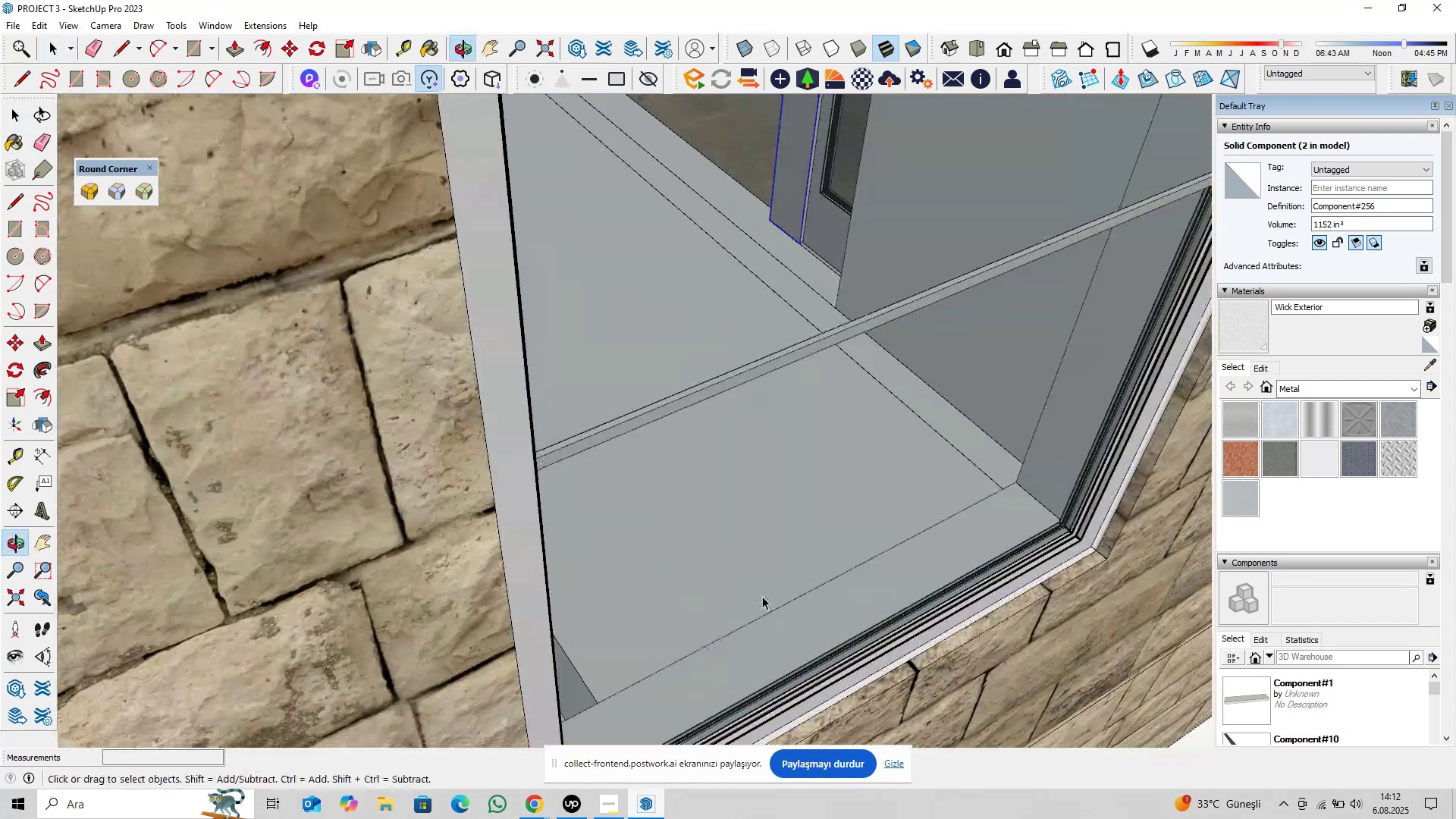 
double_click([726, 601])
 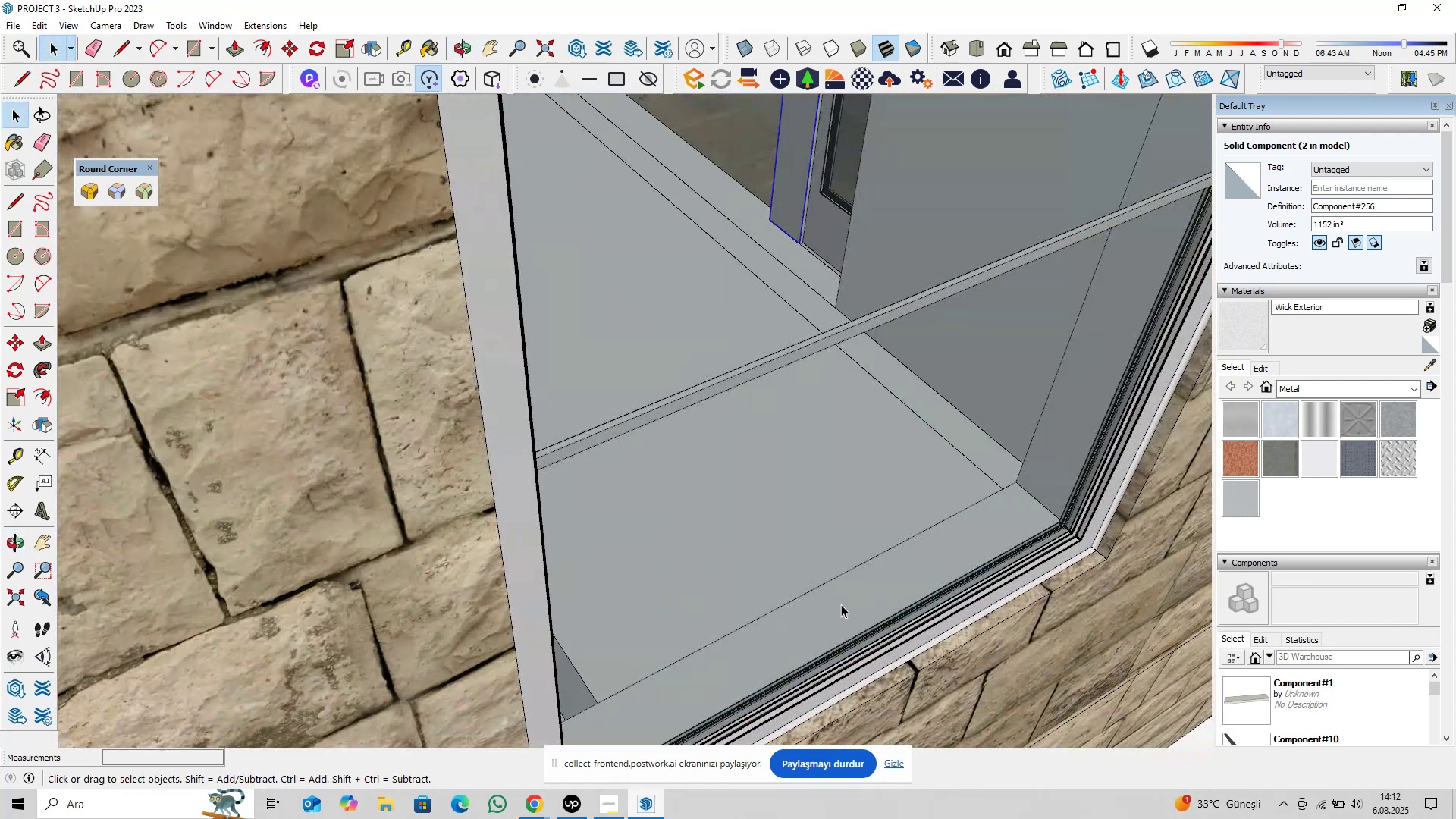 
hold_key(key=ShiftLeft, duration=0.36)
 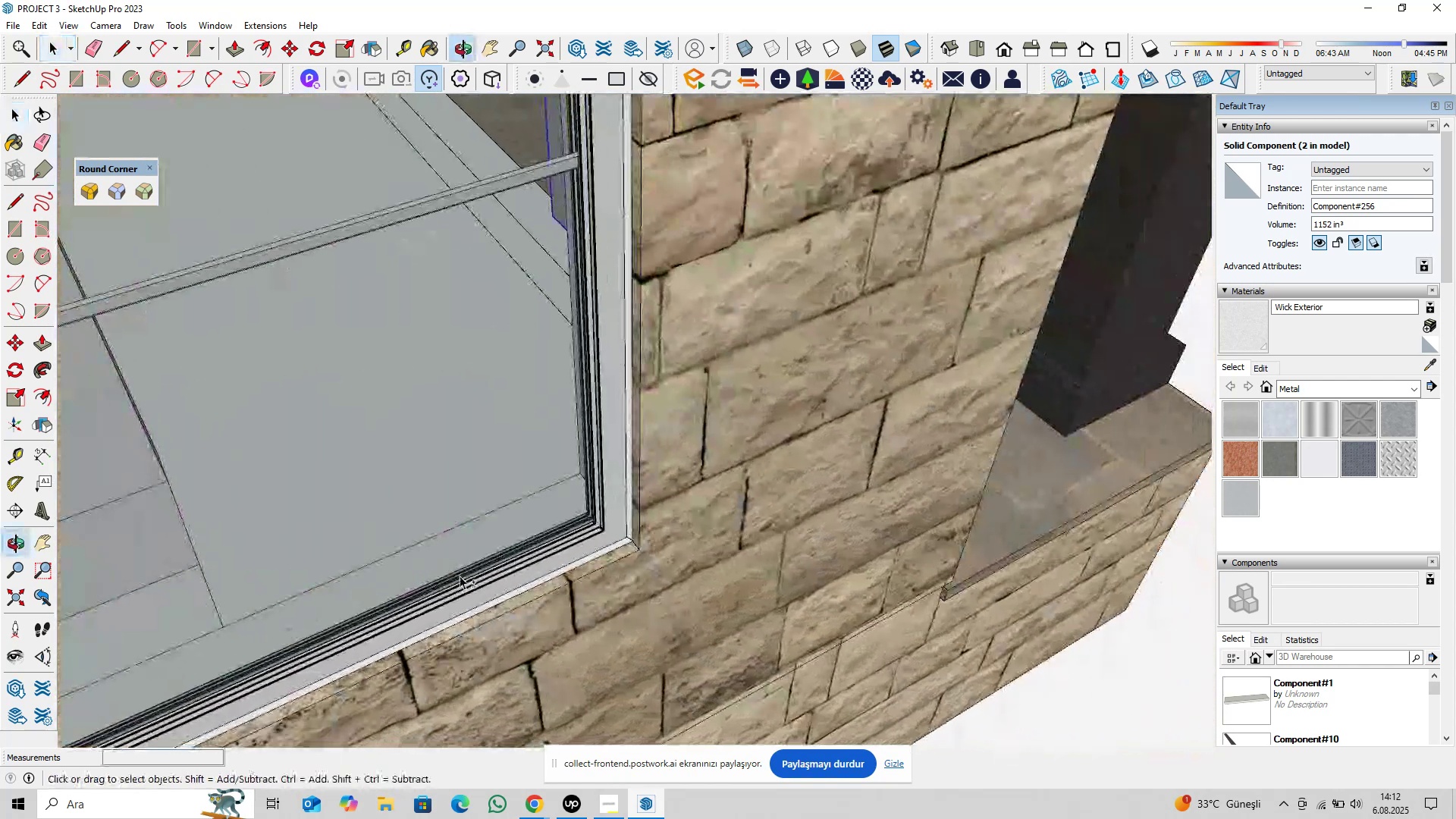 
scroll: coordinate [526, 553], scroll_direction: up, amount: 3.0
 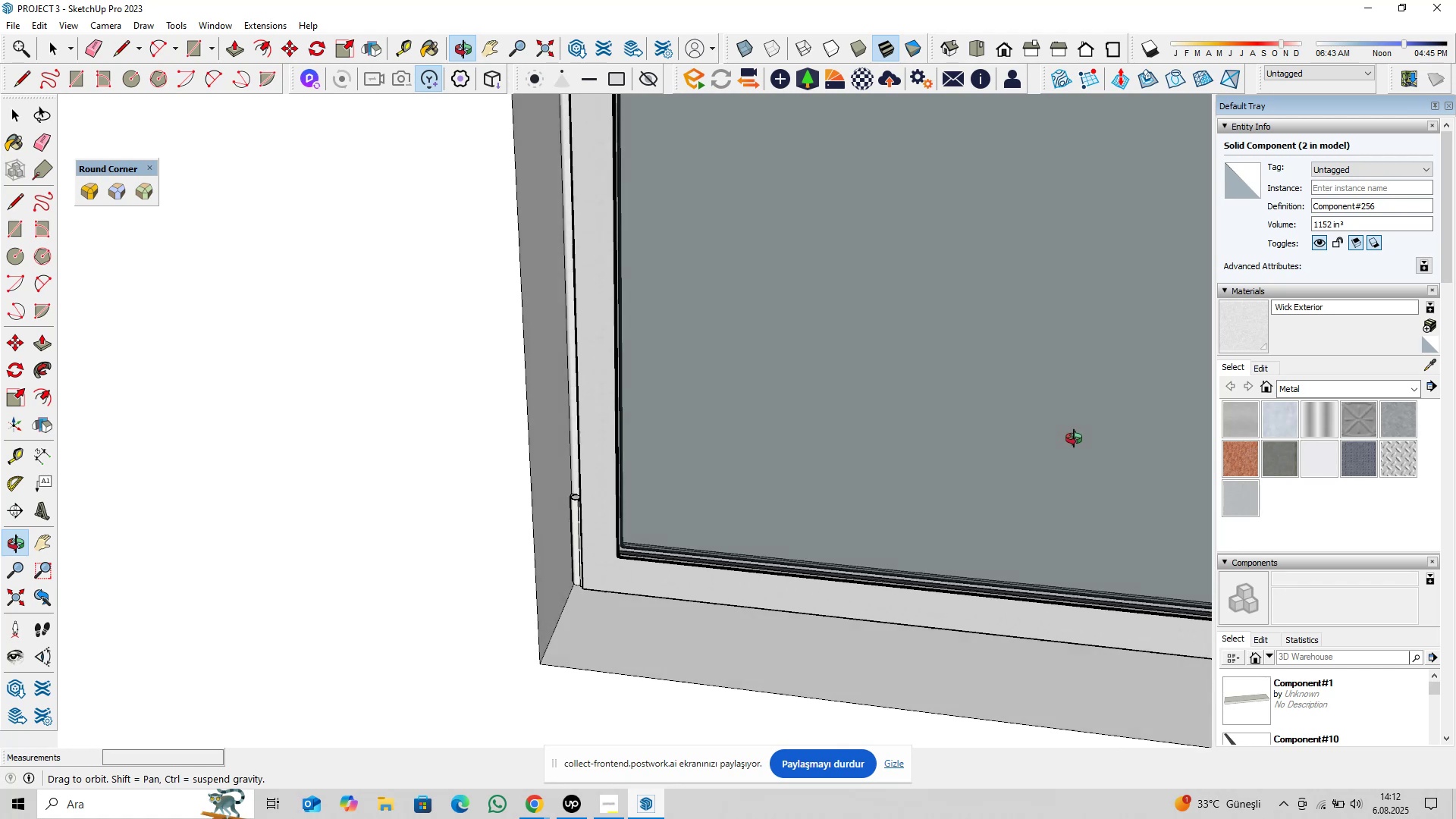 
scroll: coordinate [430, 513], scroll_direction: down, amount: 12.0
 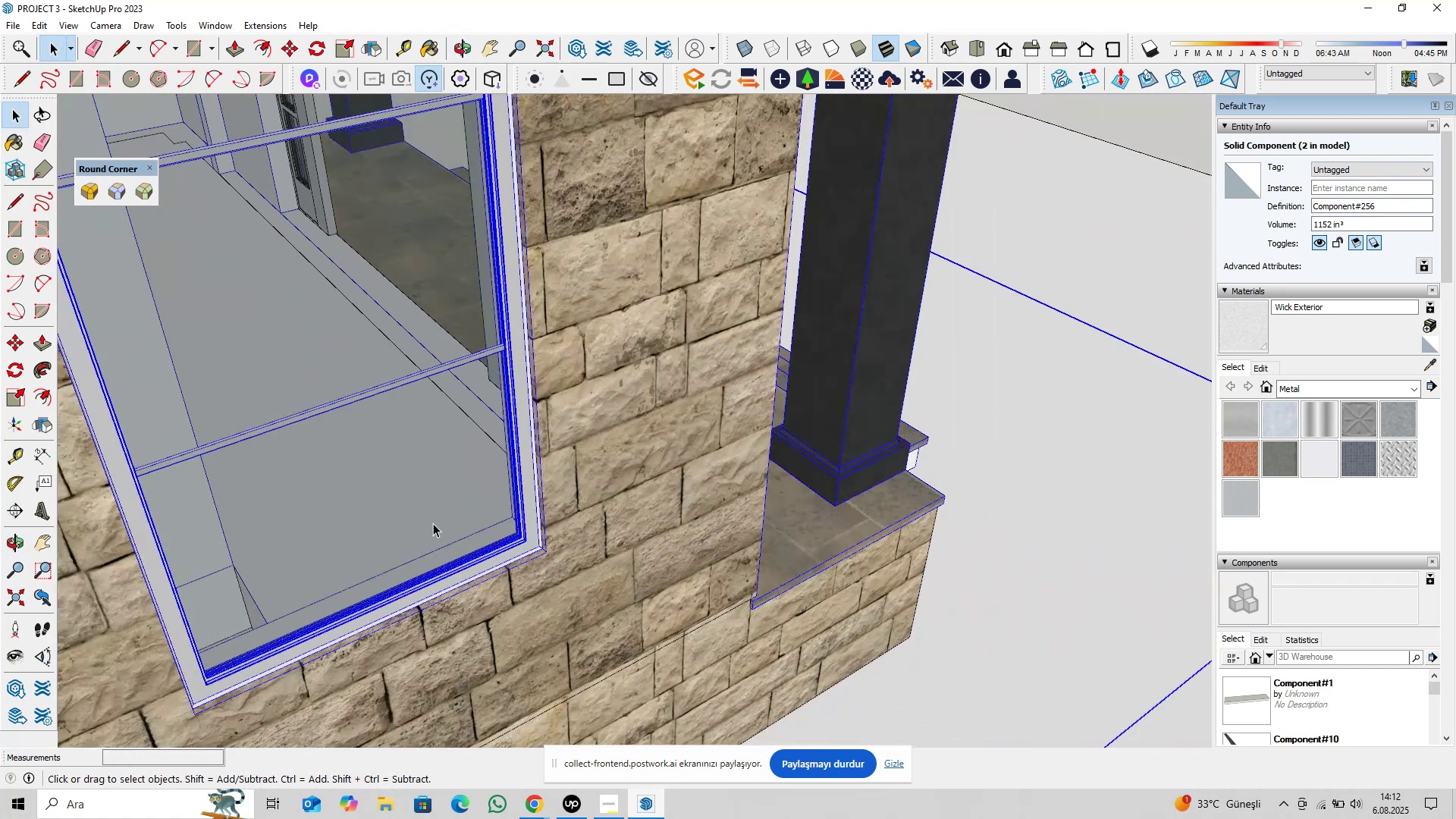 
double_click([430, 509])
 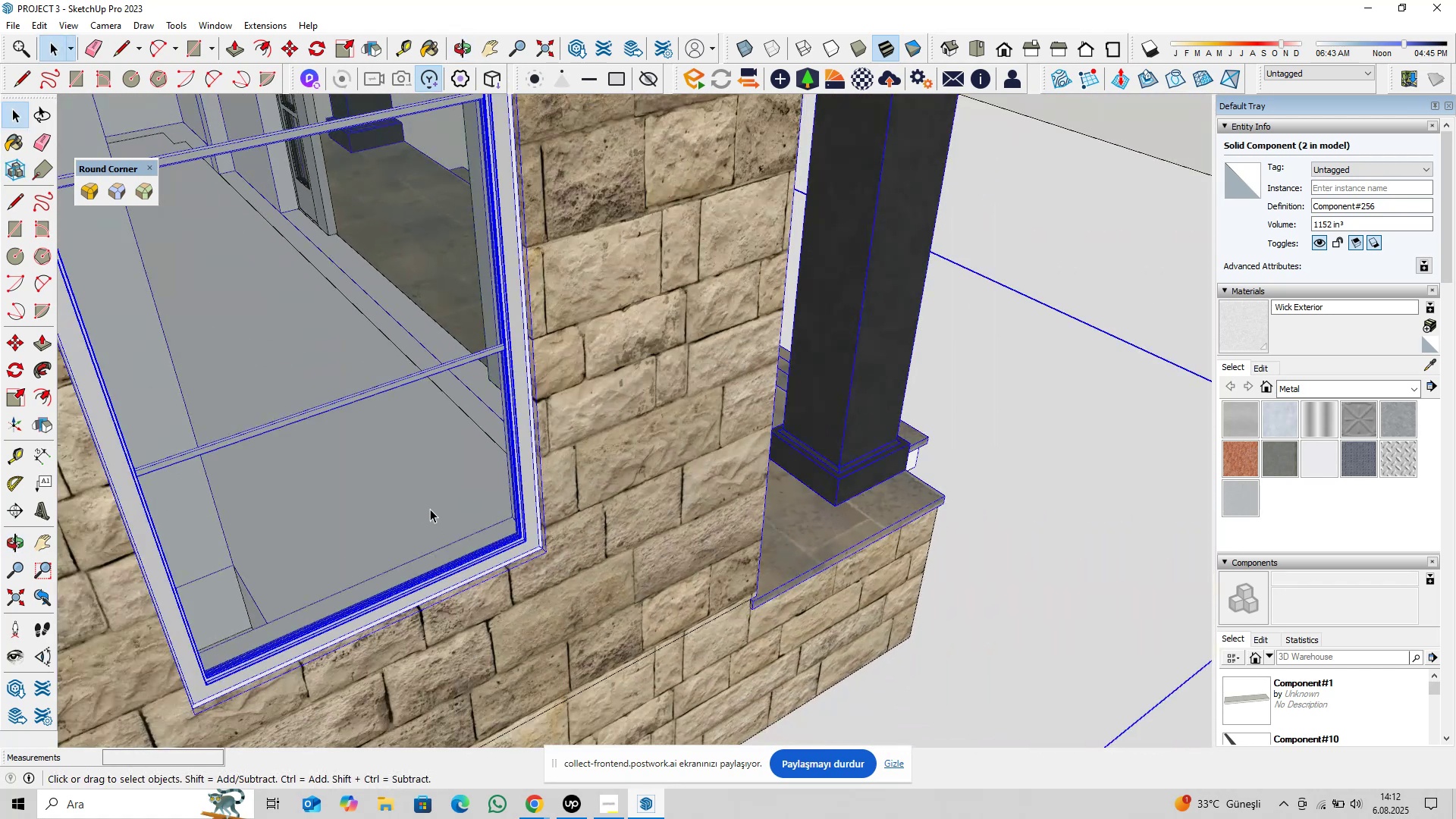 
triple_click([430, 509])
 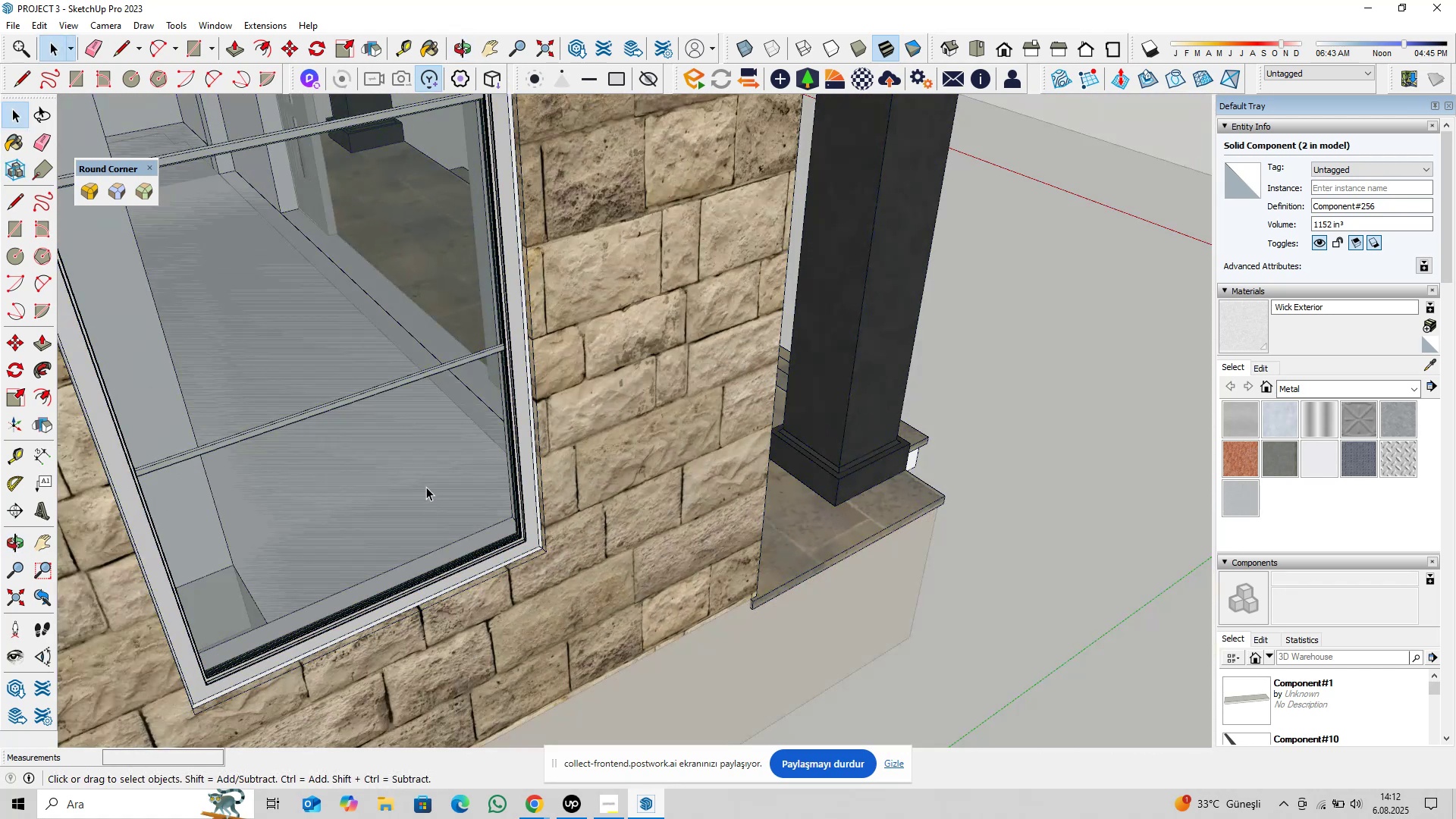 
triple_click([426, 487])
 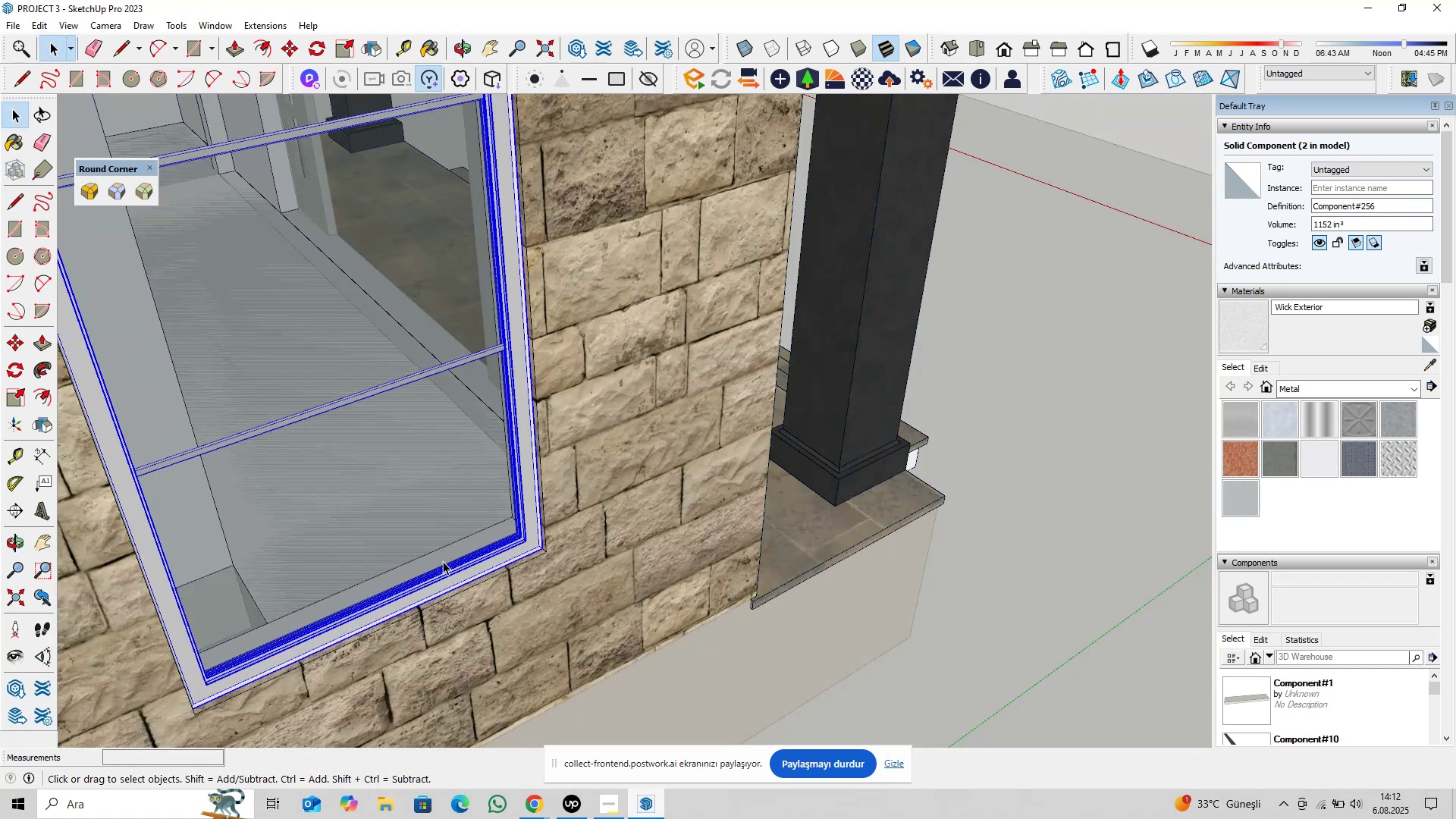 
scroll: coordinate [575, 559], scroll_direction: up, amount: 11.0
 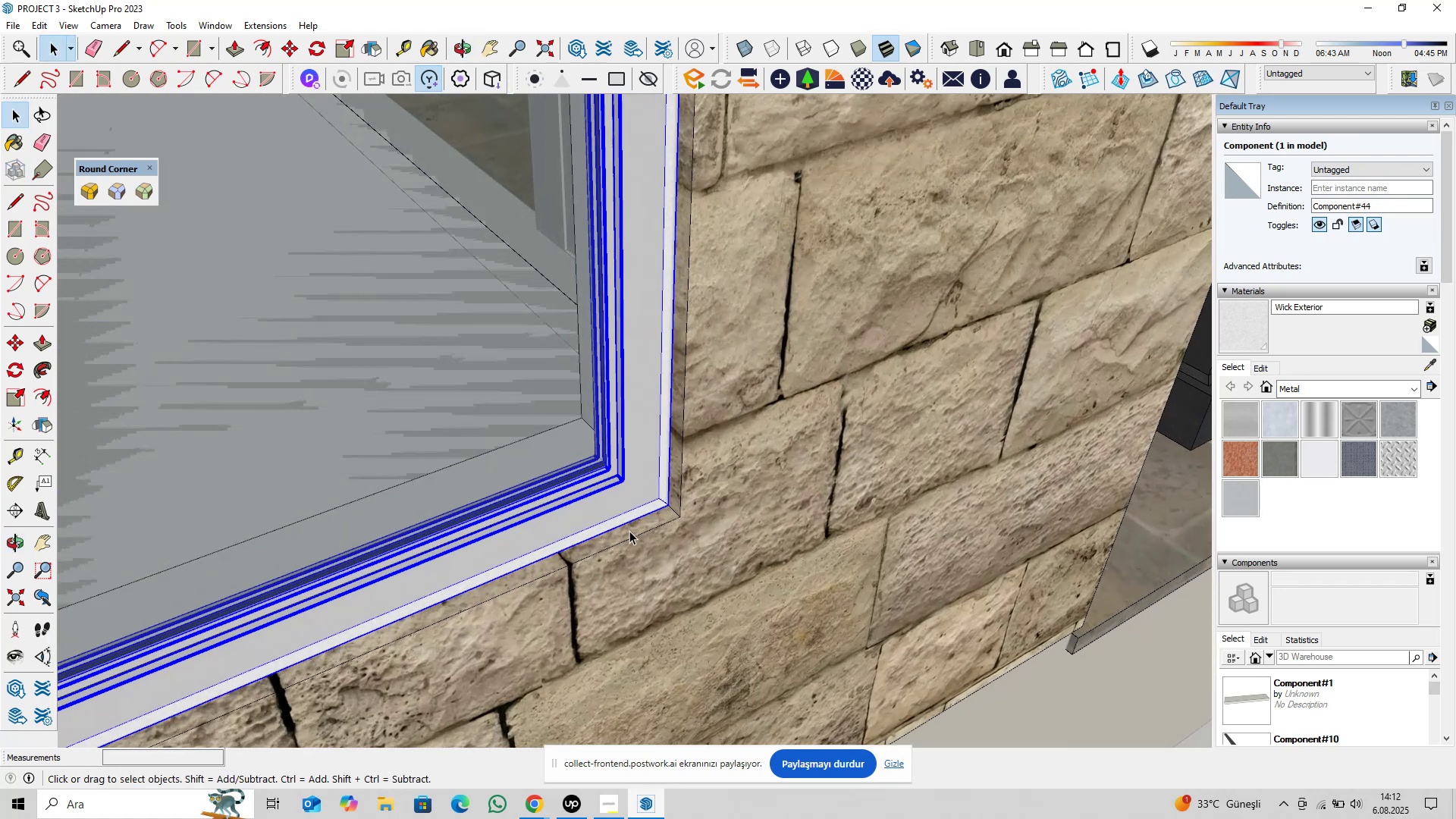 
key(M)
 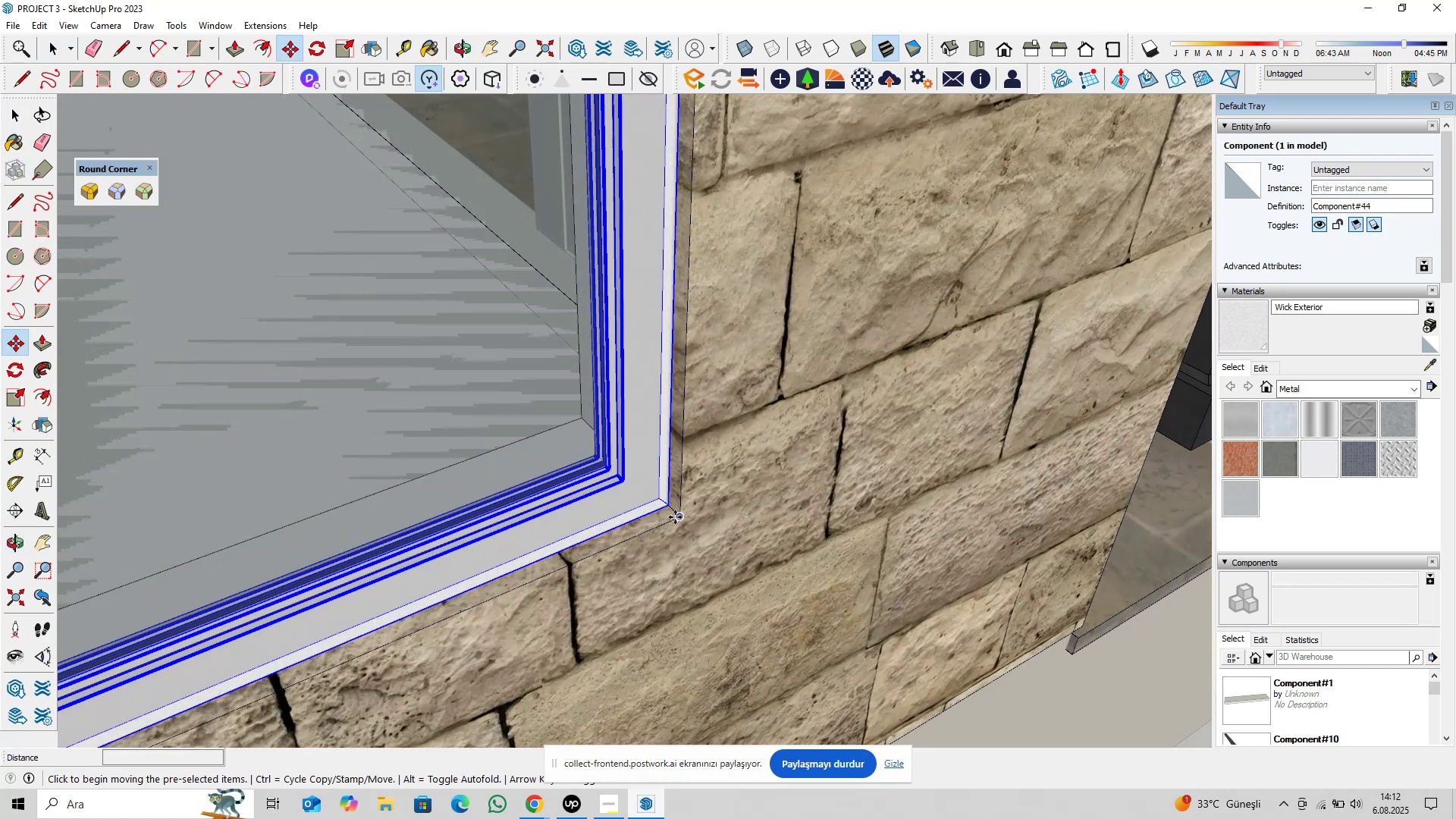 
left_click([675, 517])
 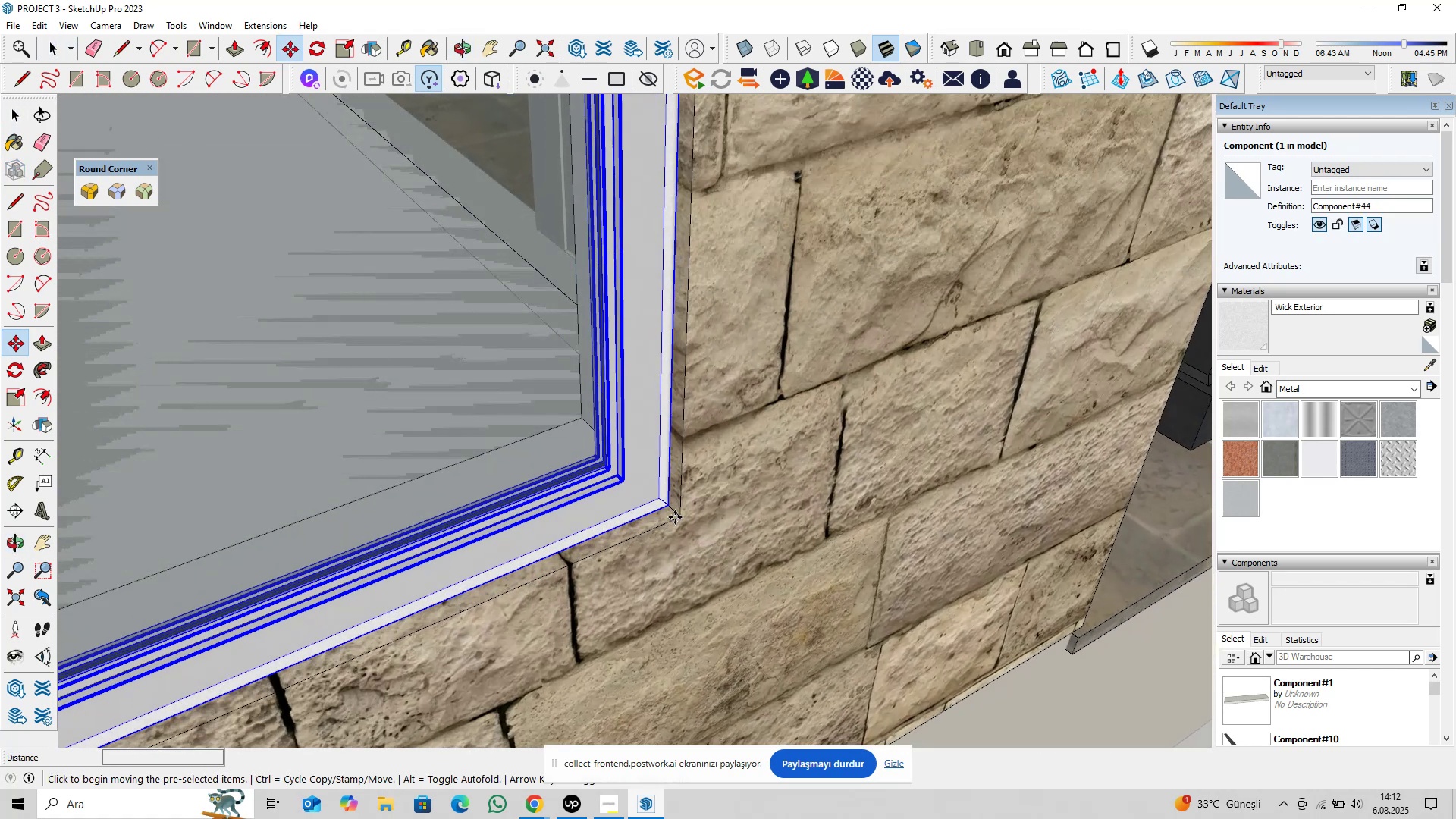 
key(Control+ControlLeft)
 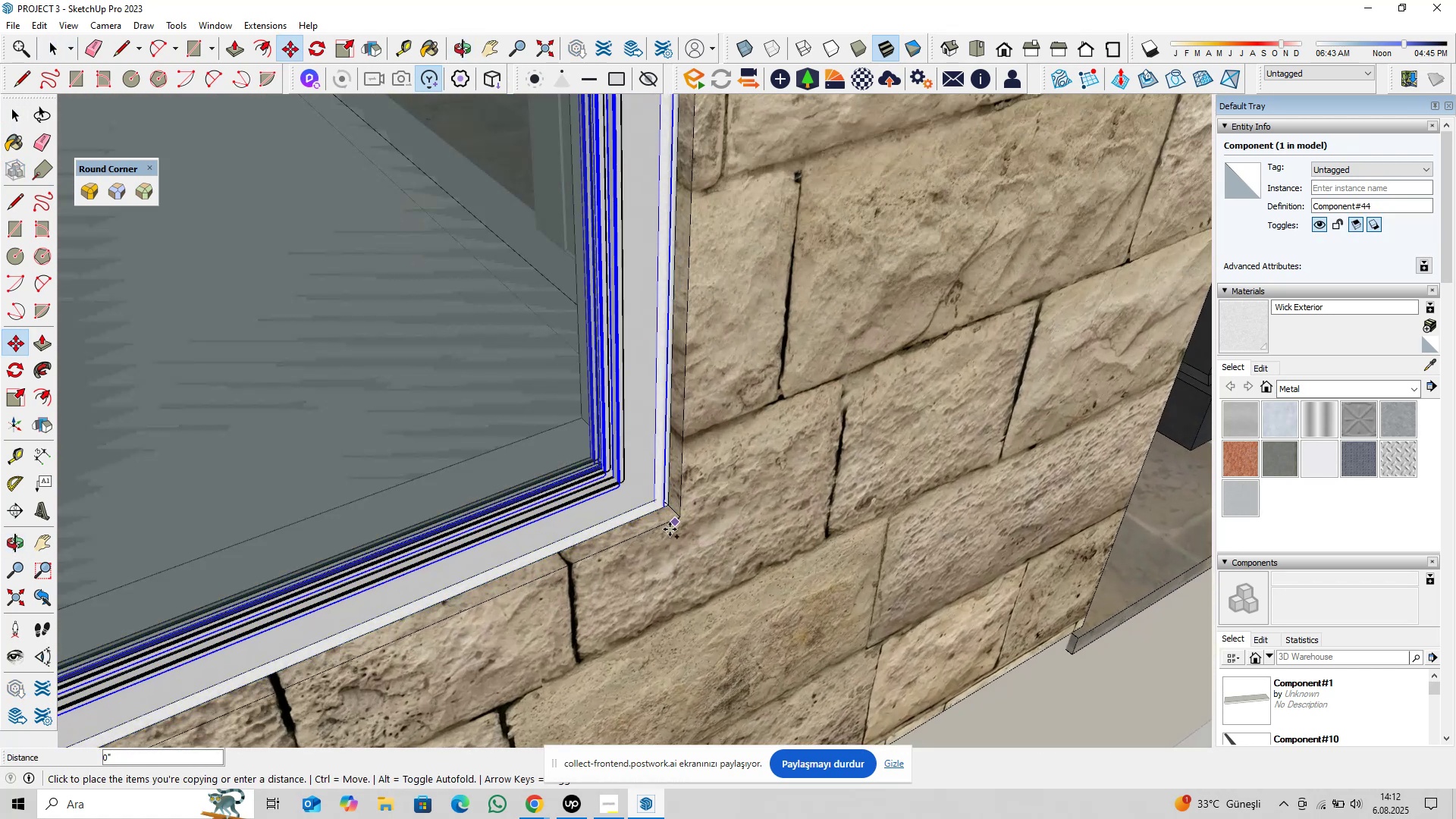 
scroll: coordinate [675, 536], scroll_direction: down, amount: 12.0
 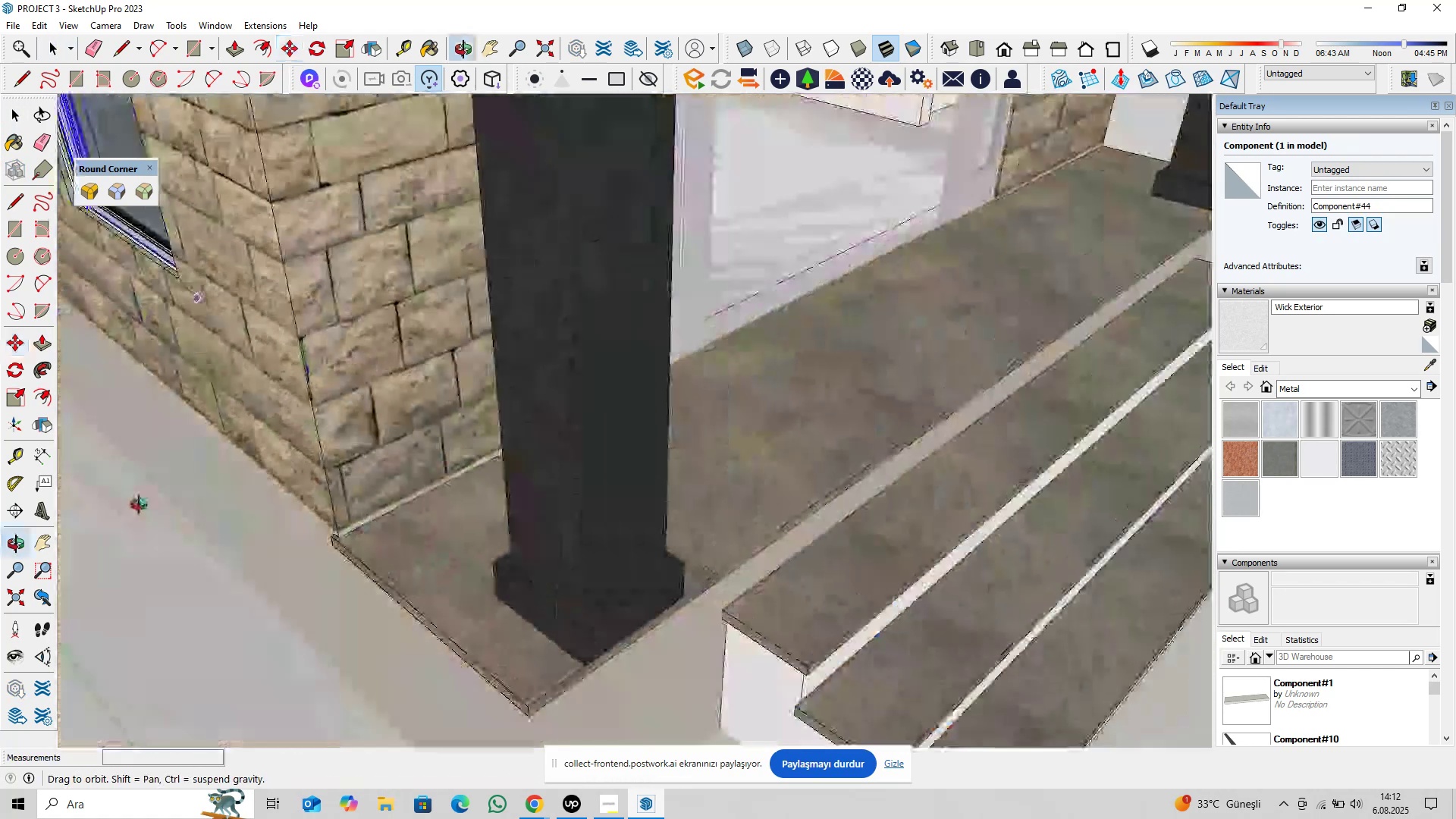 
key(Shift+ShiftLeft)
 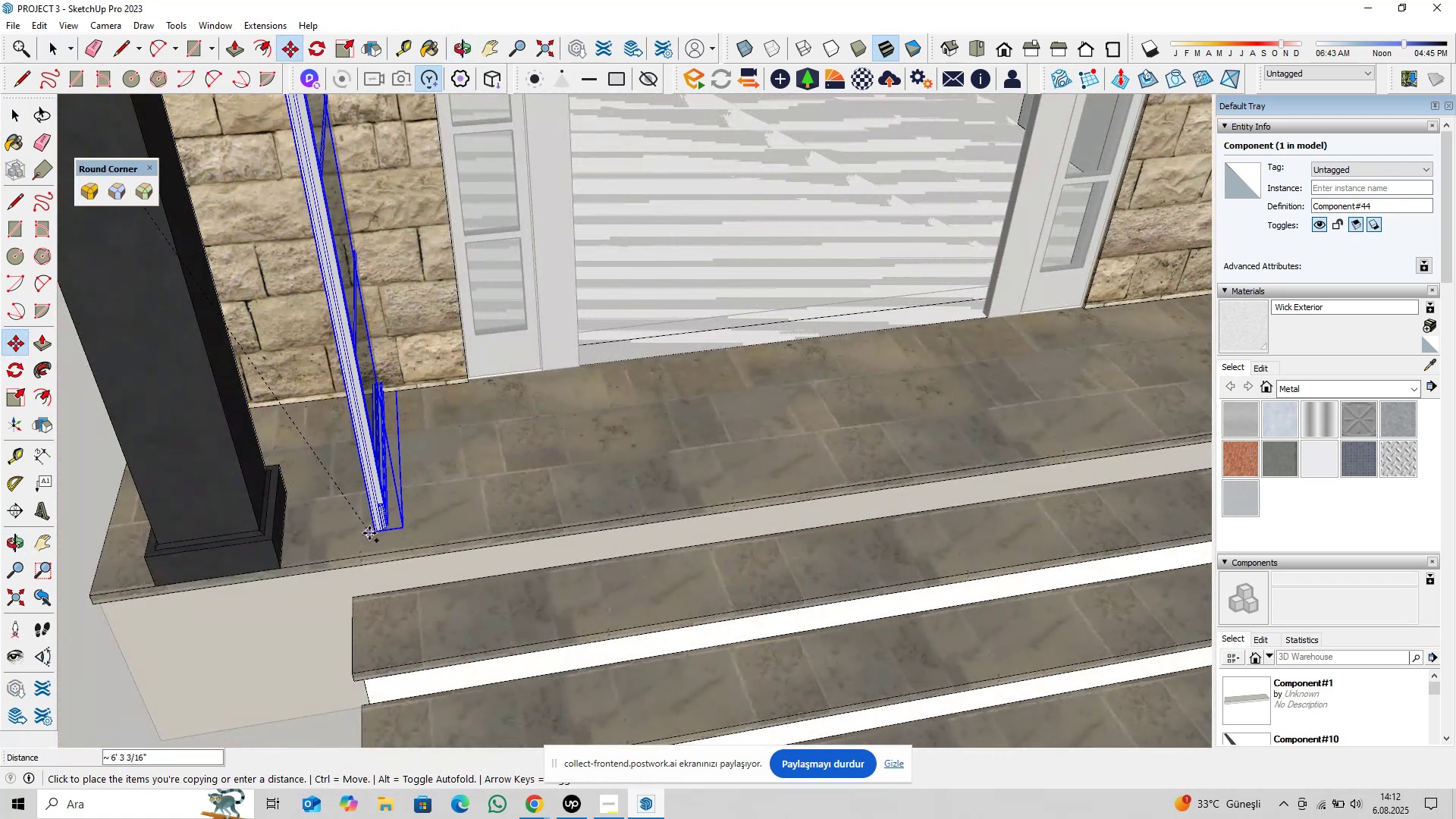 
left_click([370, 530])
 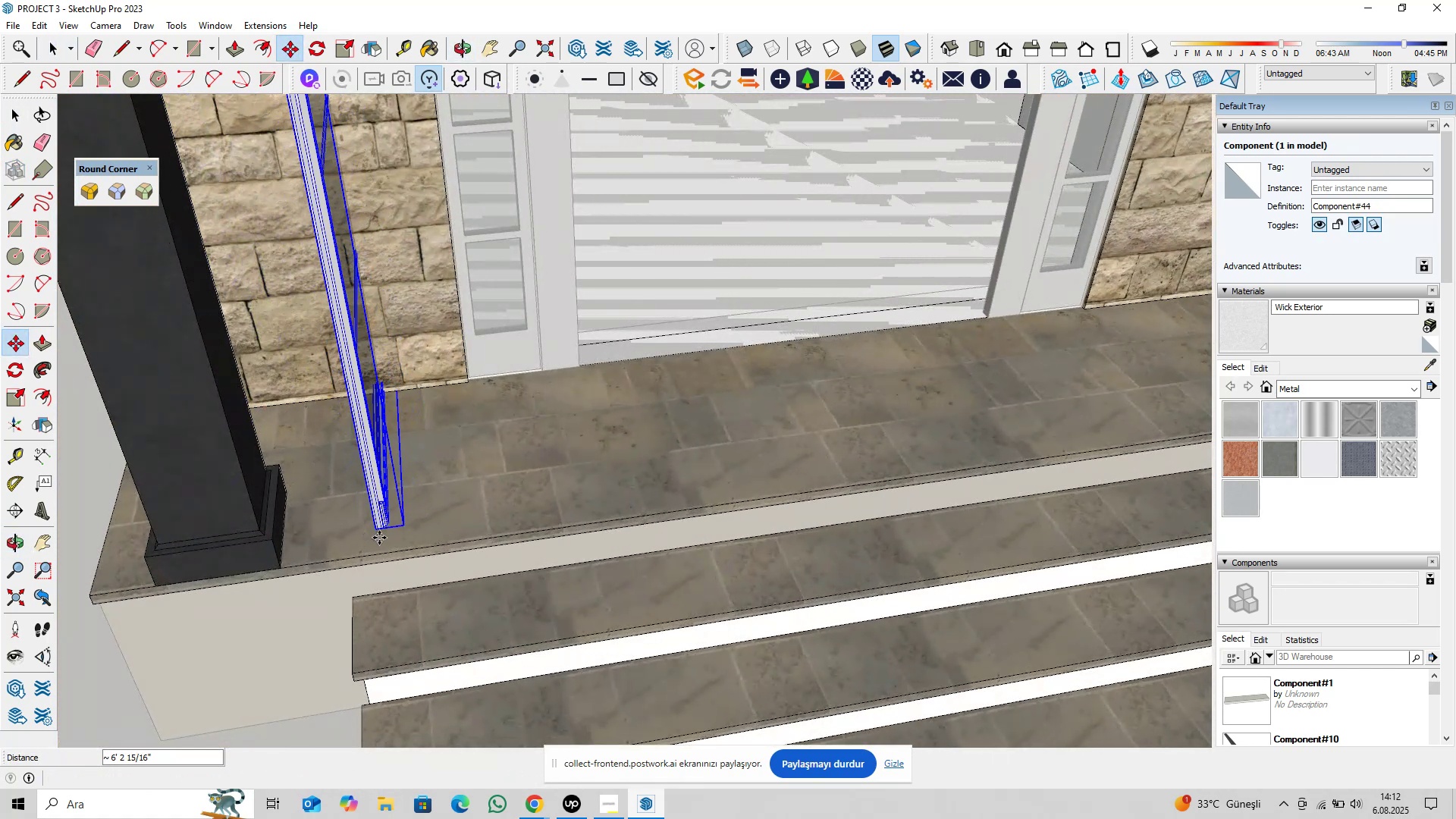 
key(Space)
 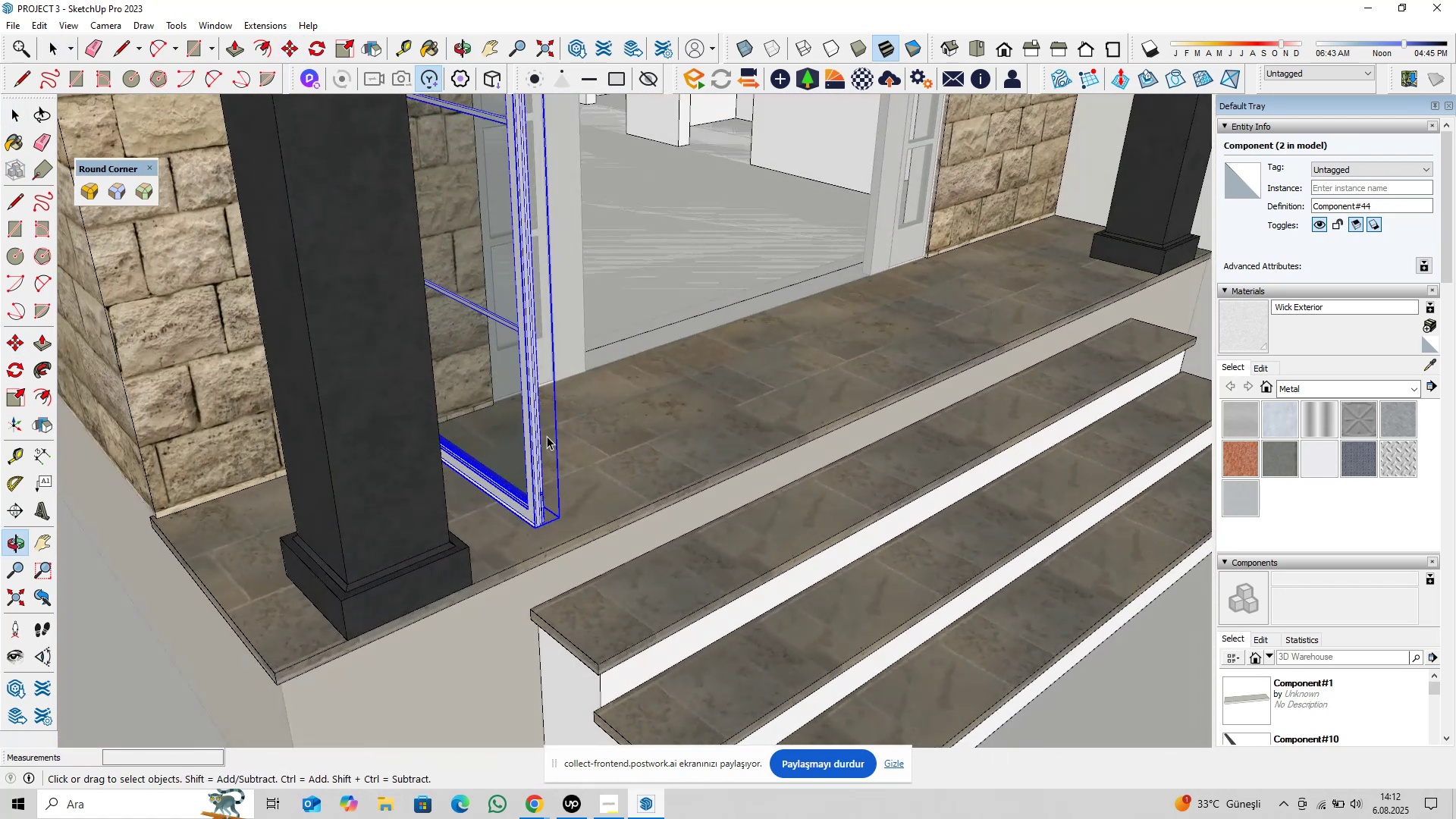 
right_click([509, 413])
 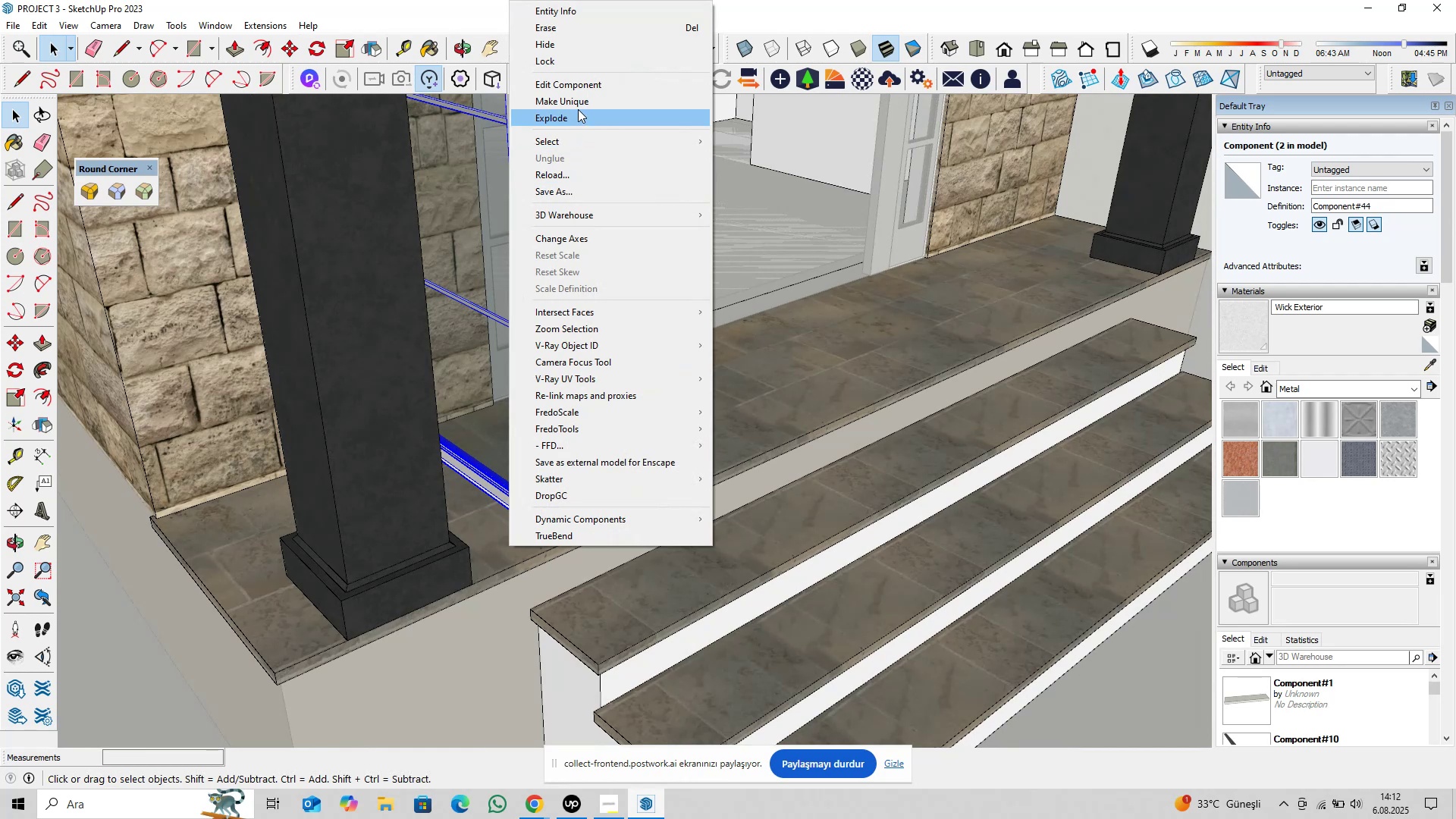 
left_click([579, 105])
 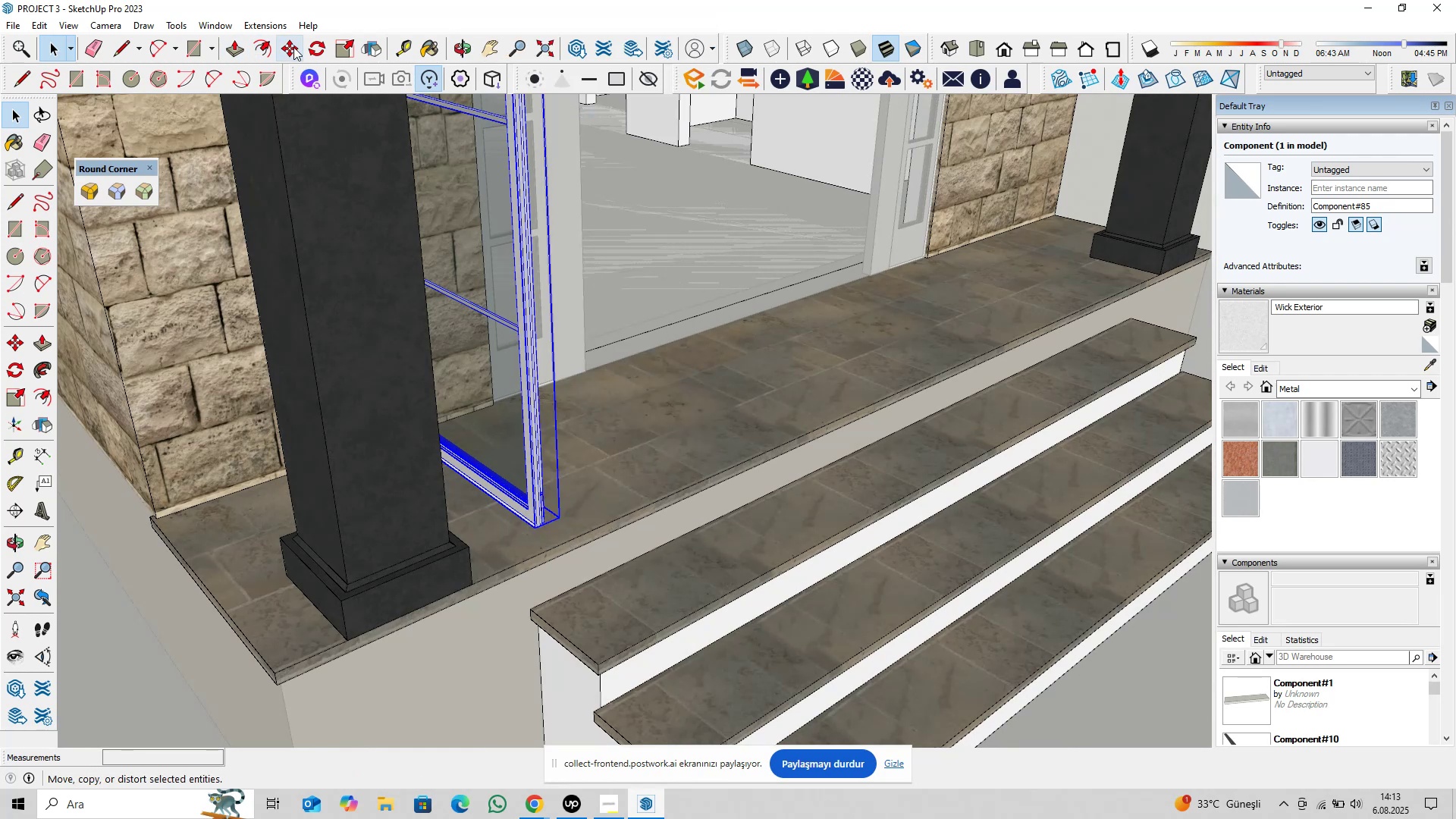 
left_click([309, 49])
 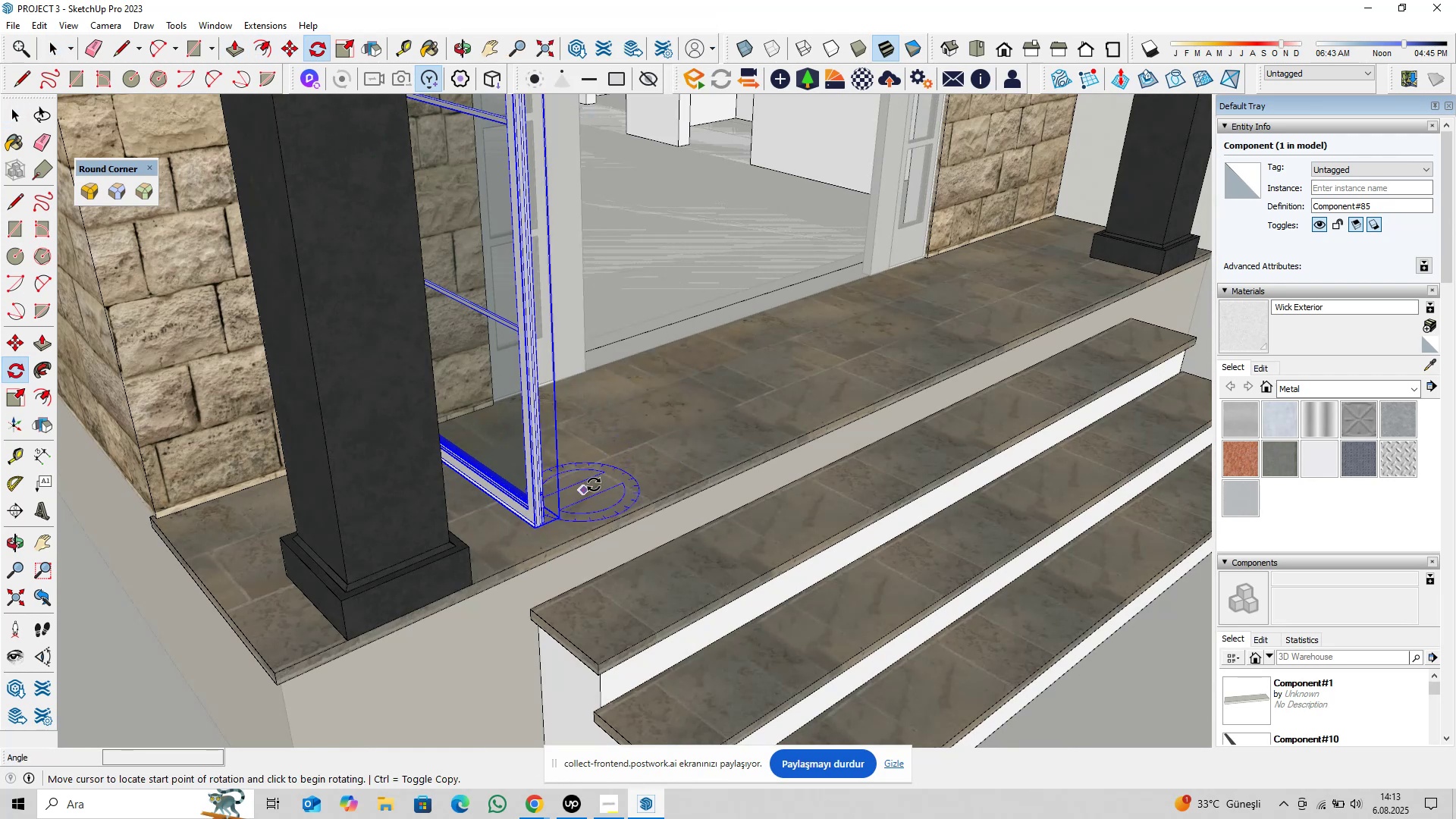 
double_click([610, 475])
 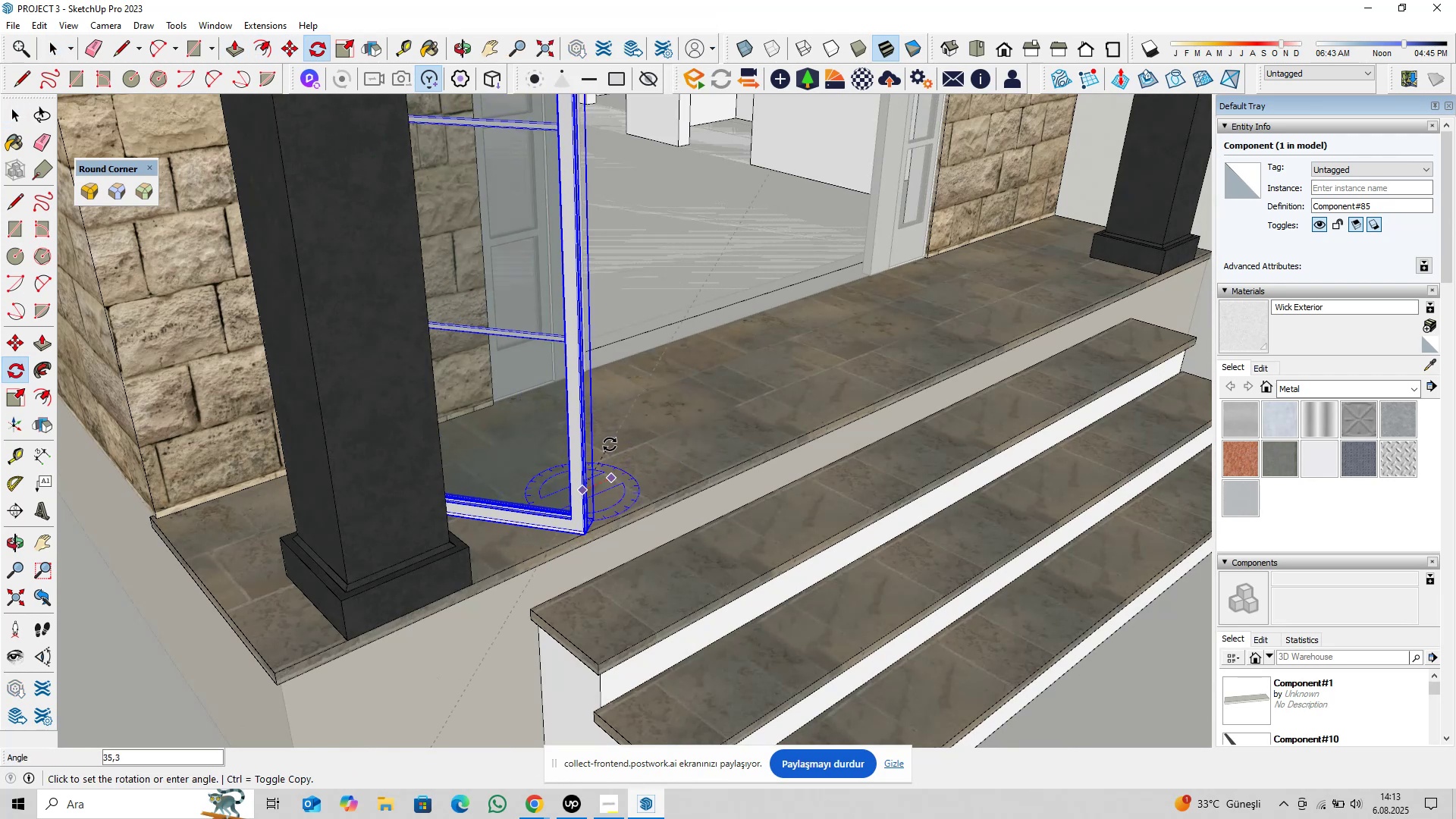 
type(90)
 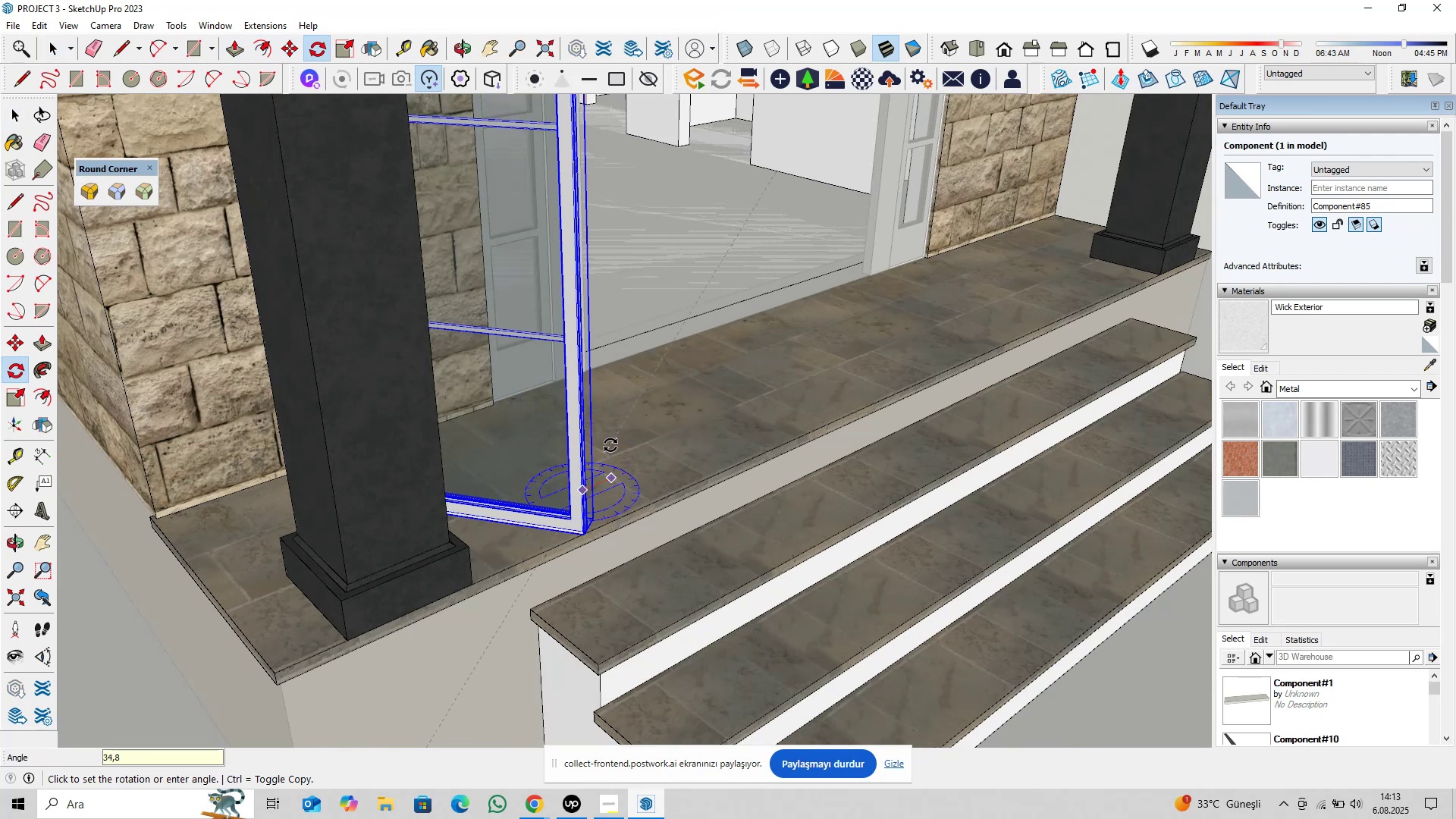 
key(Enter)
 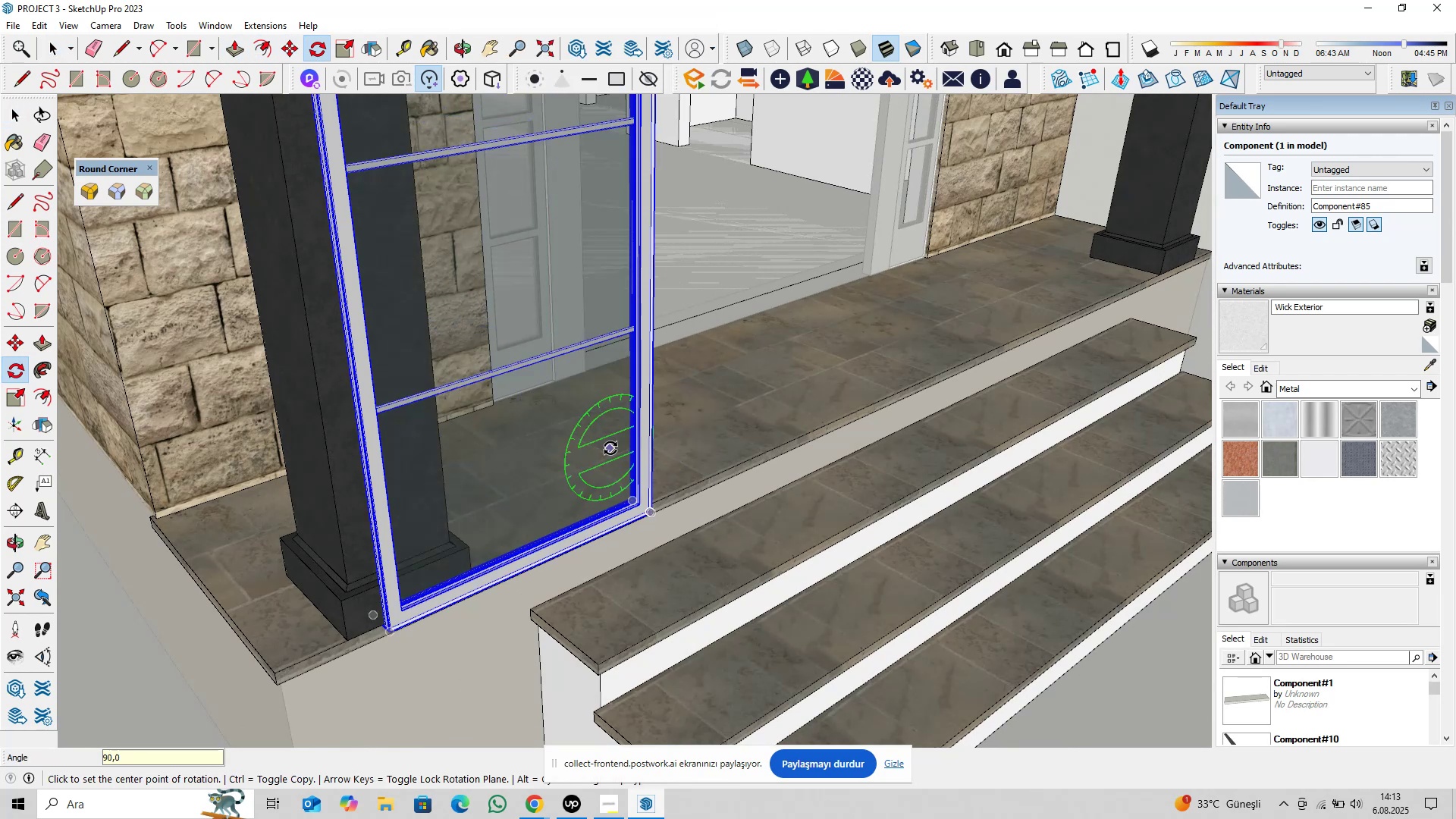 
key(Space)
 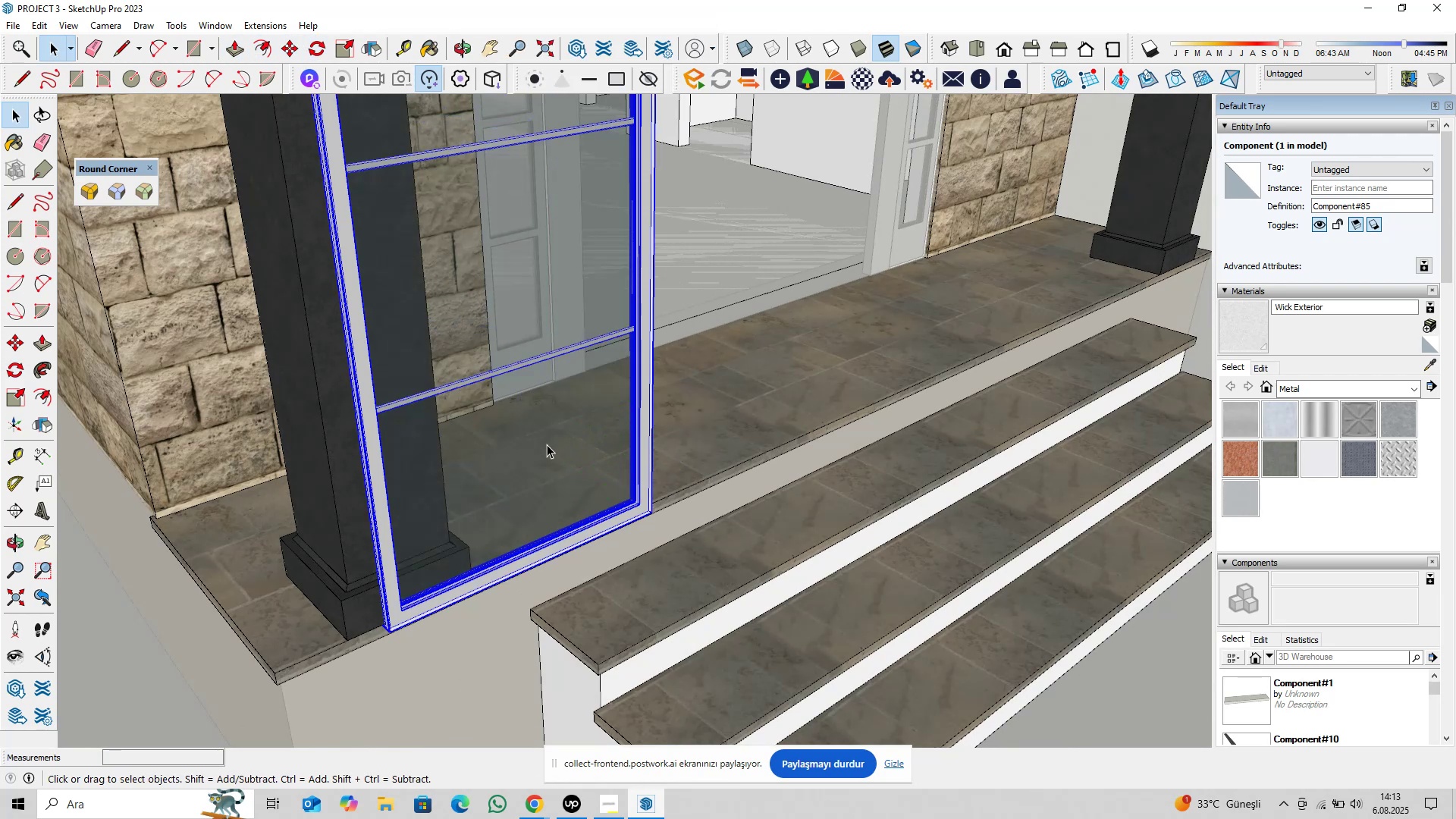 
right_click([547, 444])
 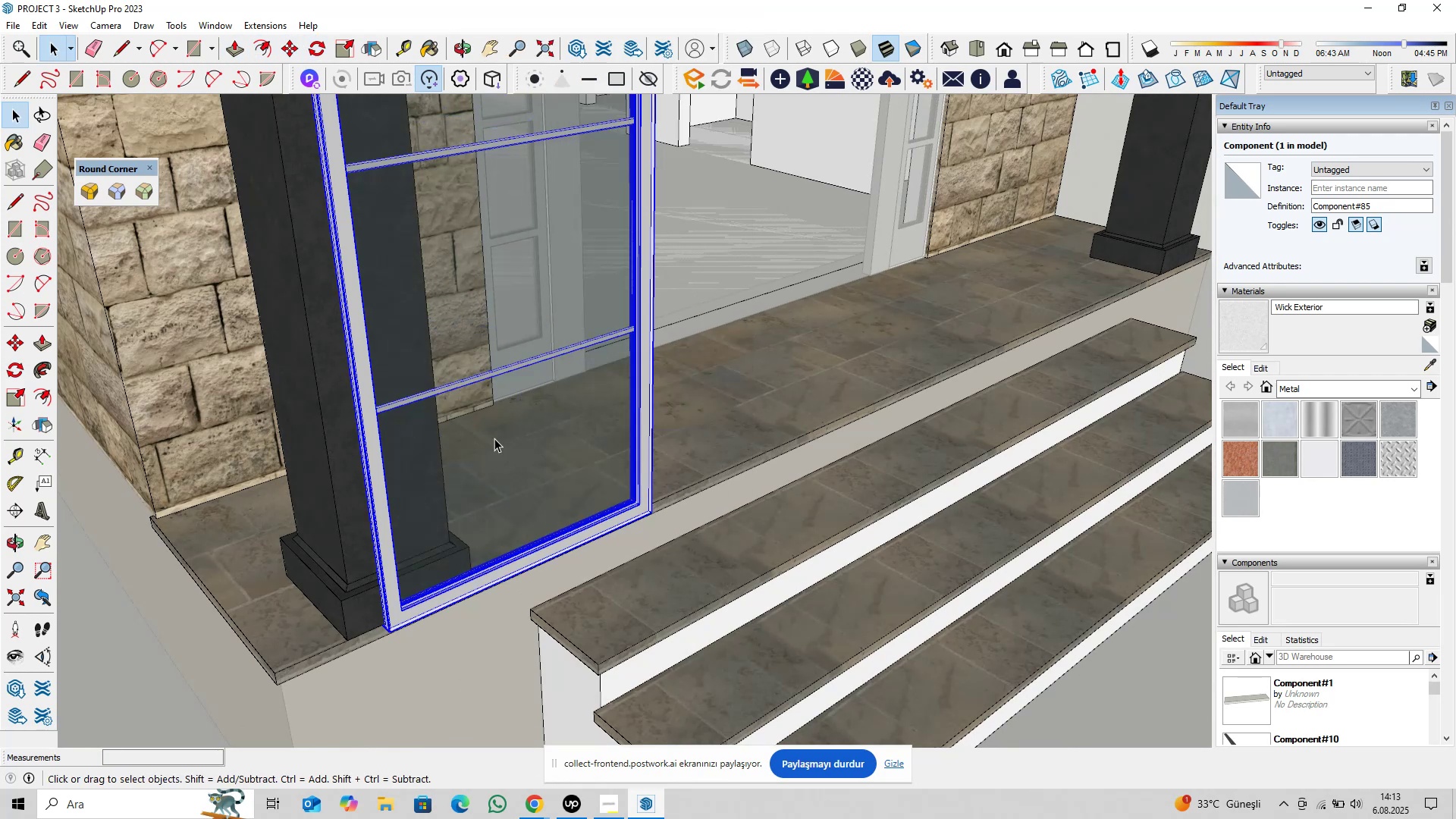 
double_click([556, 441])
 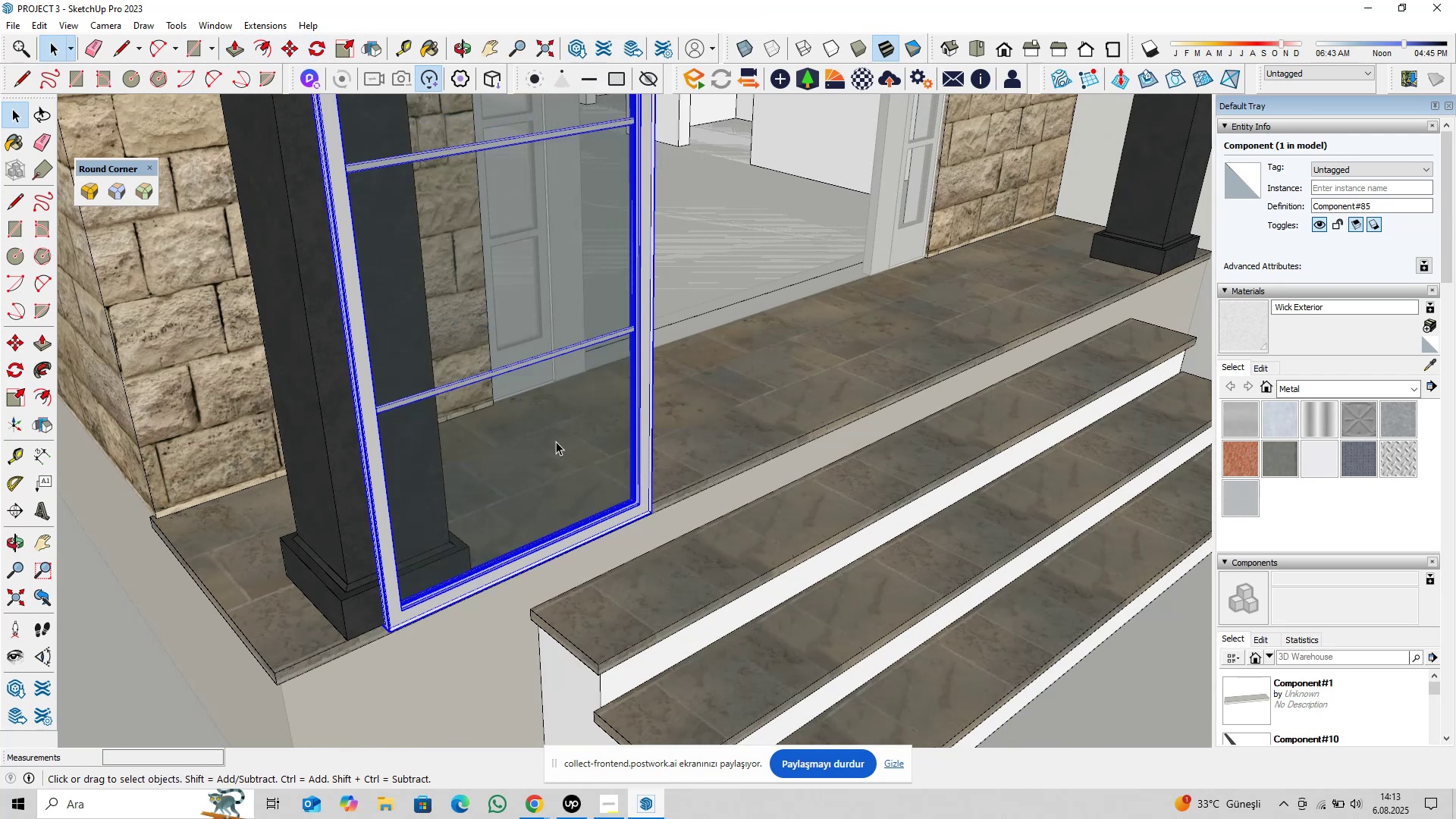 
triple_click([556, 441])
 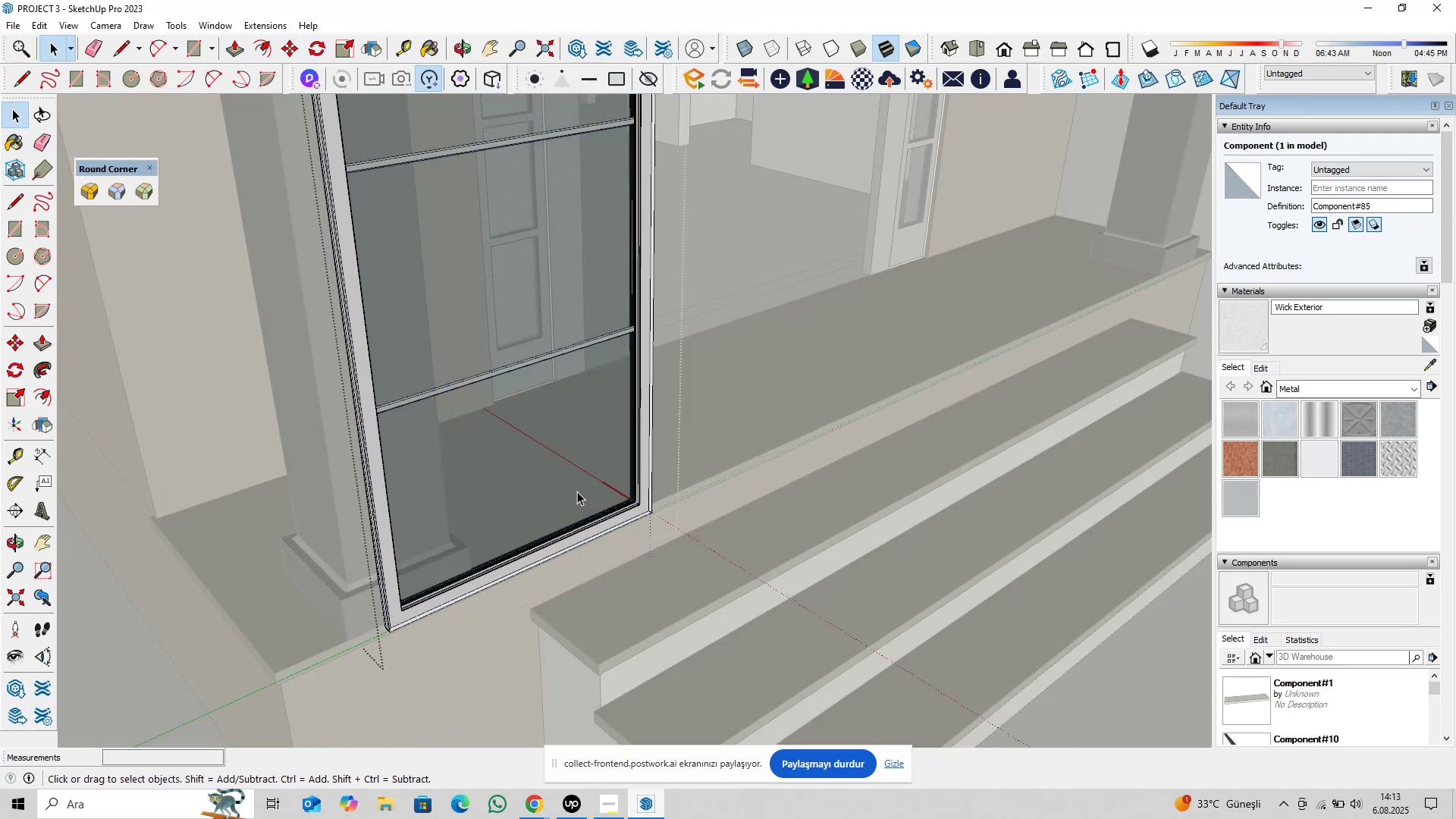 
scroll: coordinate [576, 446], scroll_direction: down, amount: 11.0
 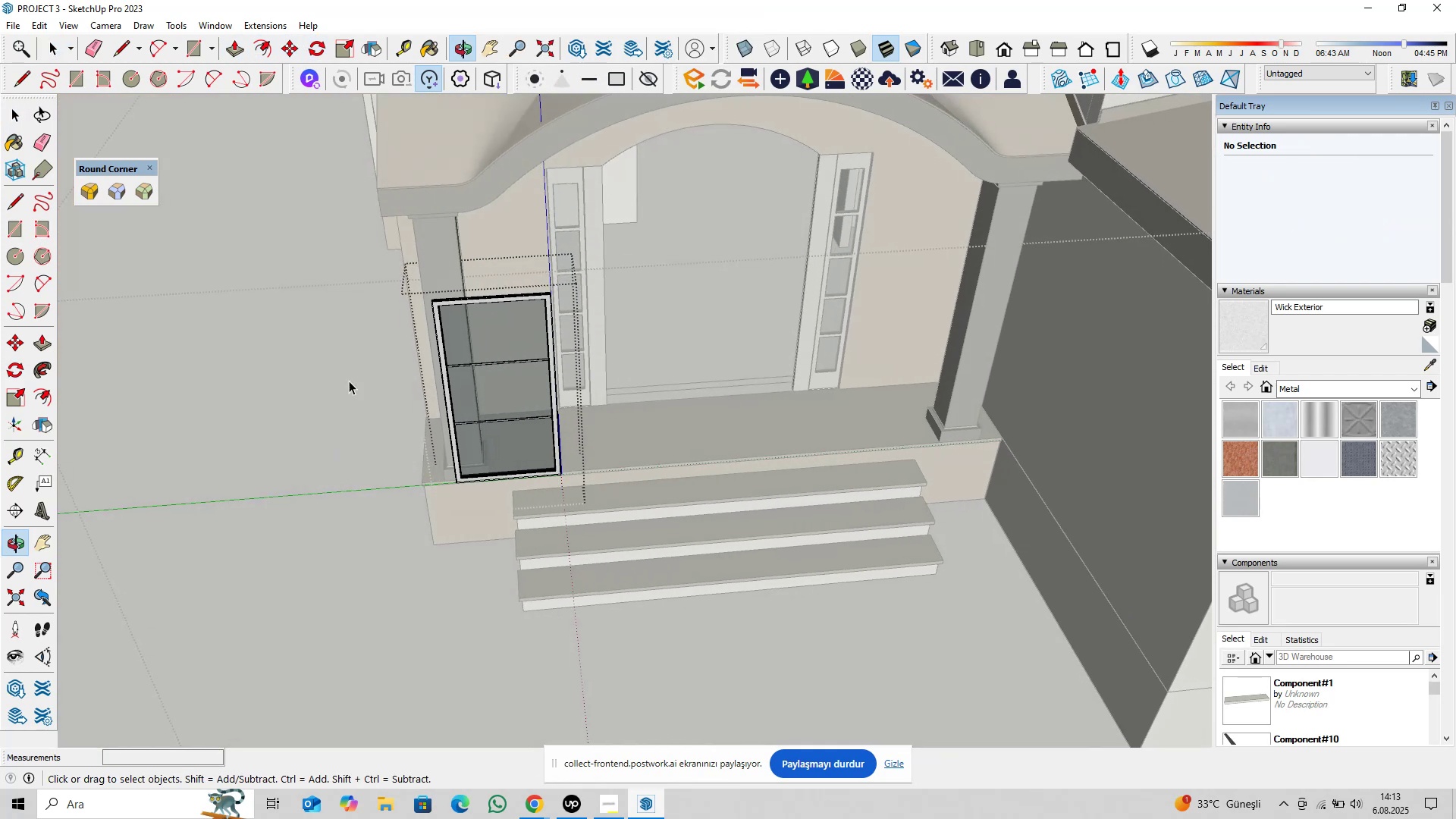 
left_click_drag(start_coordinate=[353, 271], to_coordinate=[647, 554])
 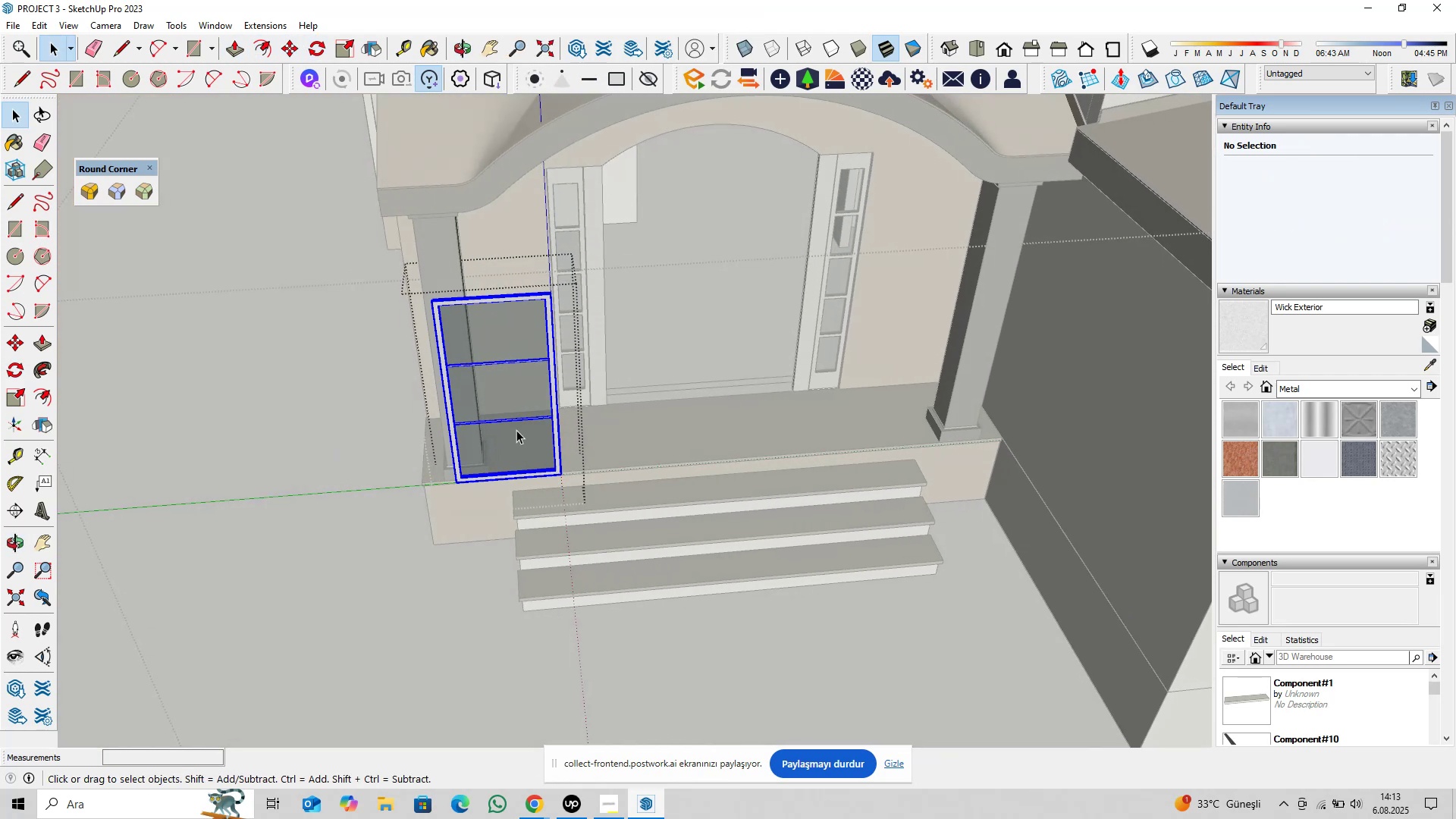 
scroll: coordinate [510, 416], scroll_direction: up, amount: 3.0
 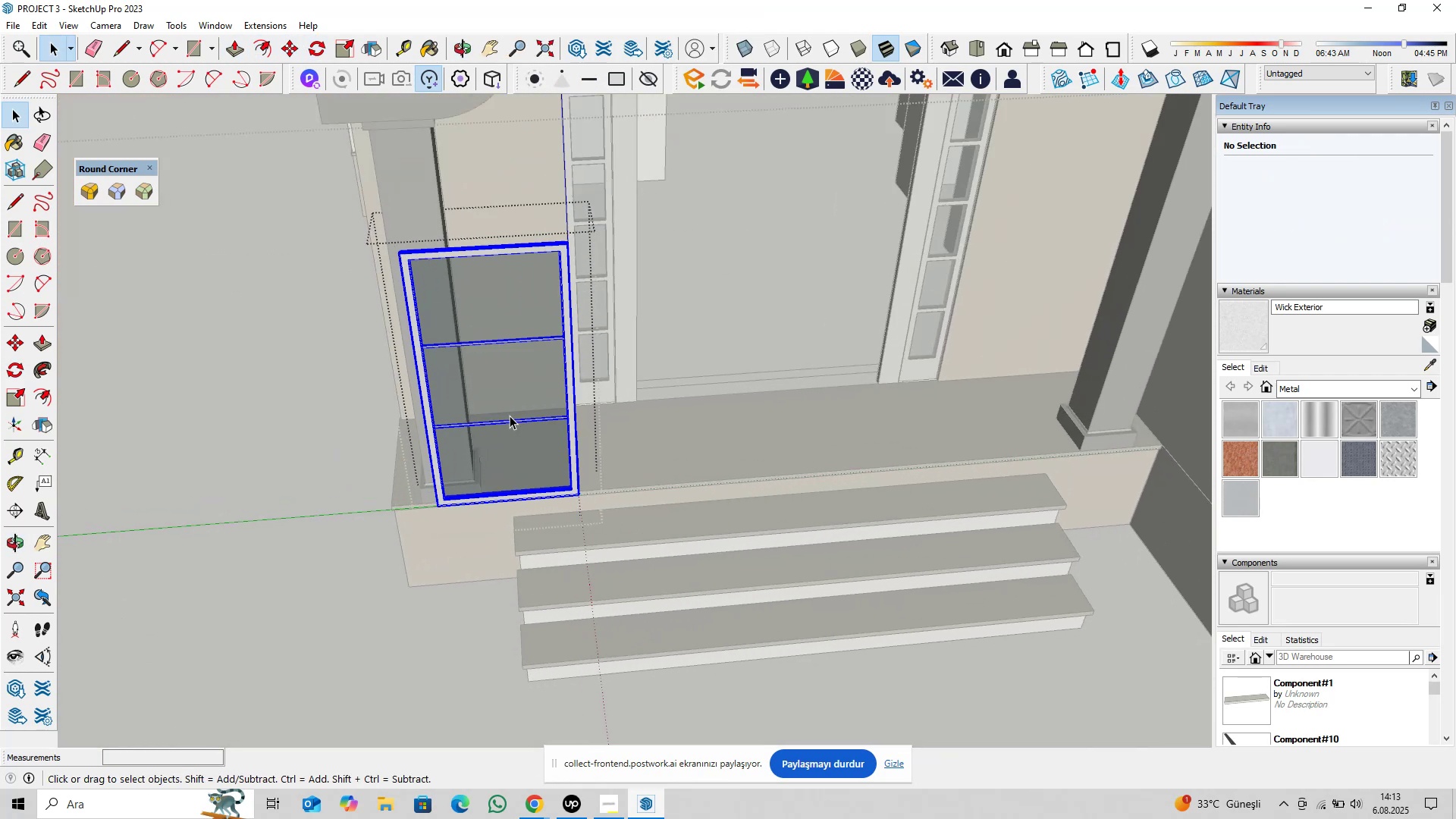 
right_click([510, 416])
 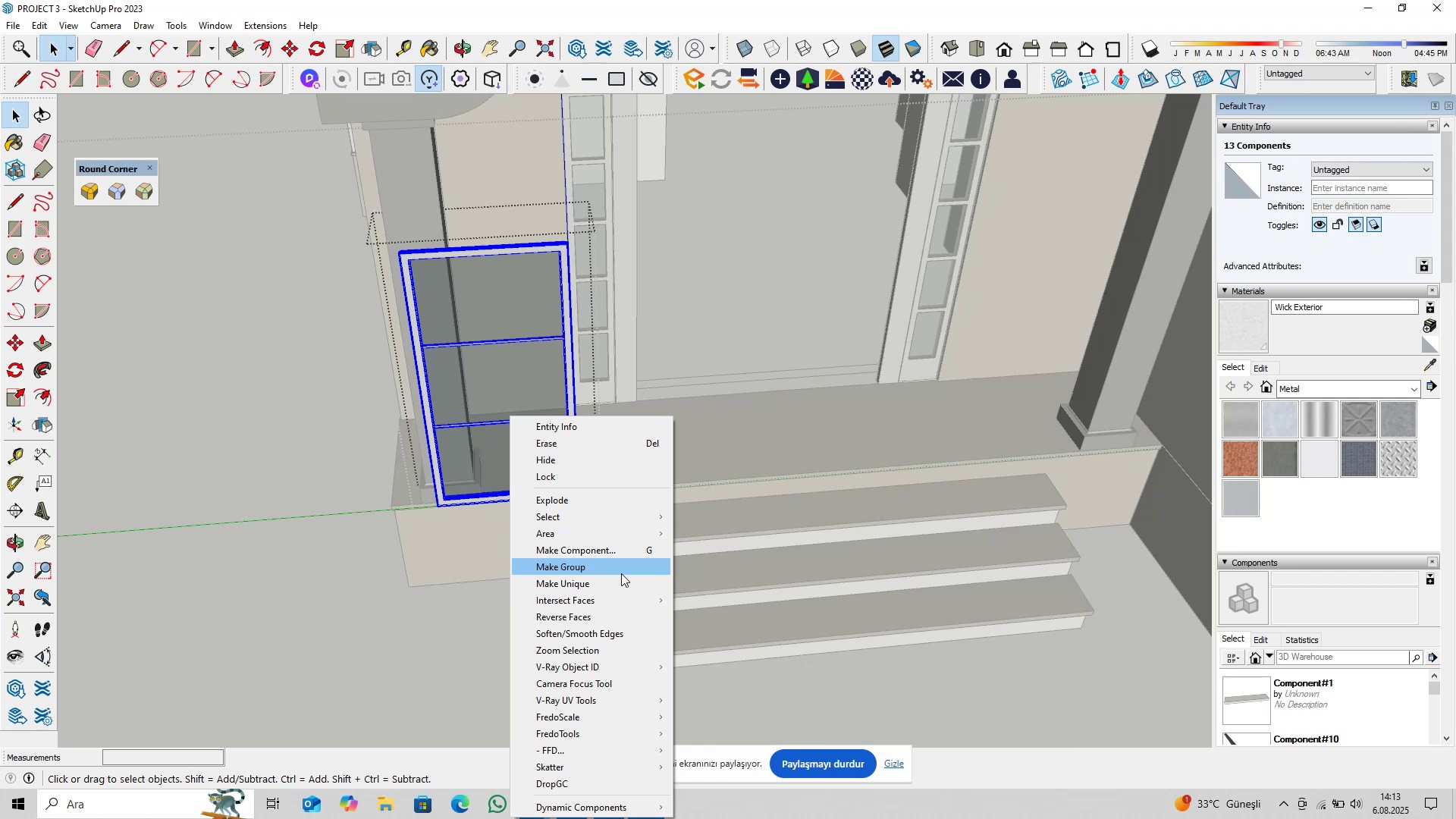 
left_click([621, 577])
 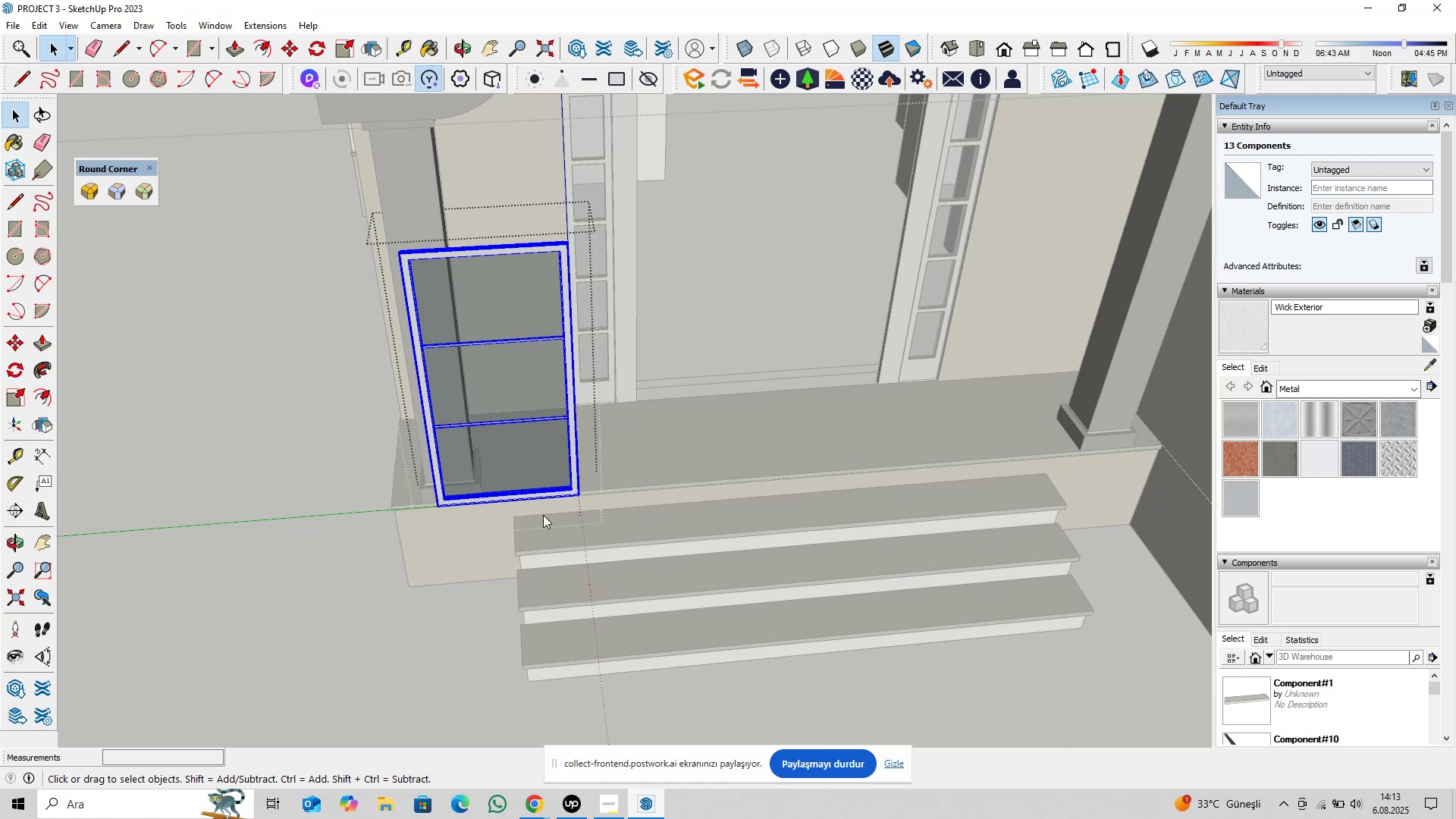 
scroll: coordinate [519, 453], scroll_direction: up, amount: 4.0
 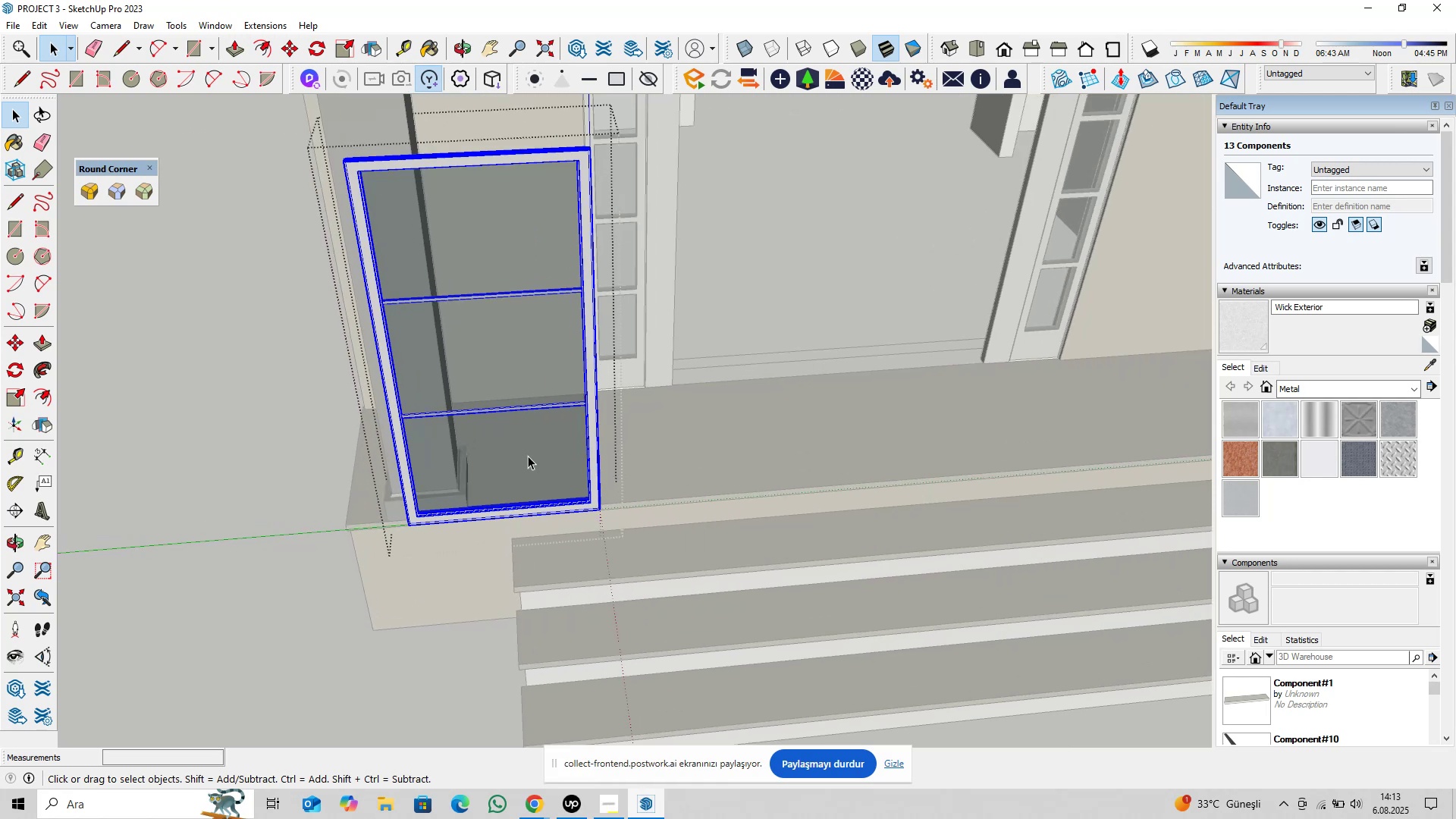 
scroll: coordinate [529, 447], scroll_direction: down, amount: 3.0
 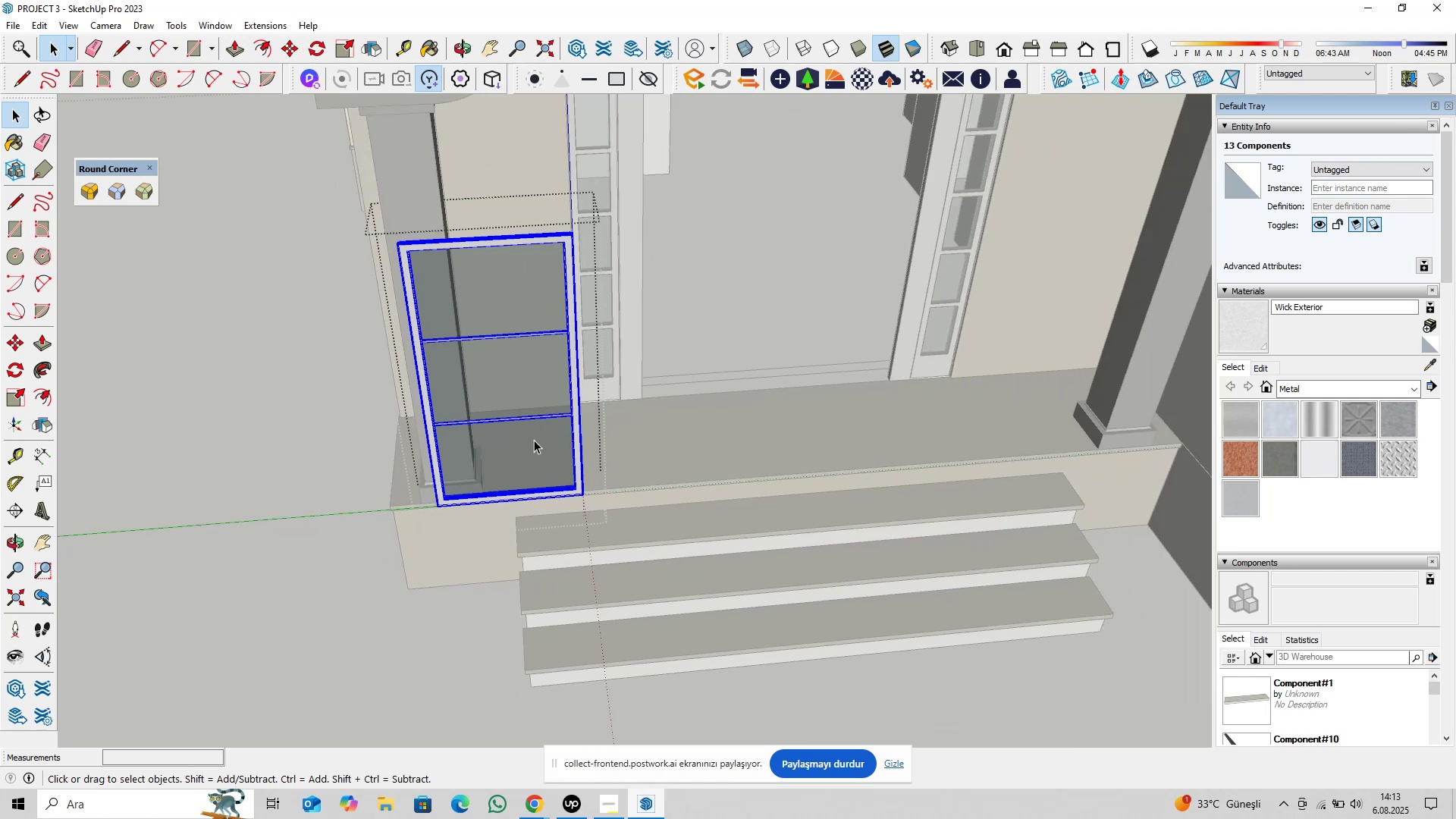 
key(Escape)
 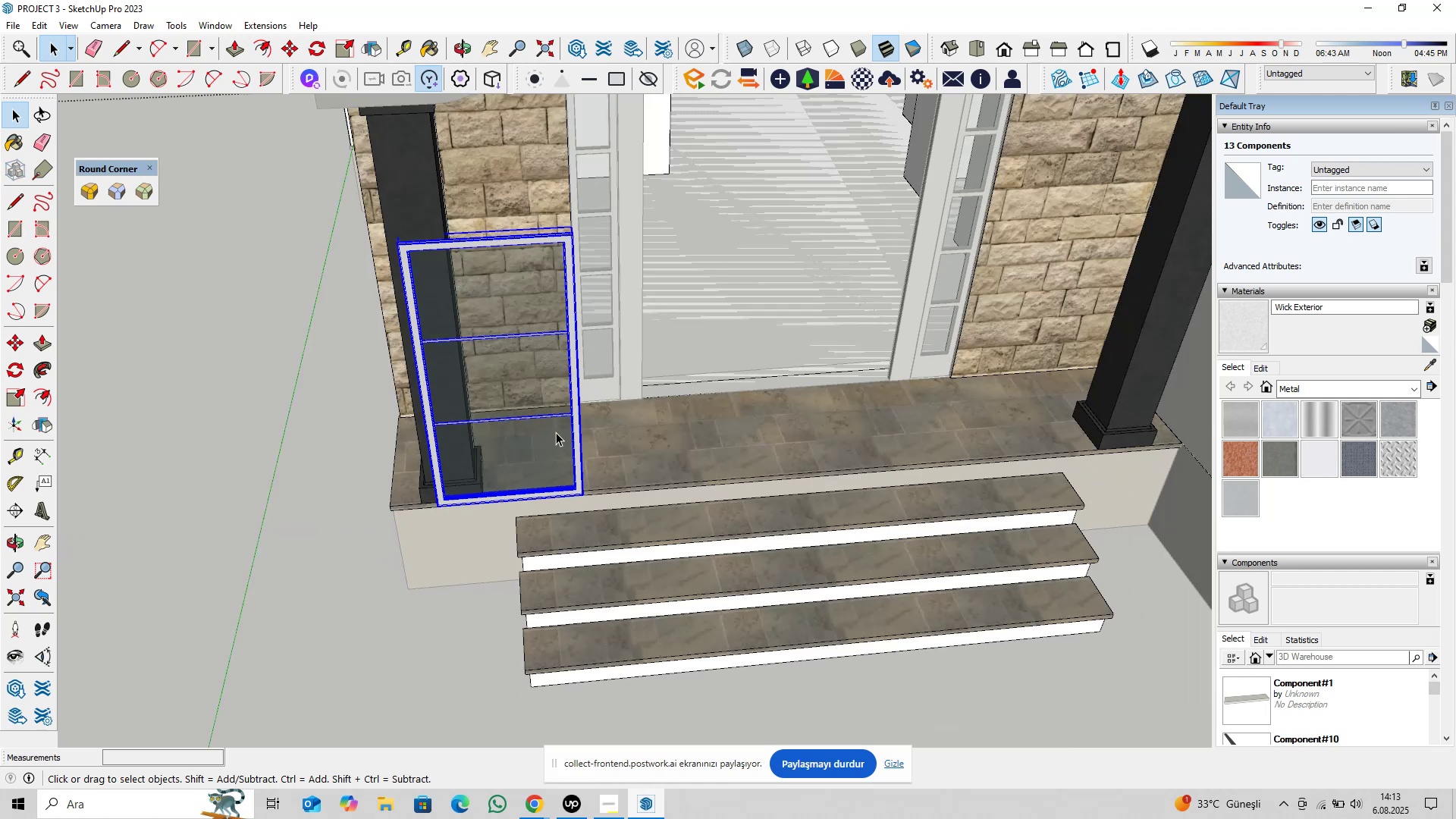 
hold_key(key=ShiftLeft, duration=0.41)
 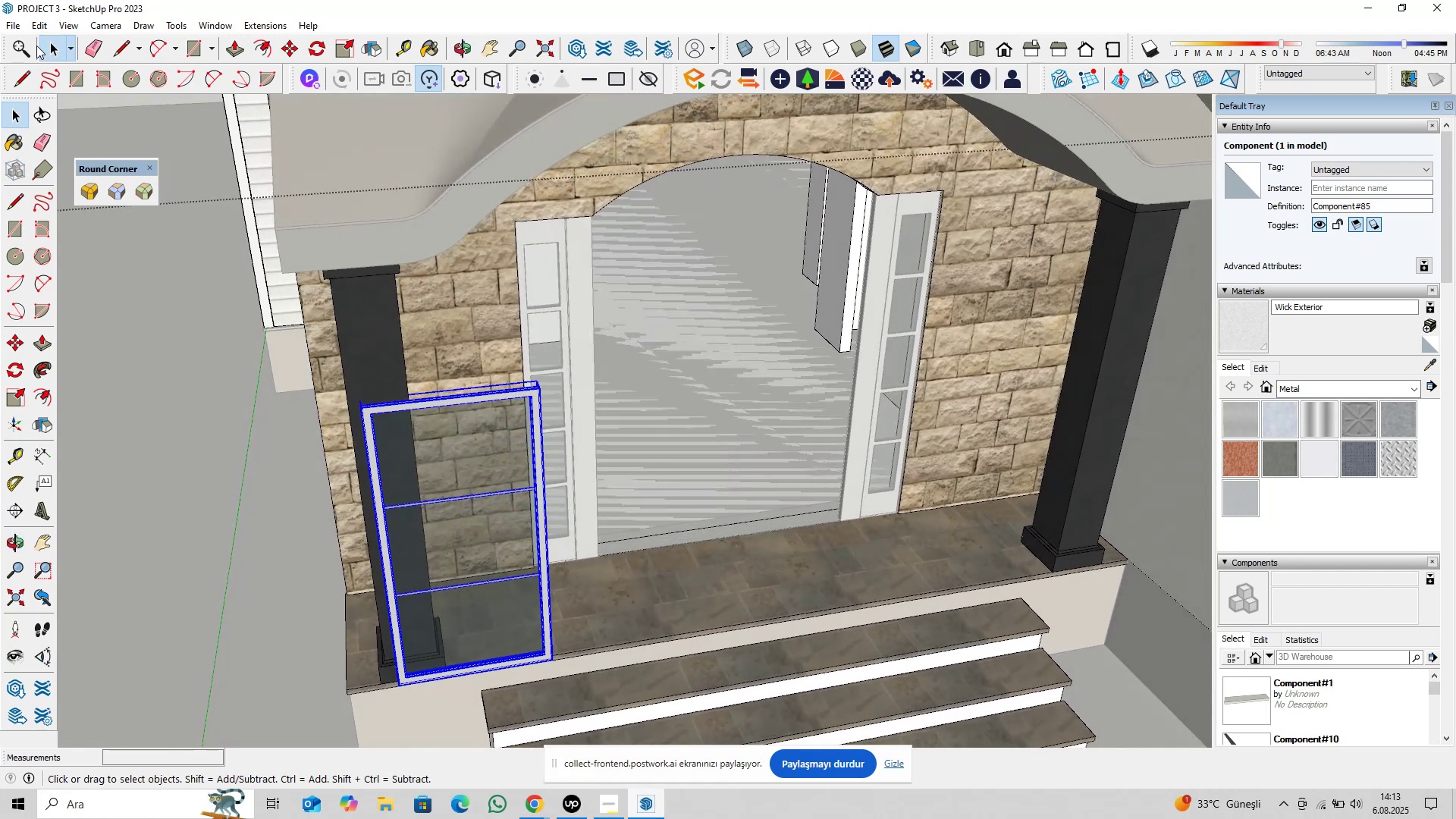 
left_click([41, 29])
 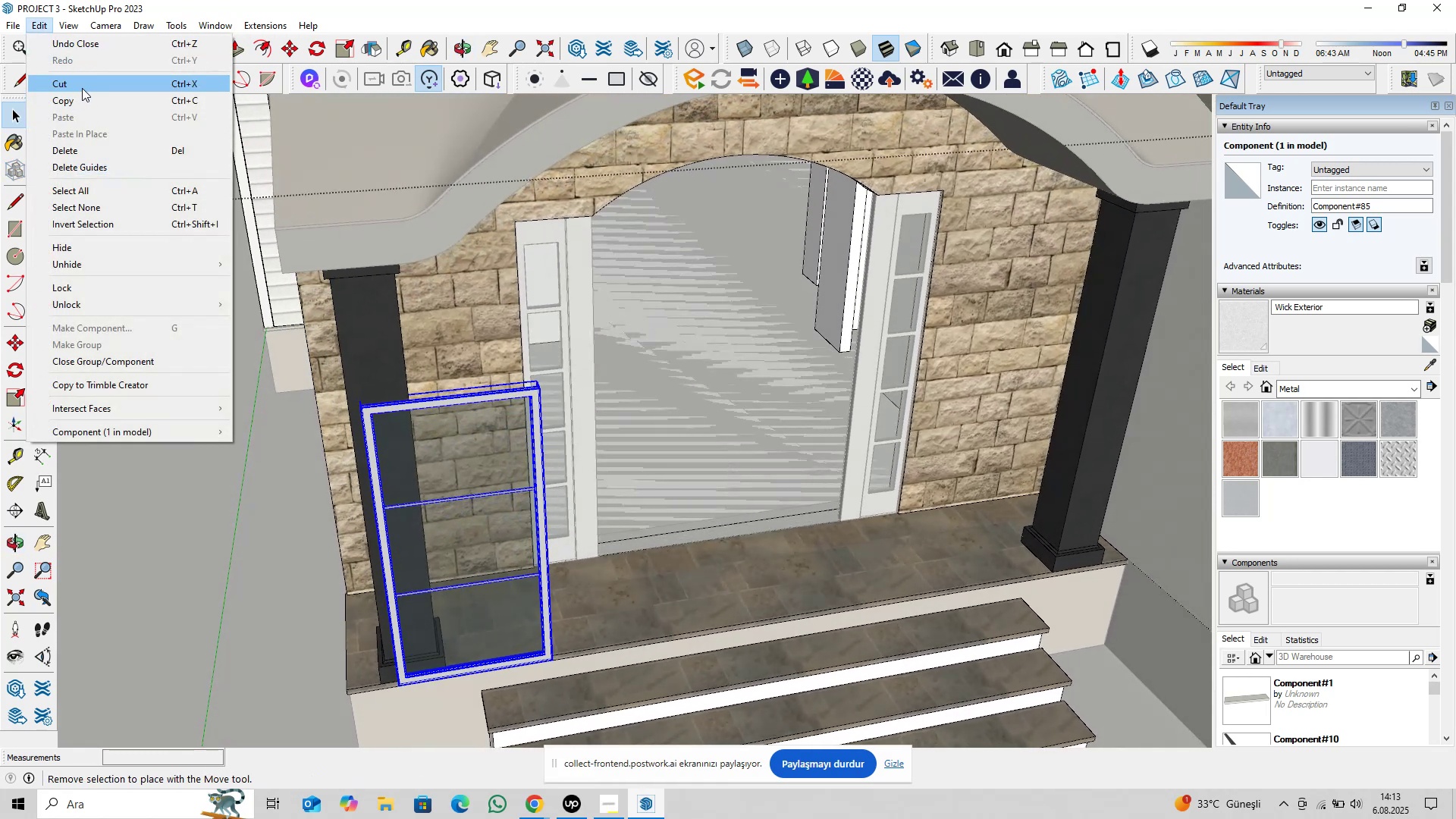 
left_click([82, 86])
 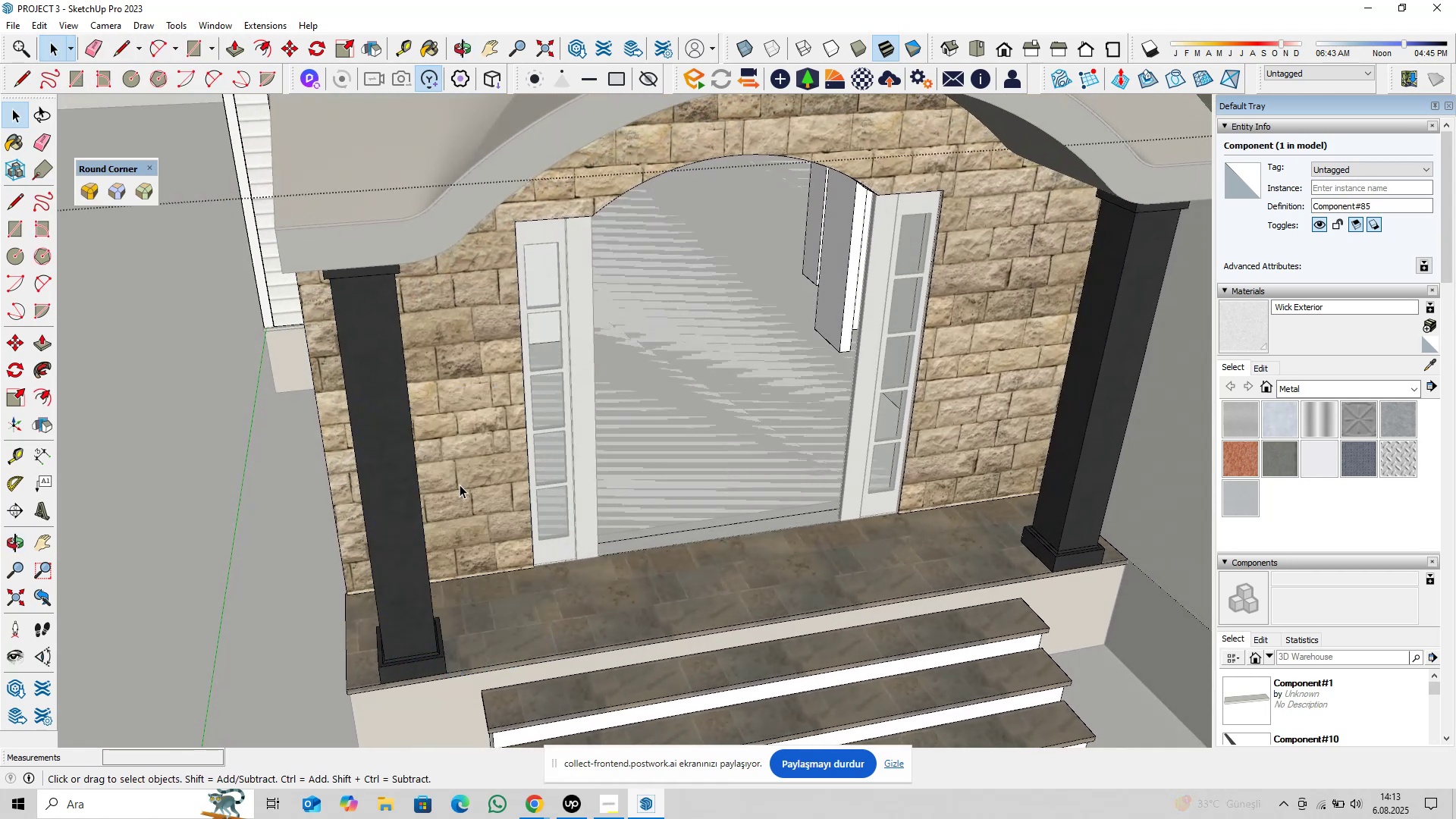 
scroll: coordinate [525, 452], scroll_direction: down, amount: 4.0
 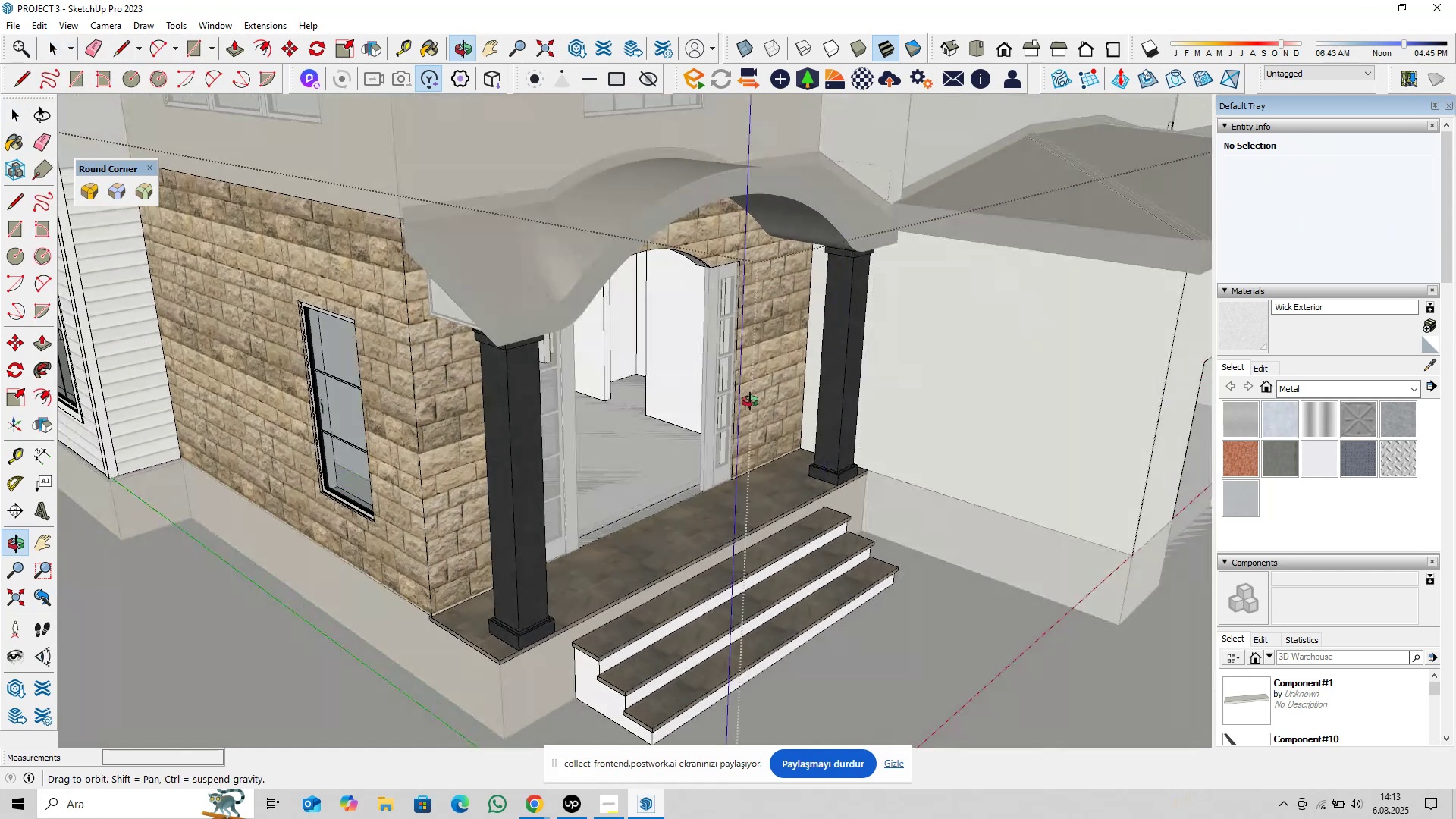 
key(Escape)
 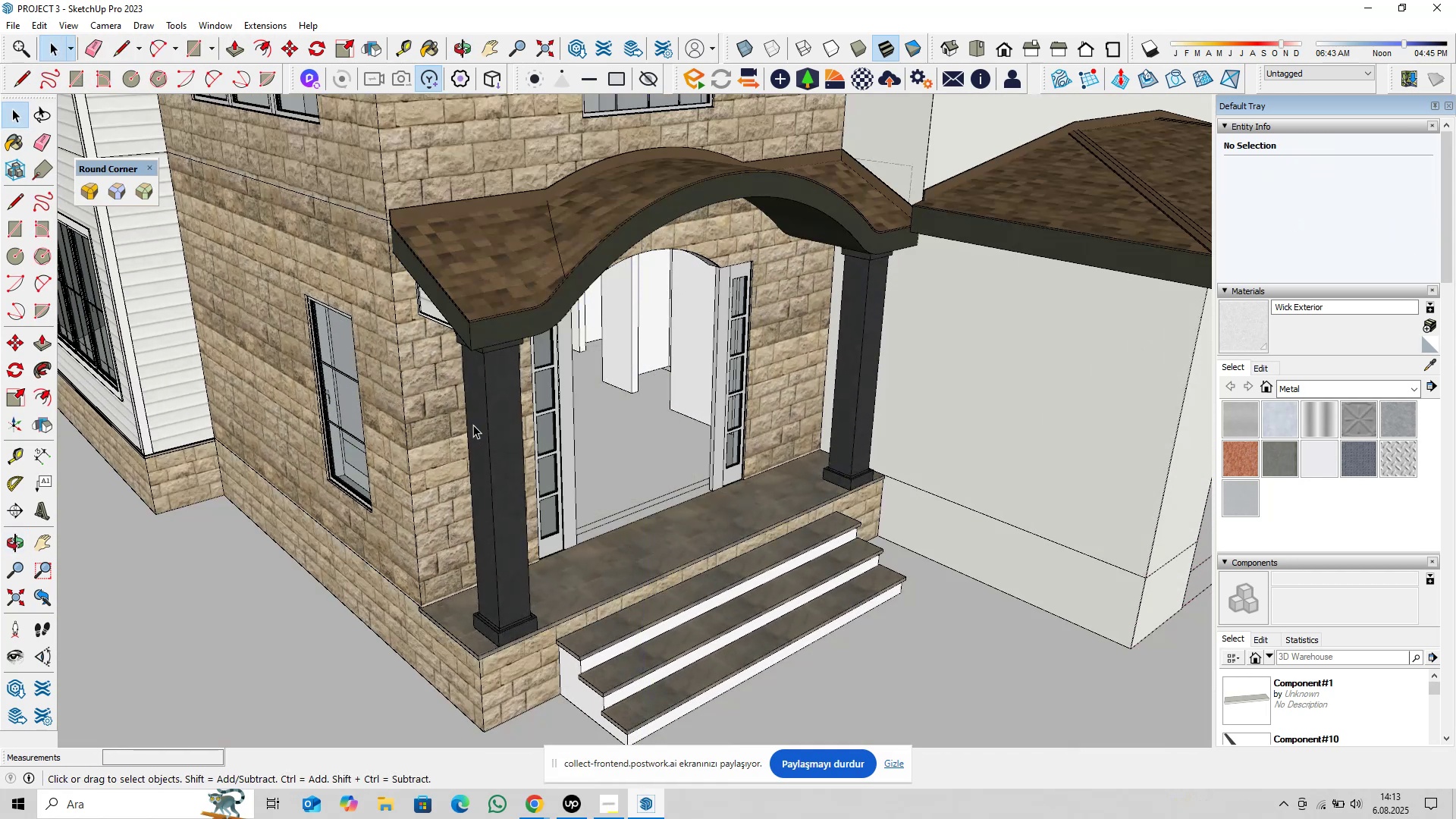 
left_click([487, 427])
 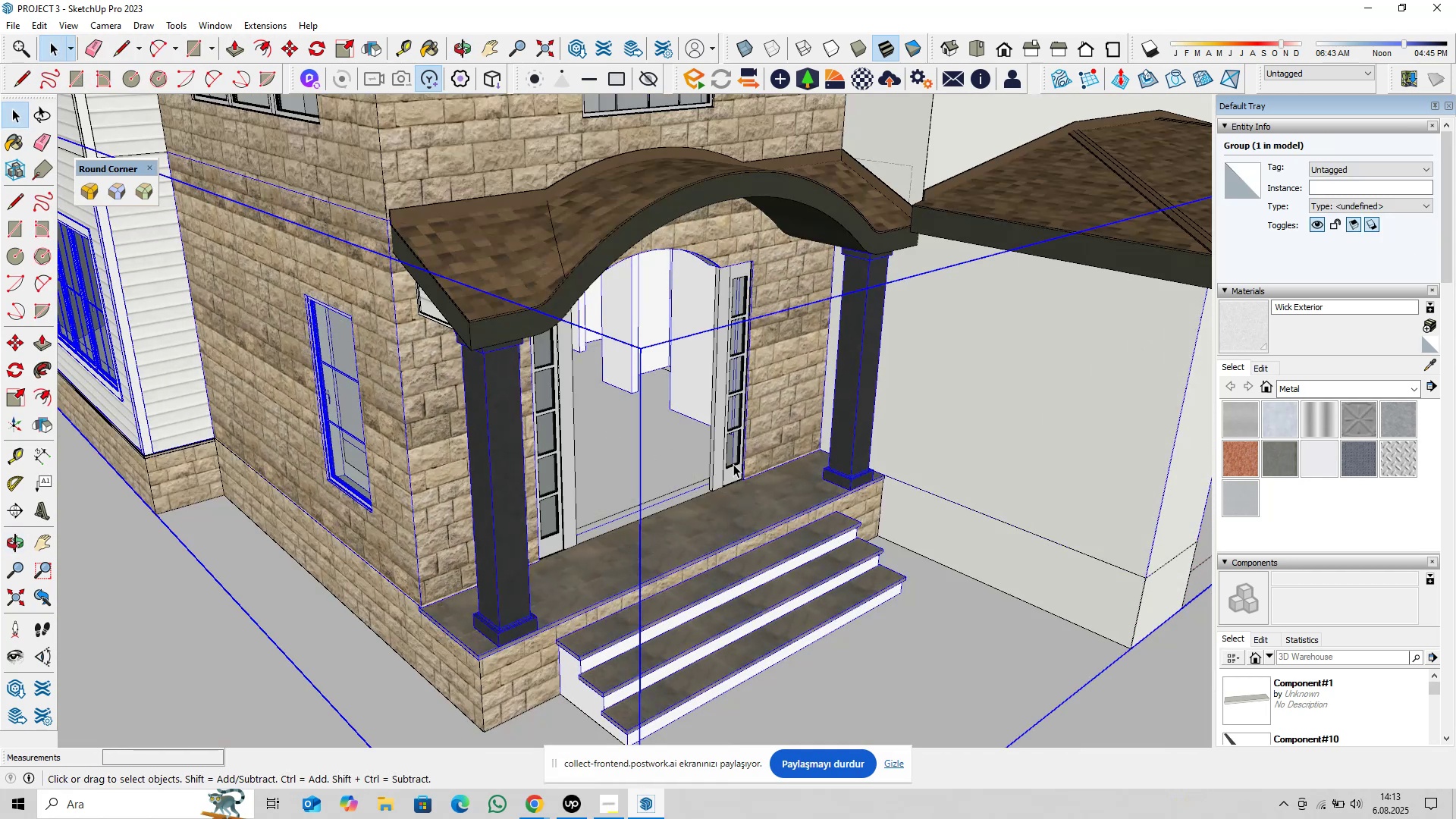 
left_click([733, 443])
 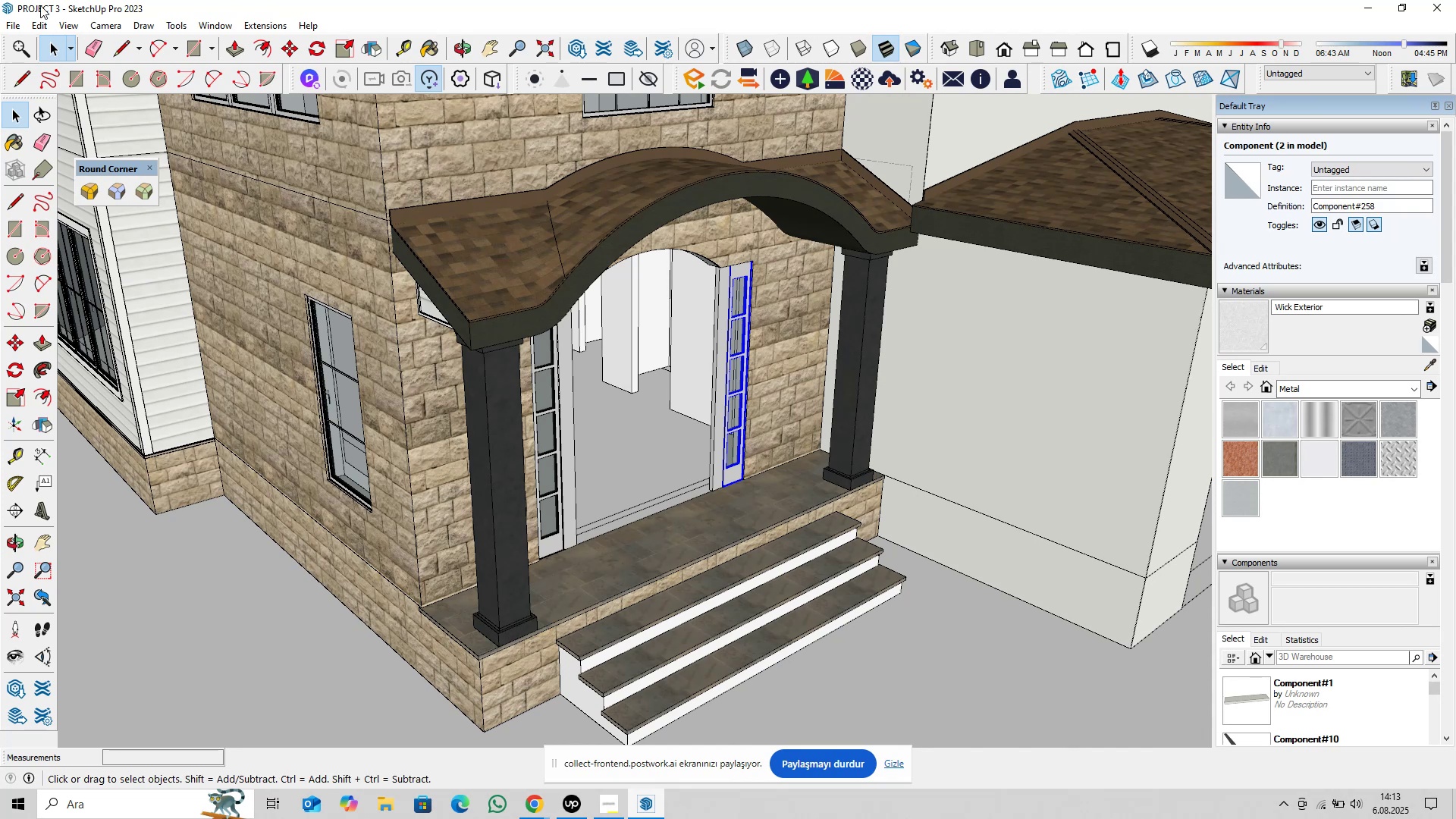 
left_click([39, 20])
 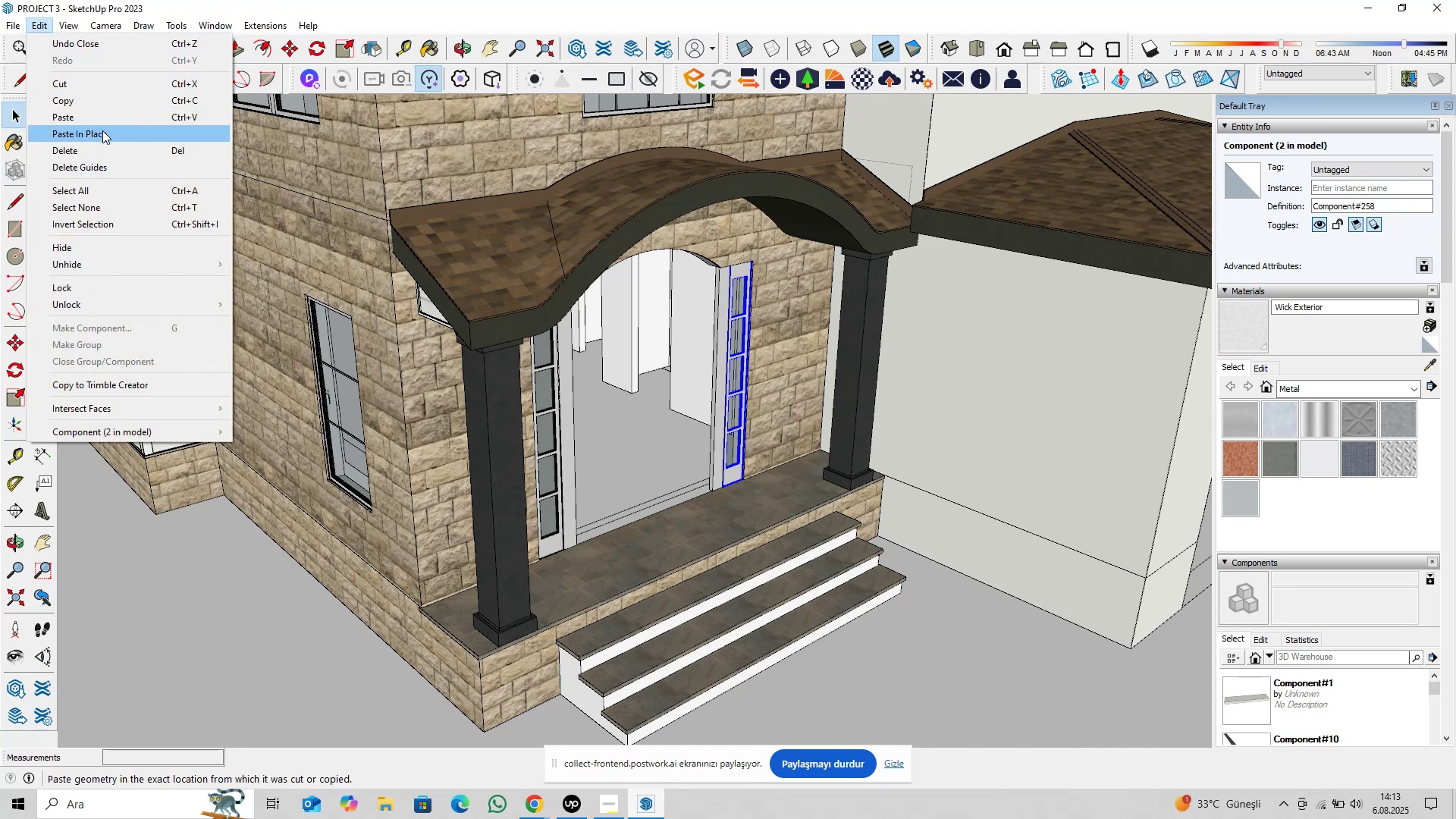 
left_click([102, 130])
 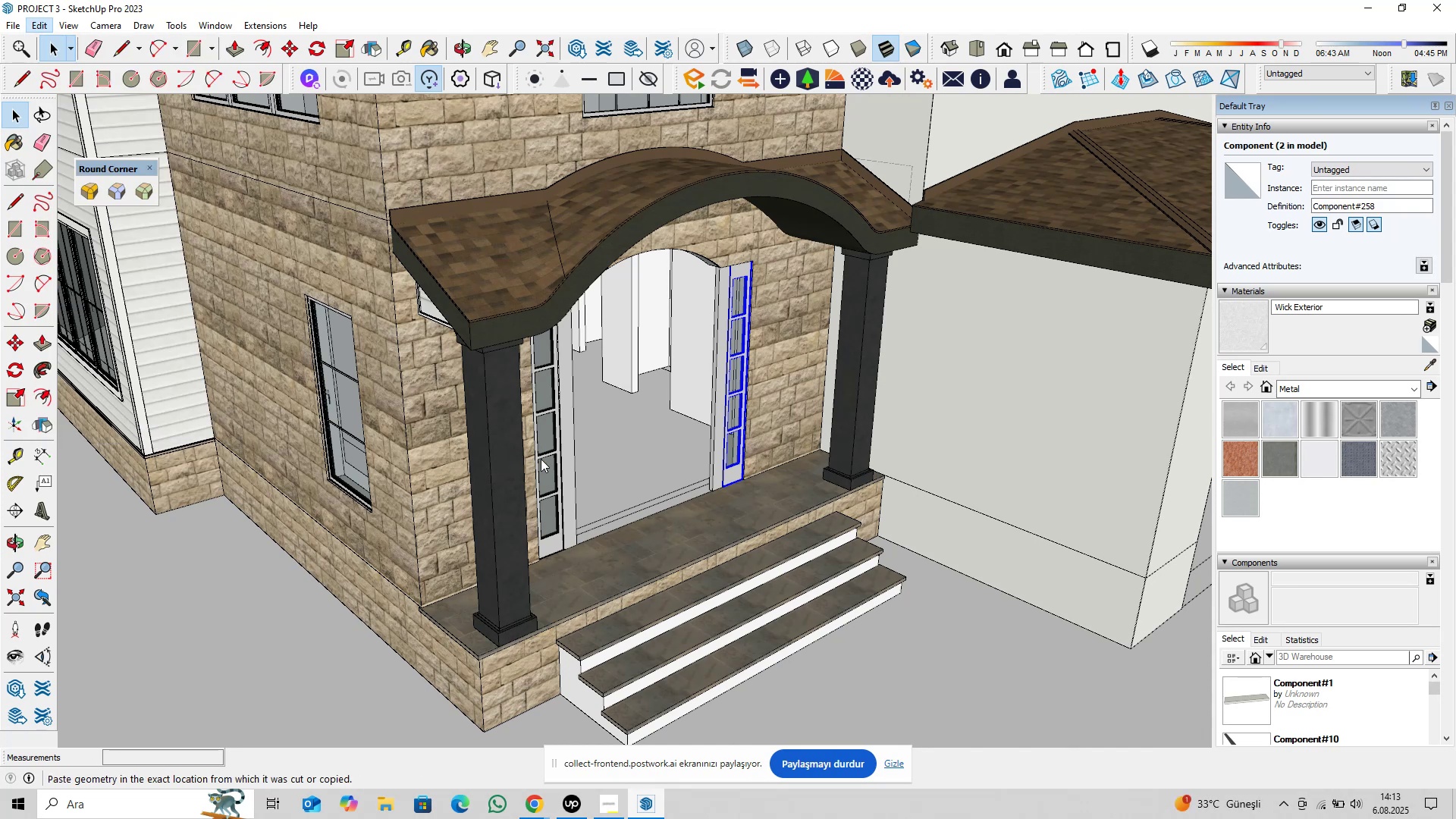 
scroll: coordinate [696, 469], scroll_direction: down, amount: 17.0
 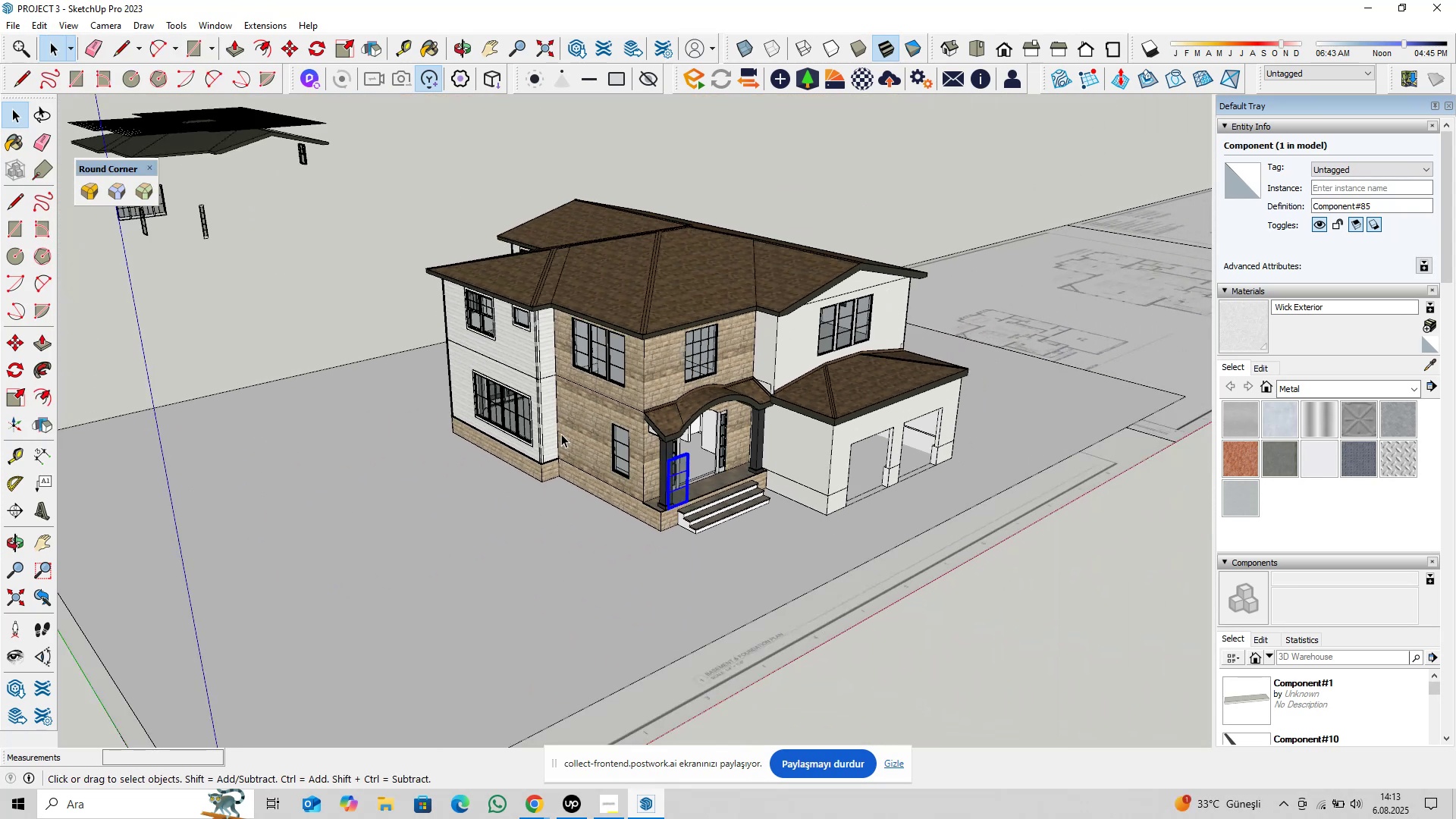 
left_click([560, 434])
 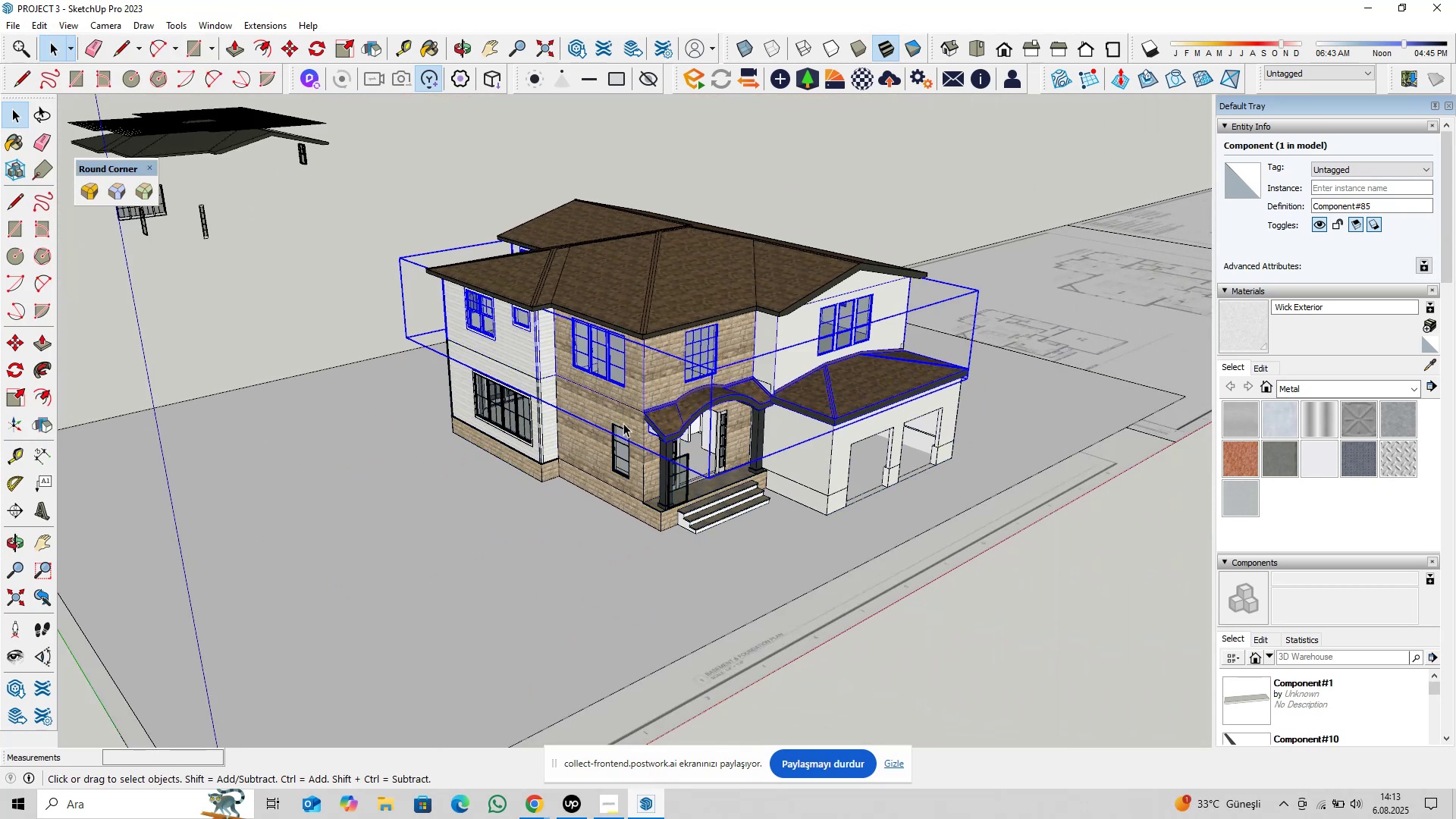 
scroll: coordinate [670, 471], scroll_direction: up, amount: 5.0
 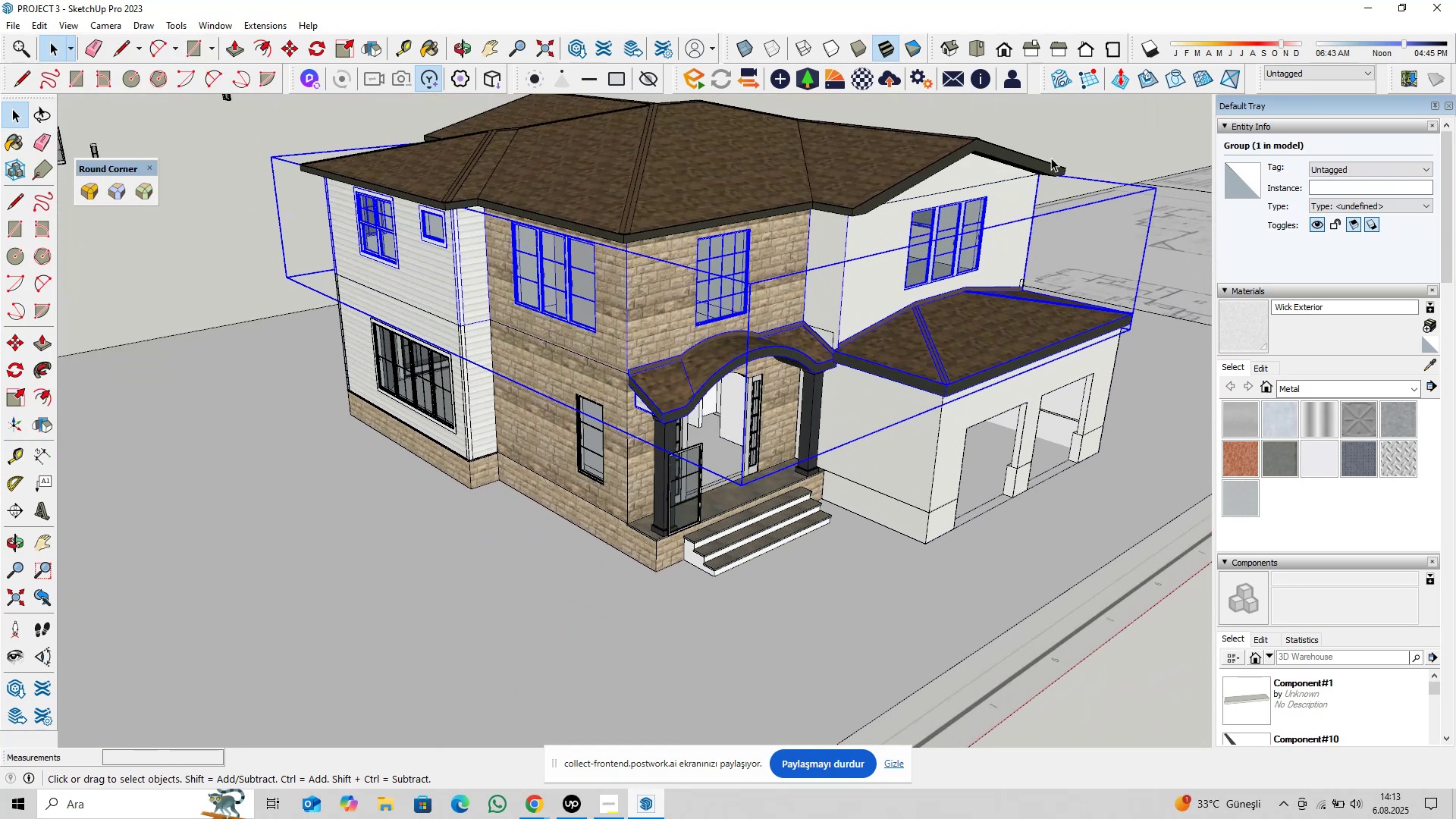 
left_click([1085, 124])
 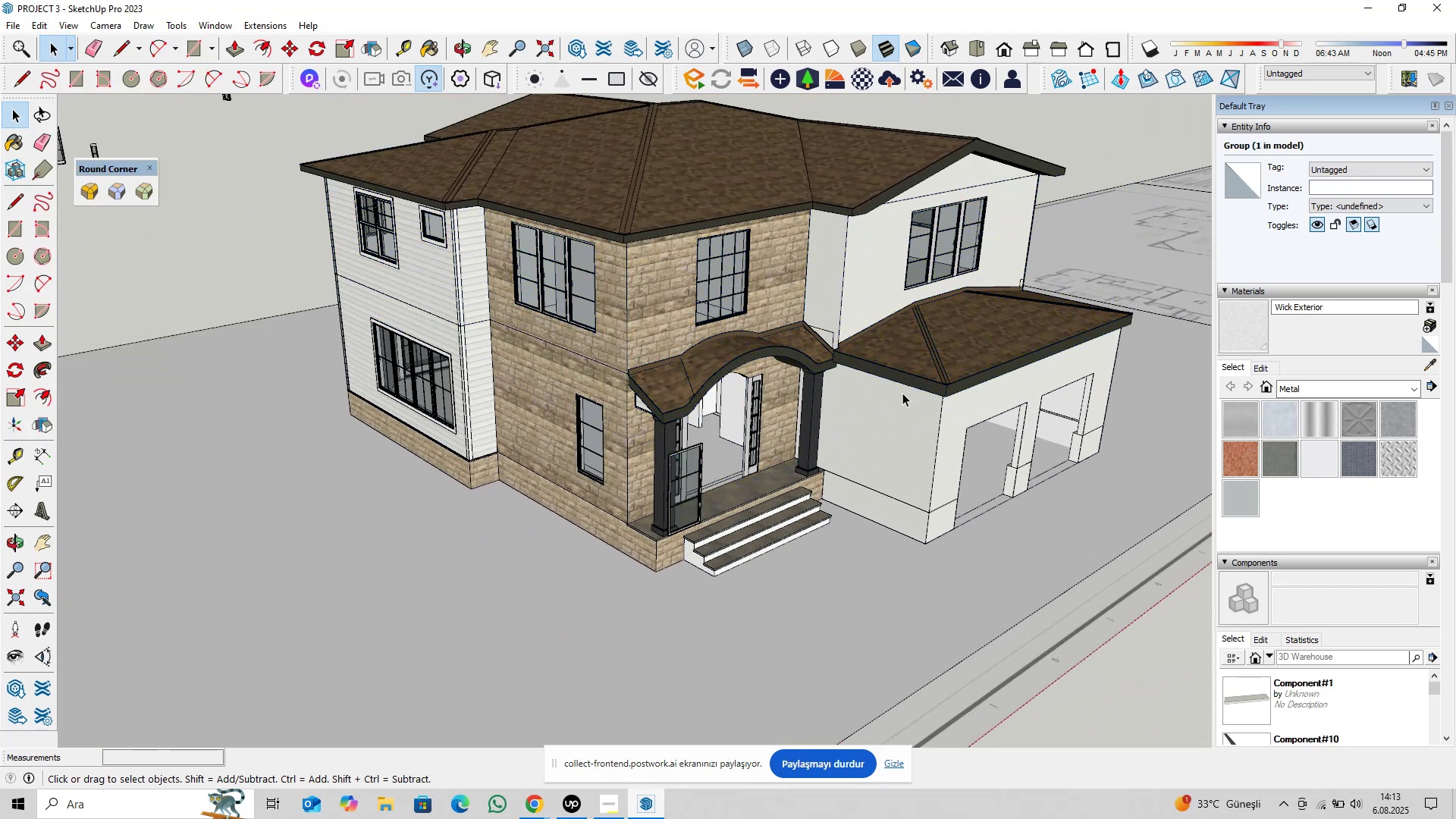 
scroll: coordinate [761, 479], scroll_direction: up, amount: 10.0
 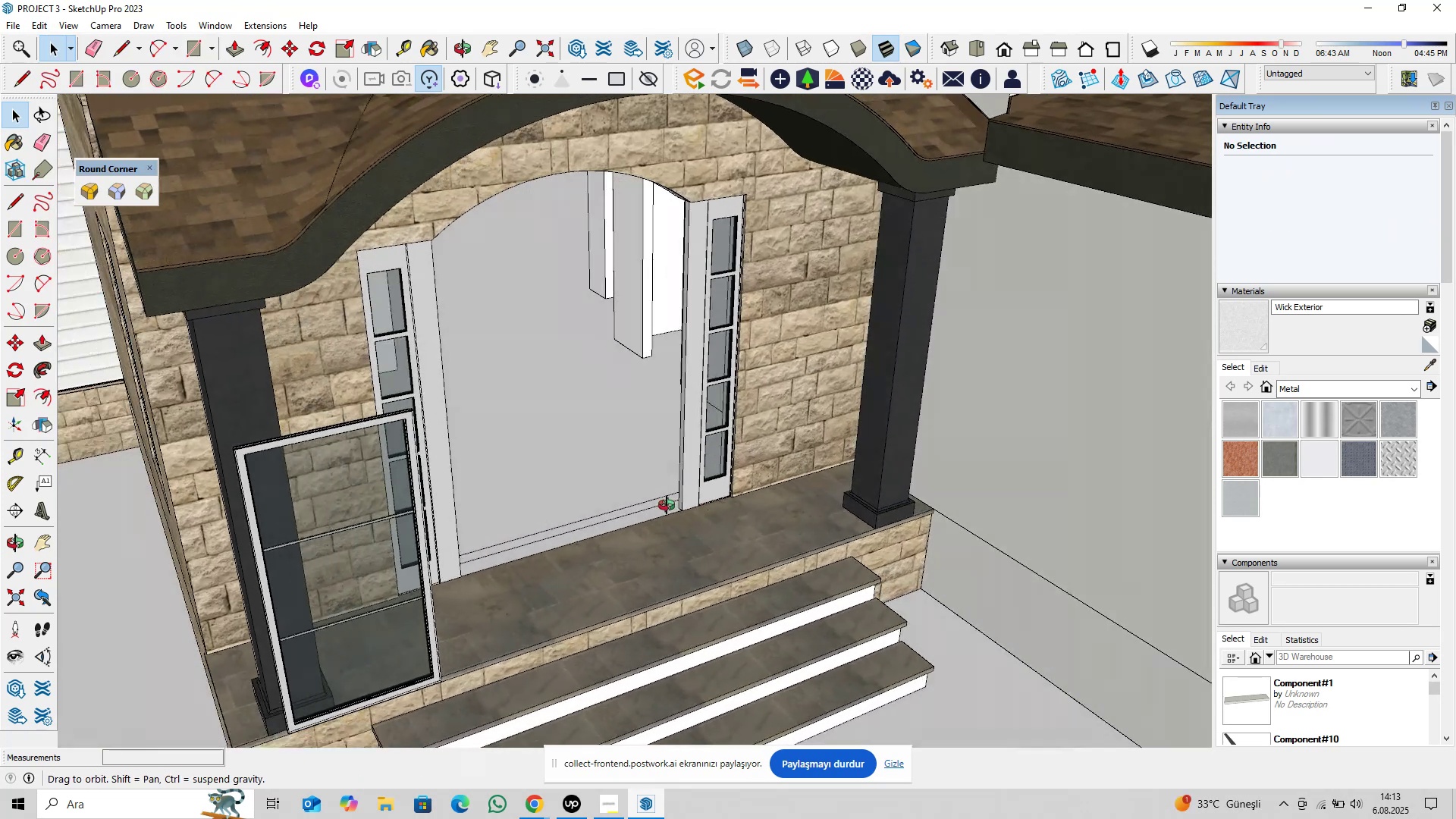 
hold_key(key=ShiftLeft, duration=0.44)
 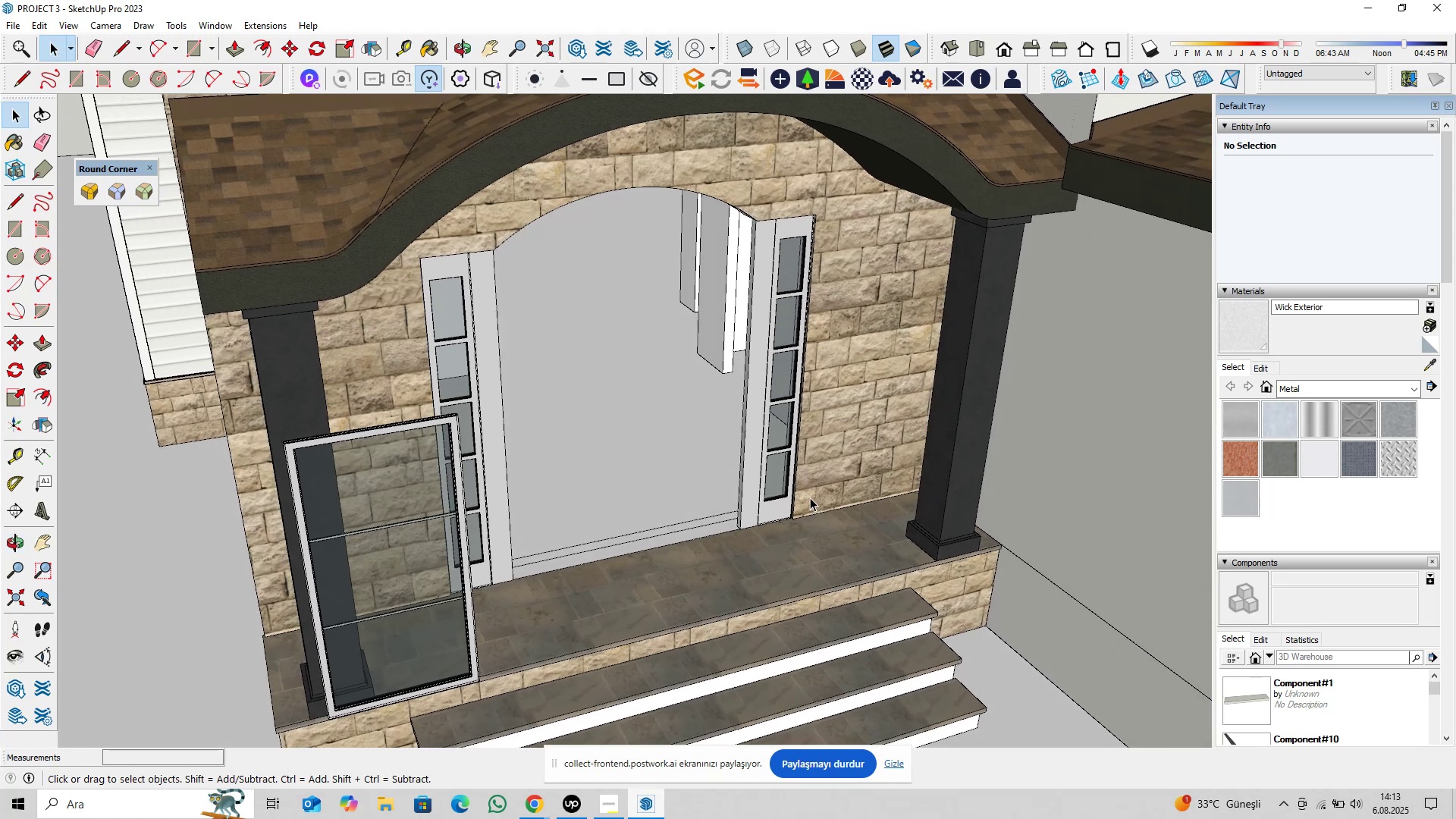 
wait(5.98)
 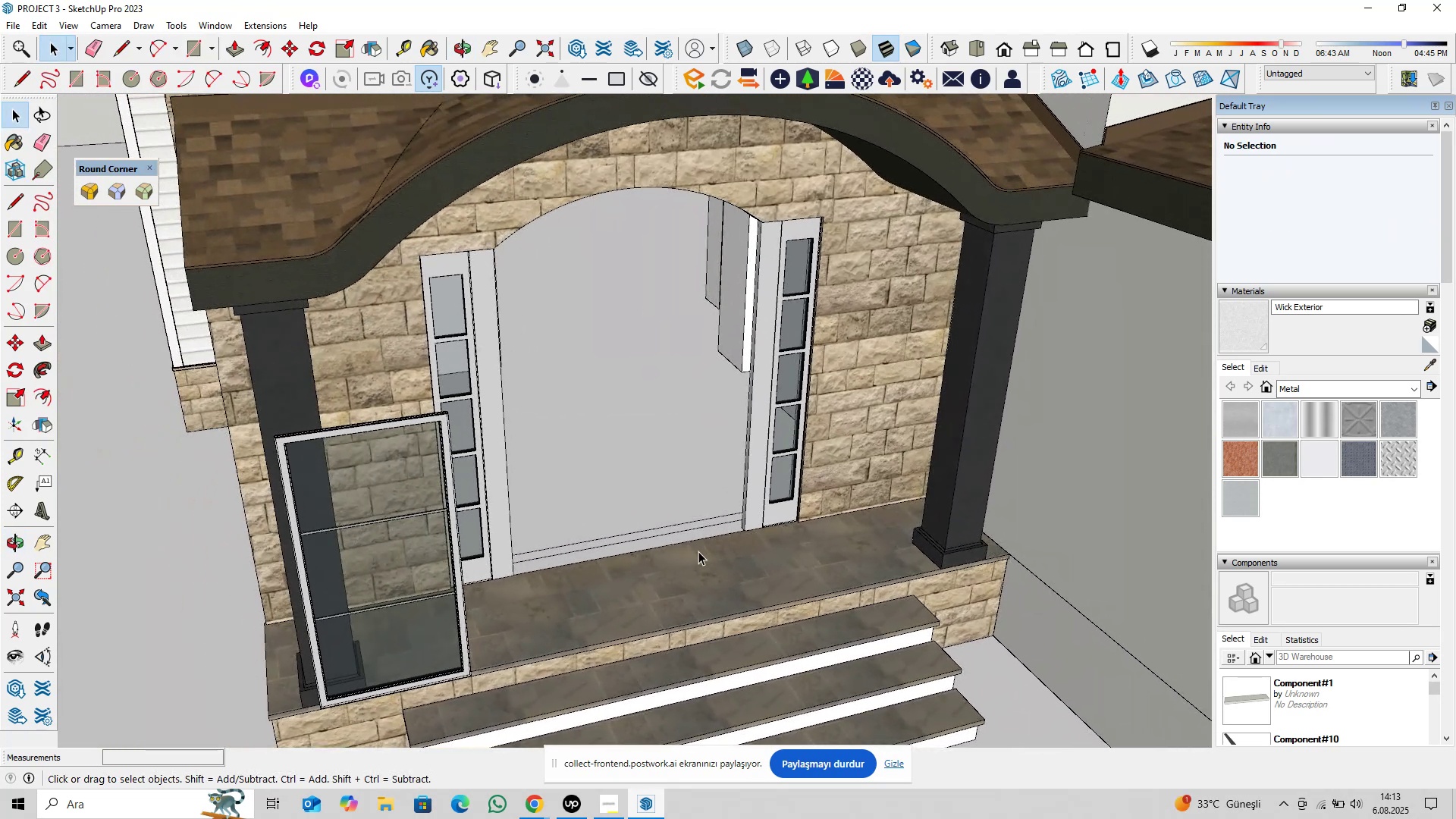 
scroll: coordinate [750, 542], scroll_direction: down, amount: 5.0
 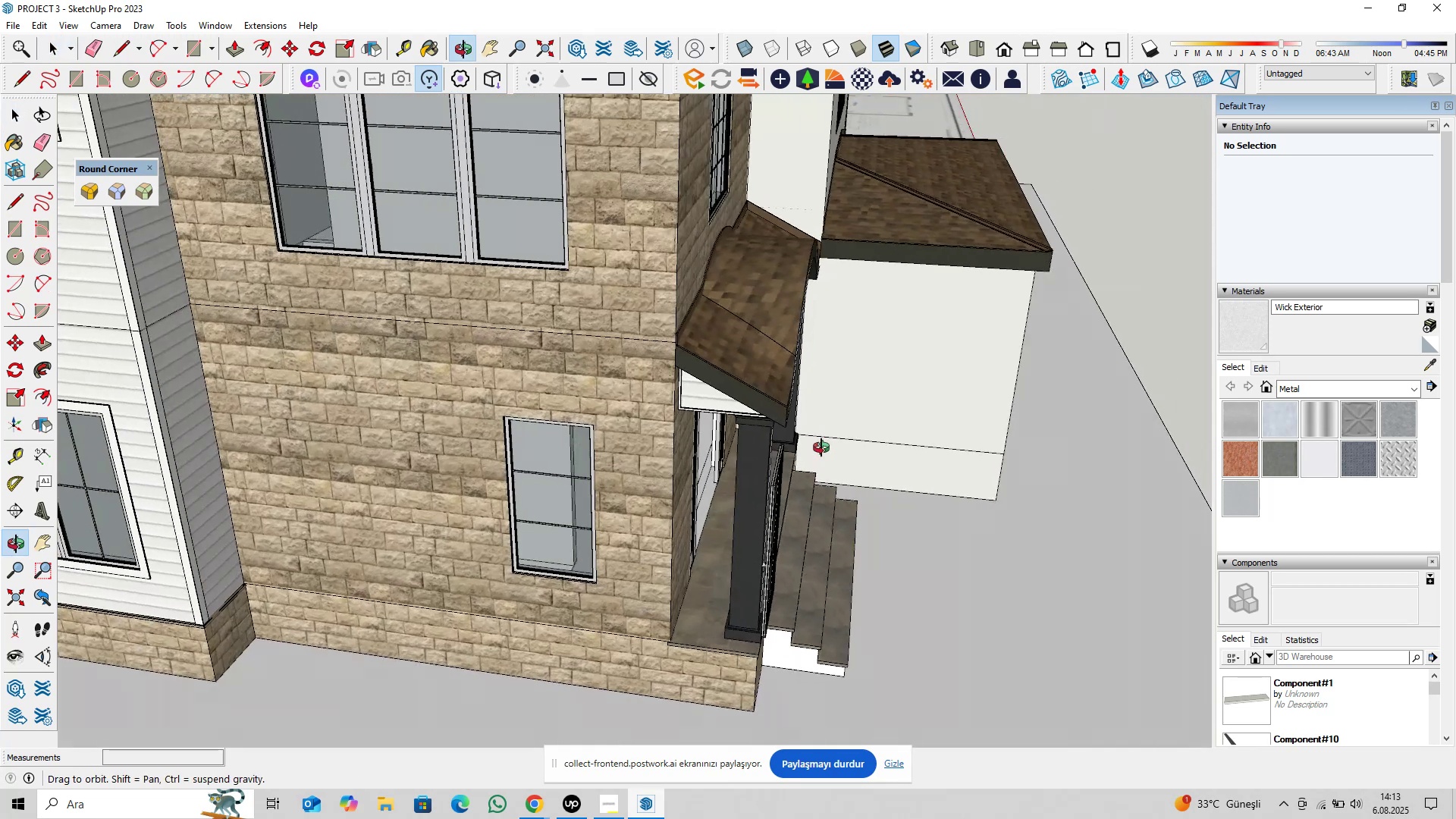 
hold_key(key=ShiftLeft, duration=0.59)
 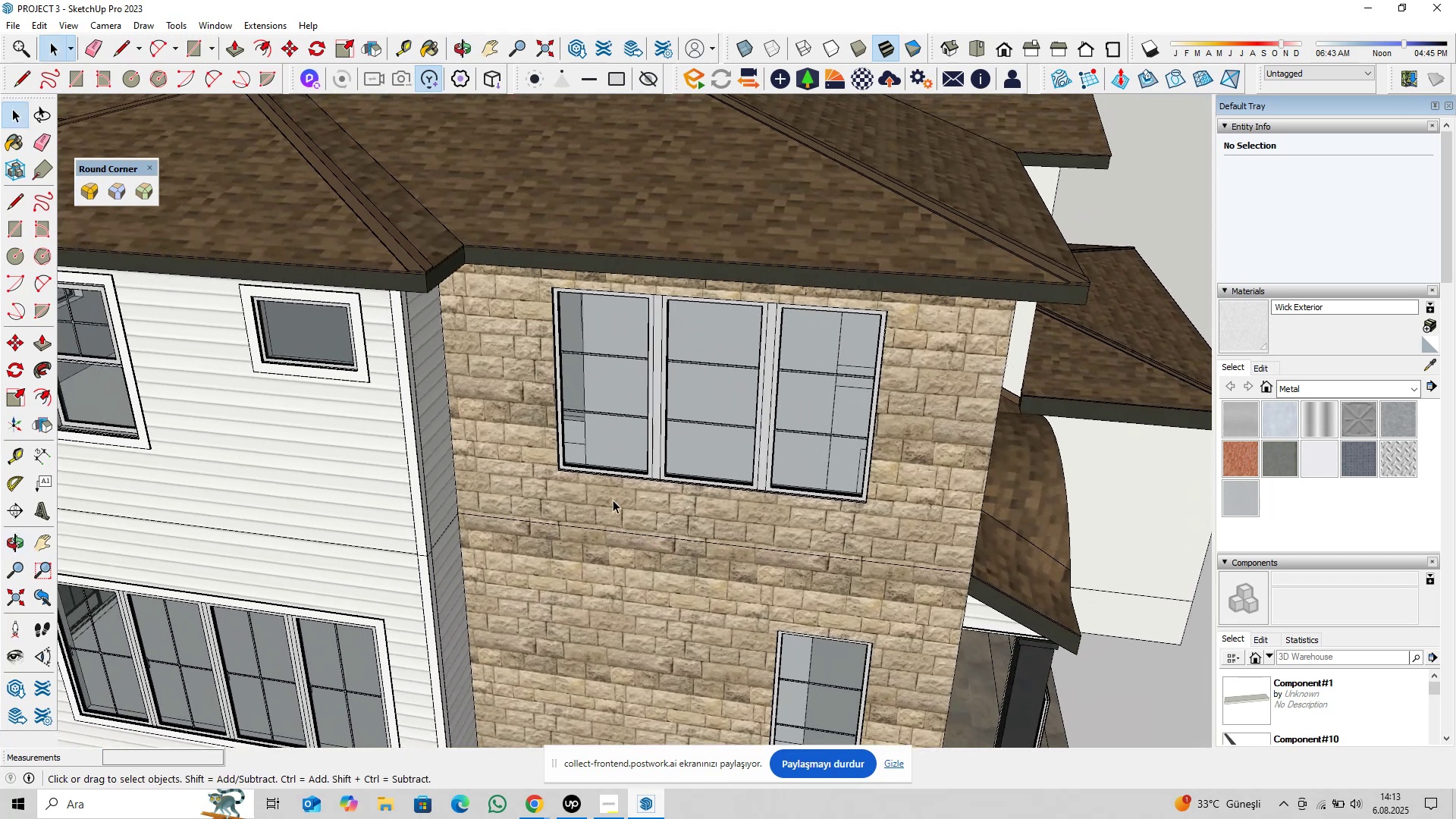 
scroll: coordinate [560, 387], scroll_direction: up, amount: 5.0
 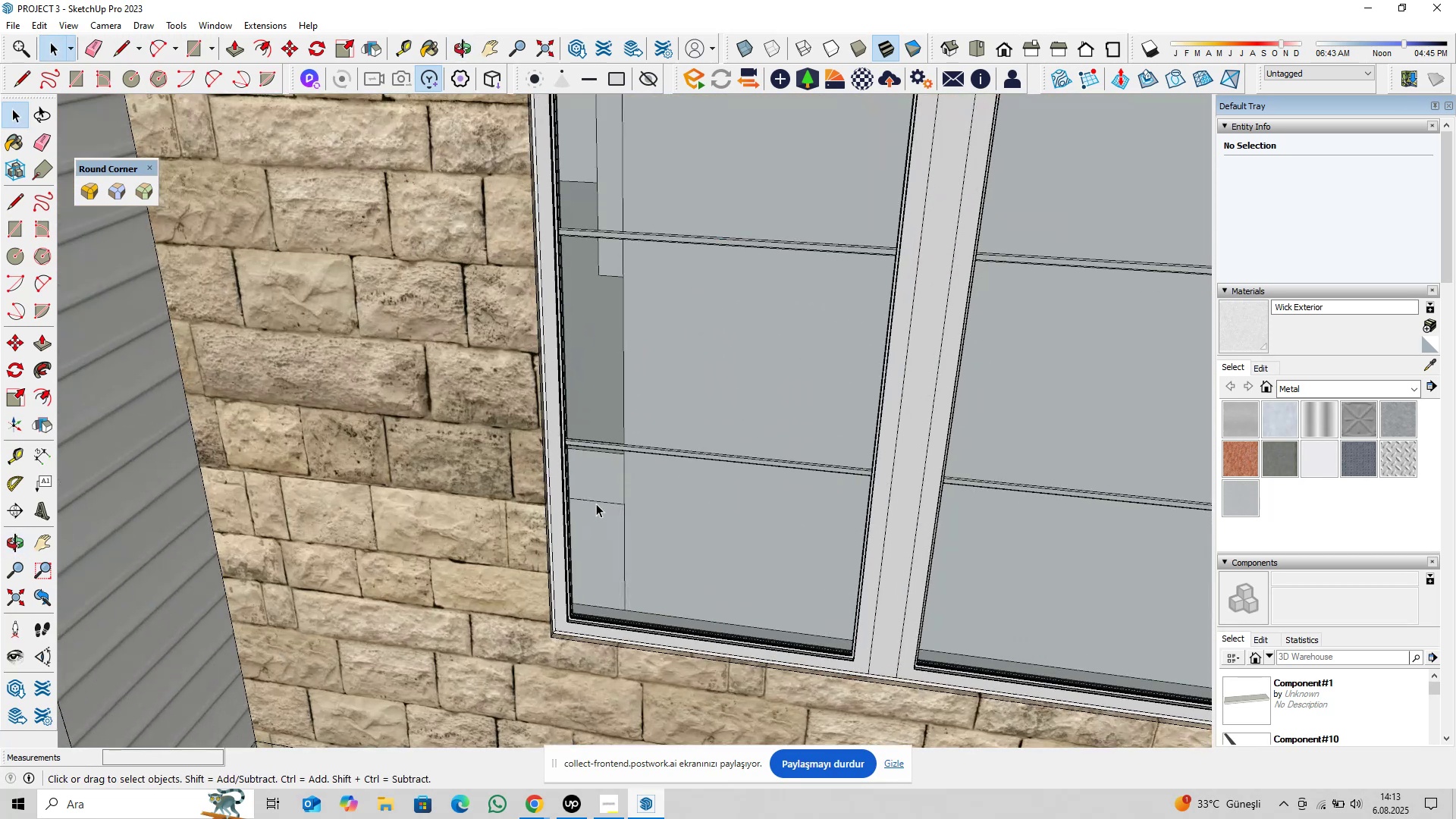 
scroll: coordinate [537, 494], scroll_direction: down, amount: 10.0
 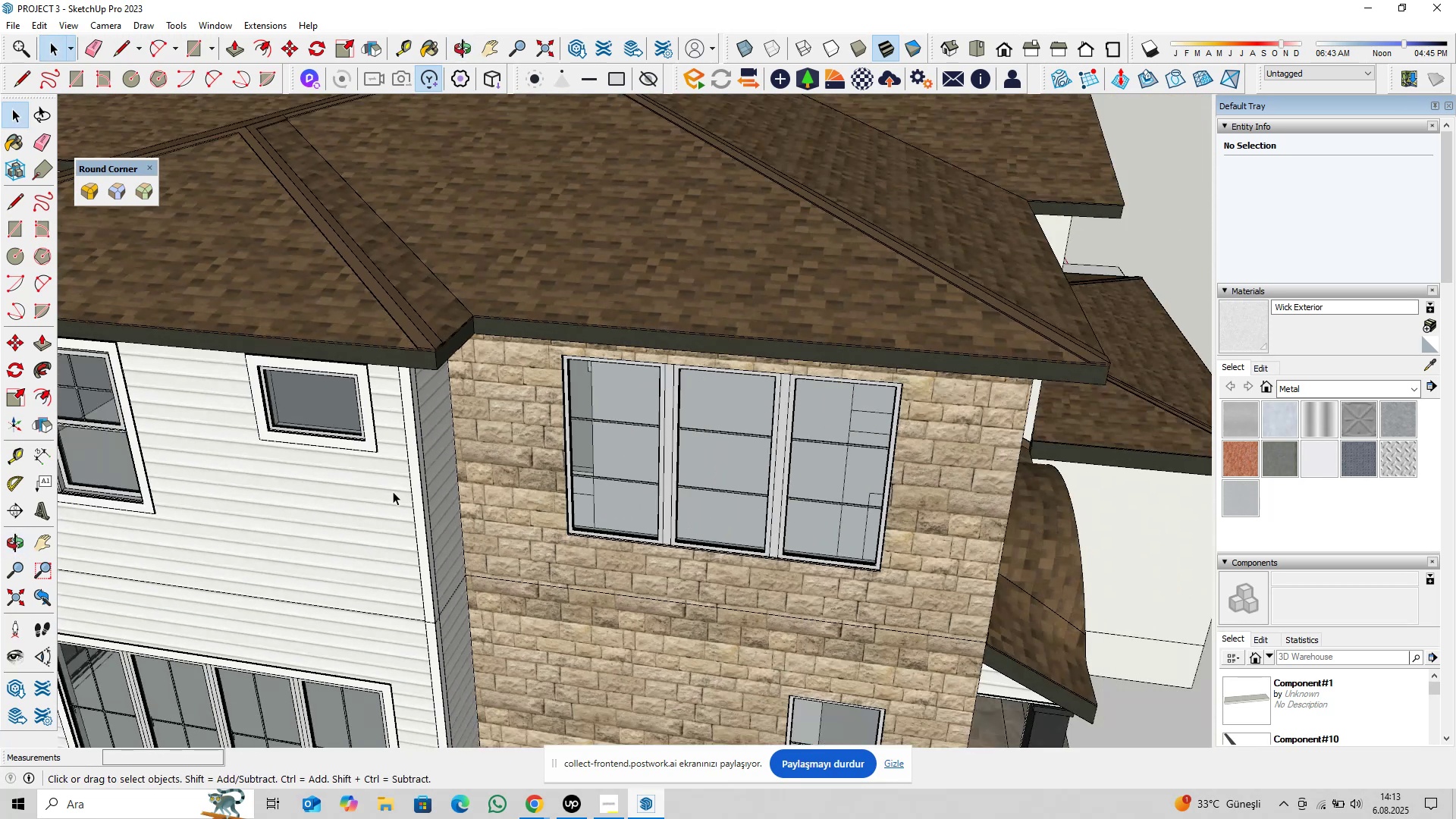 
hold_key(key=ShiftLeft, duration=0.4)
 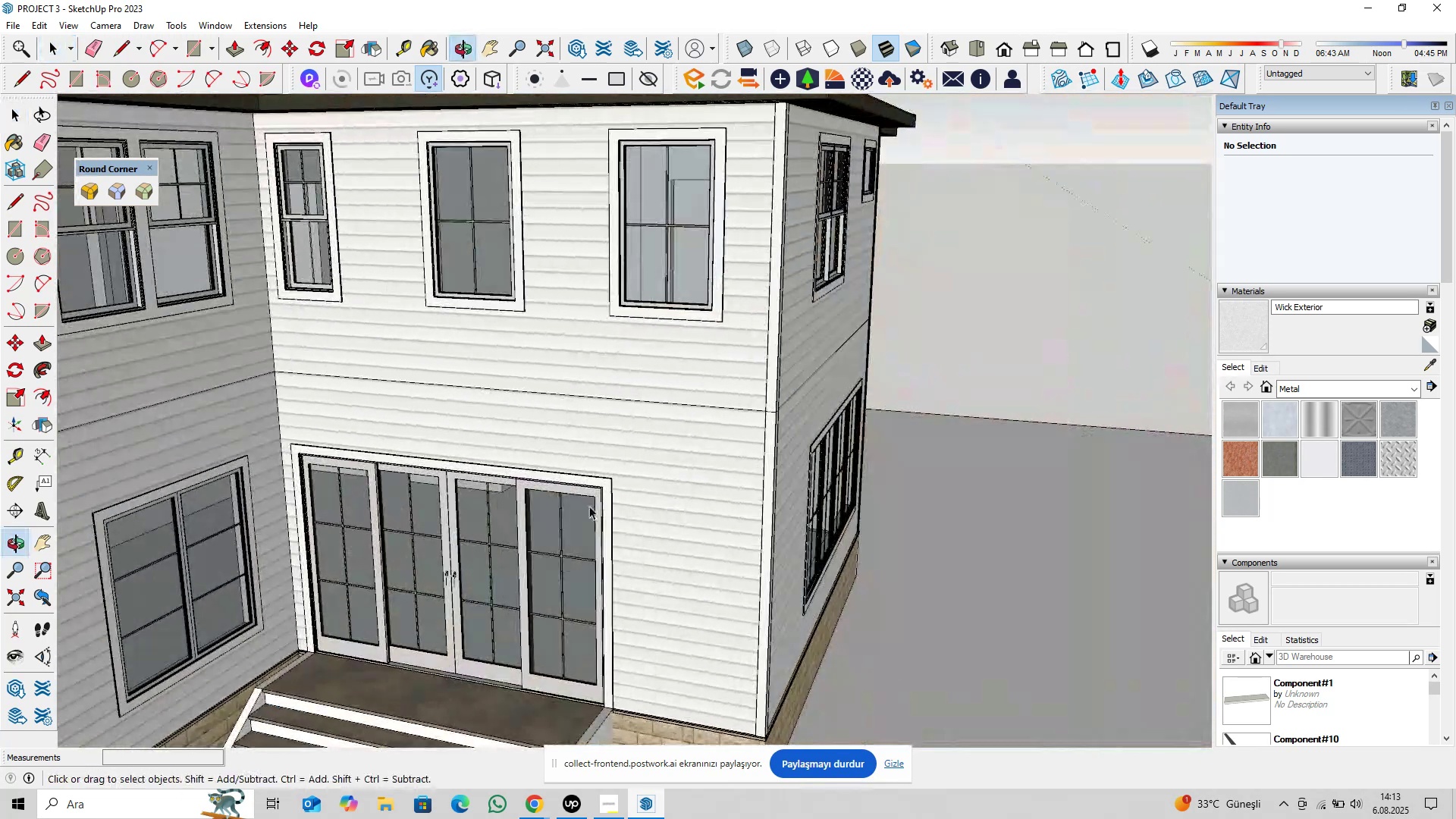 
scroll: coordinate [422, 296], scroll_direction: up, amount: 39.0
 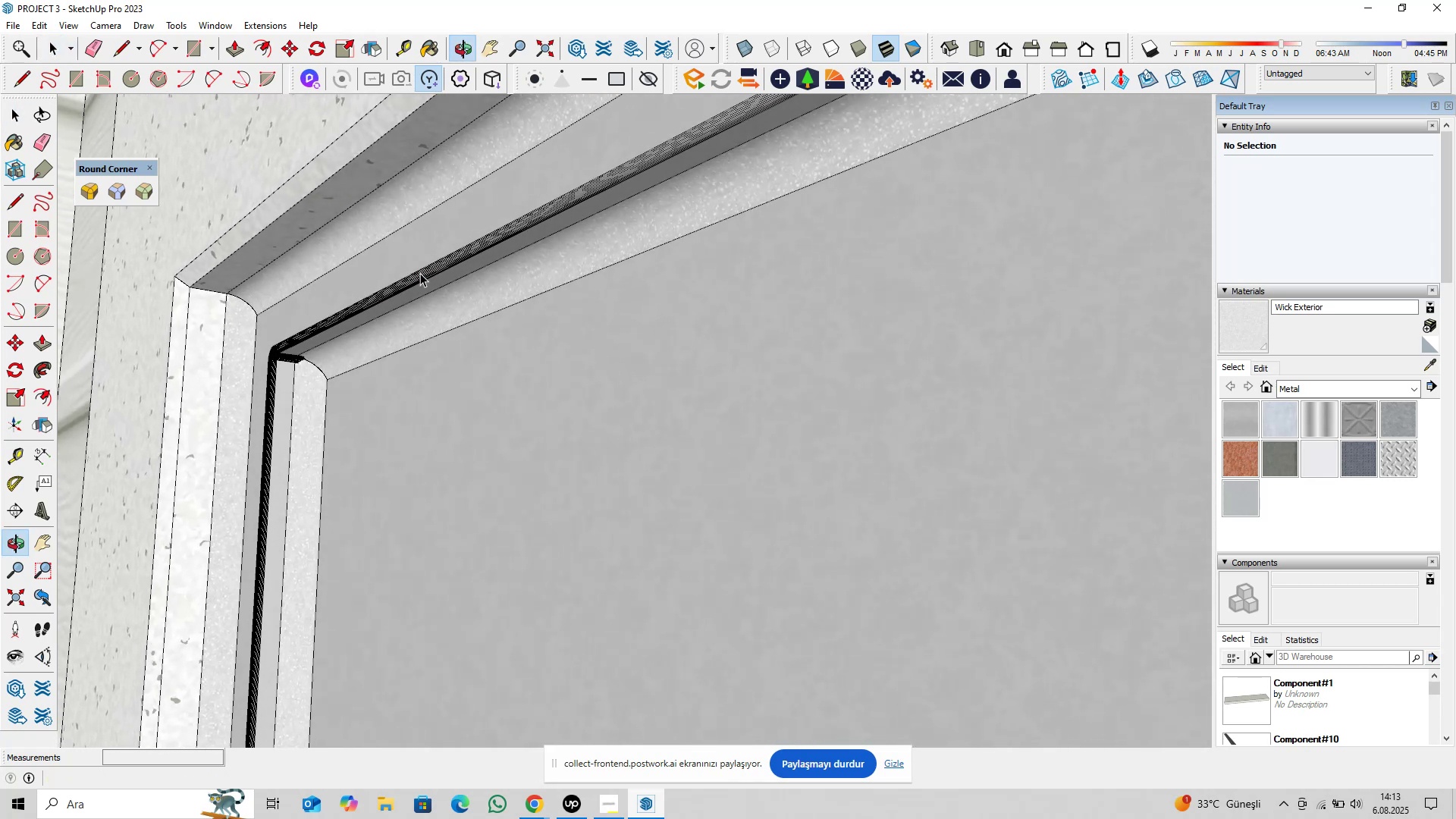 
type(pl)
 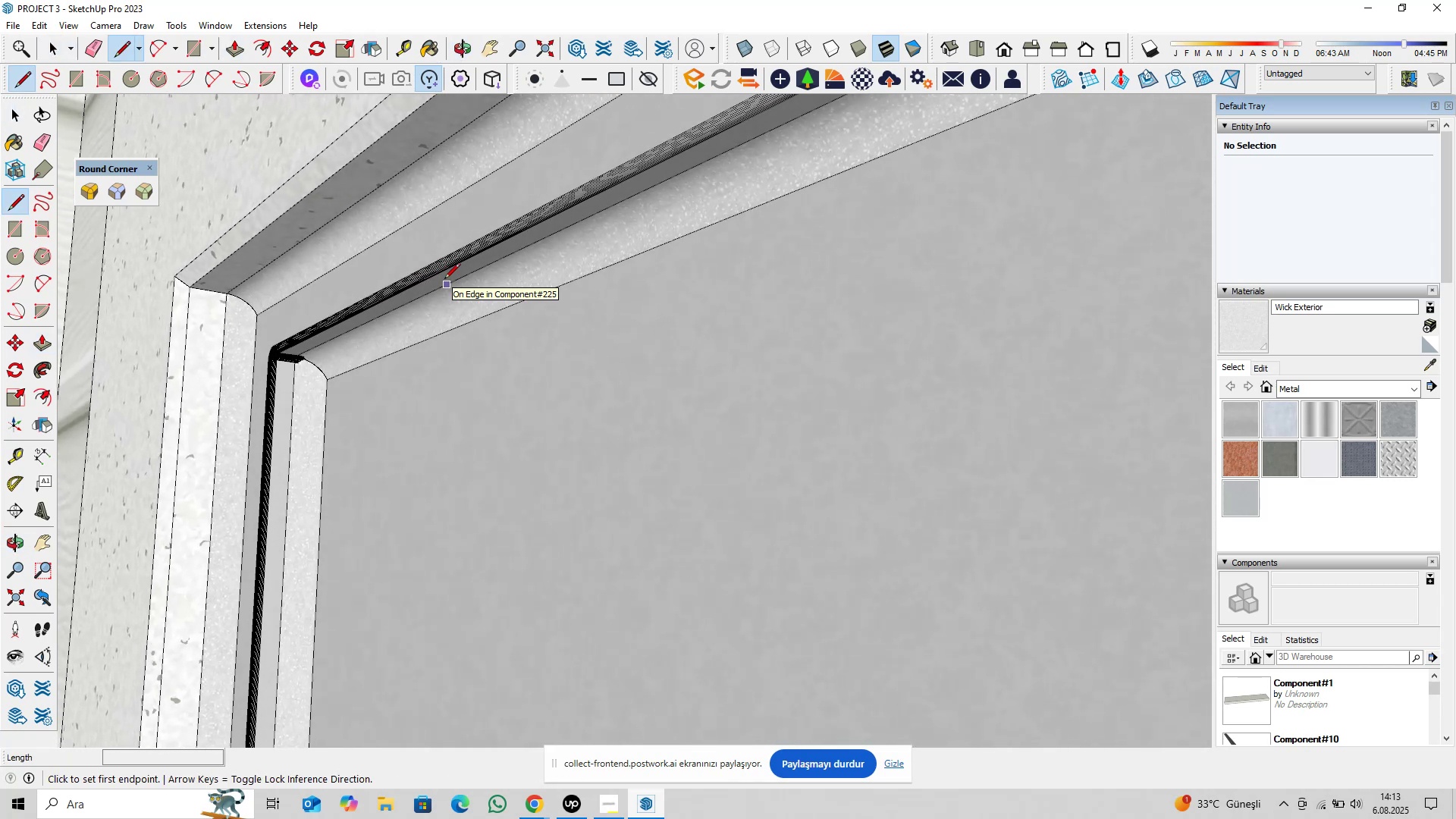 
left_click([444, 280])
 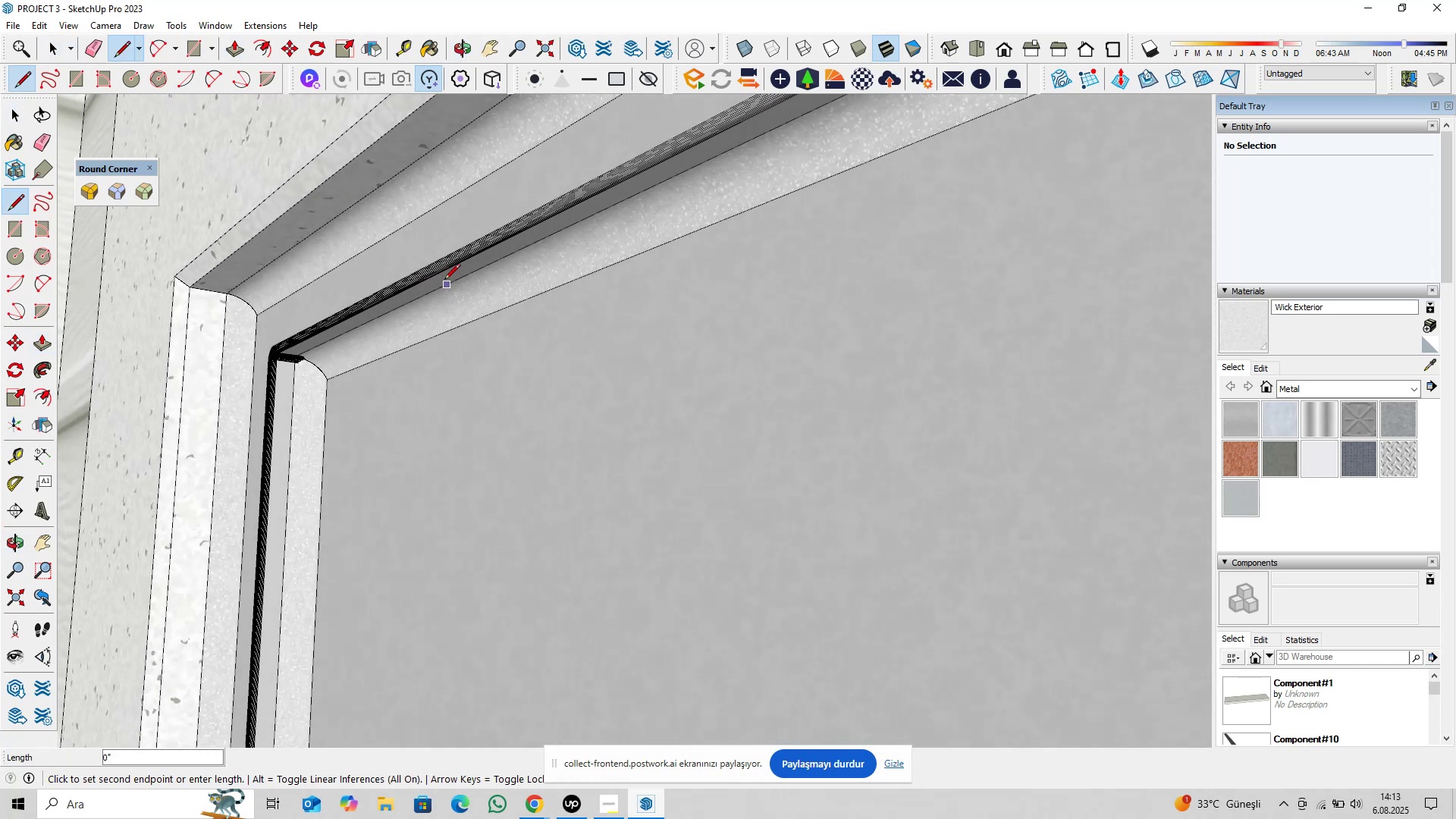 
key(ArrowUp)
 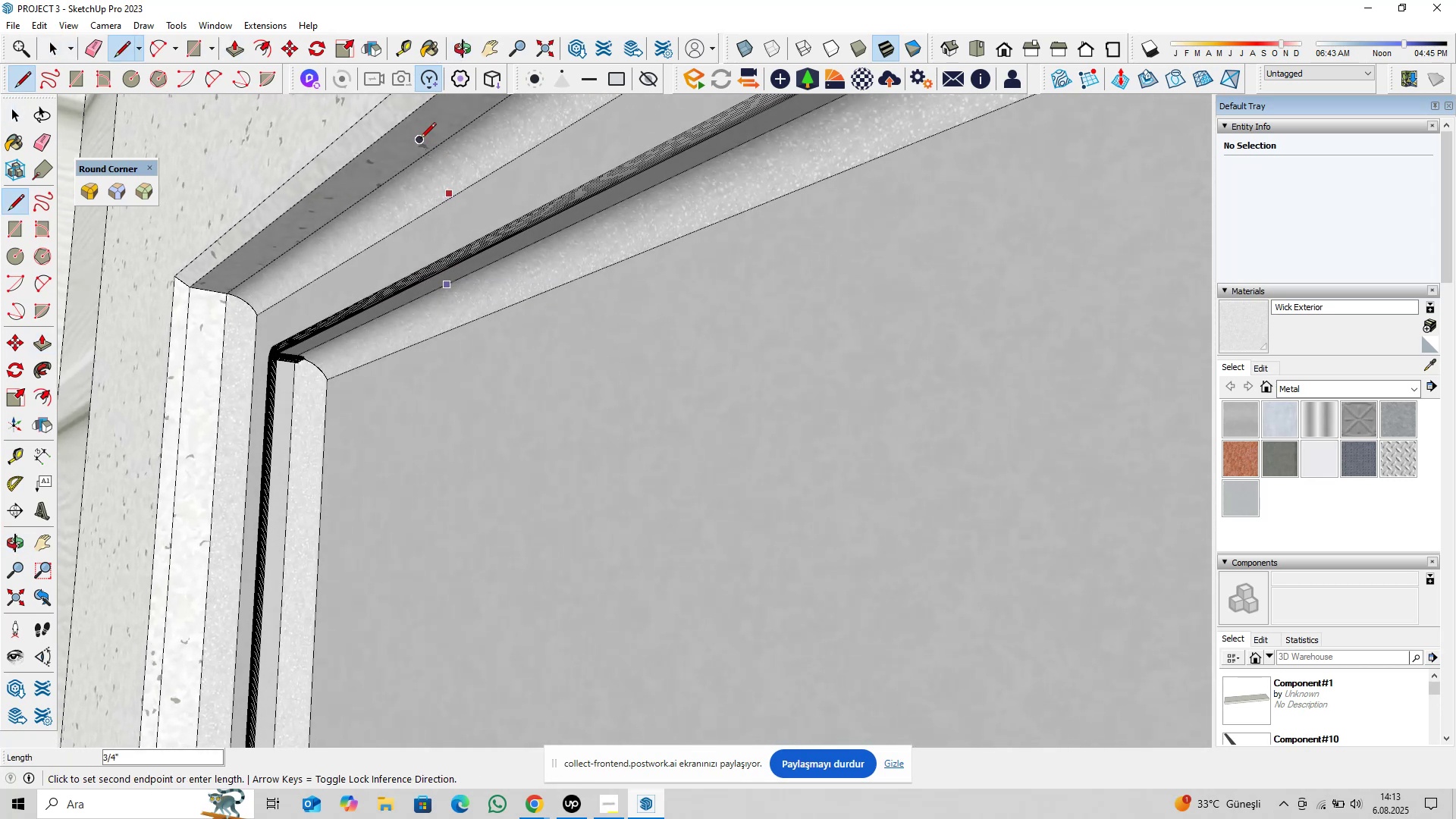 
key(Space)
 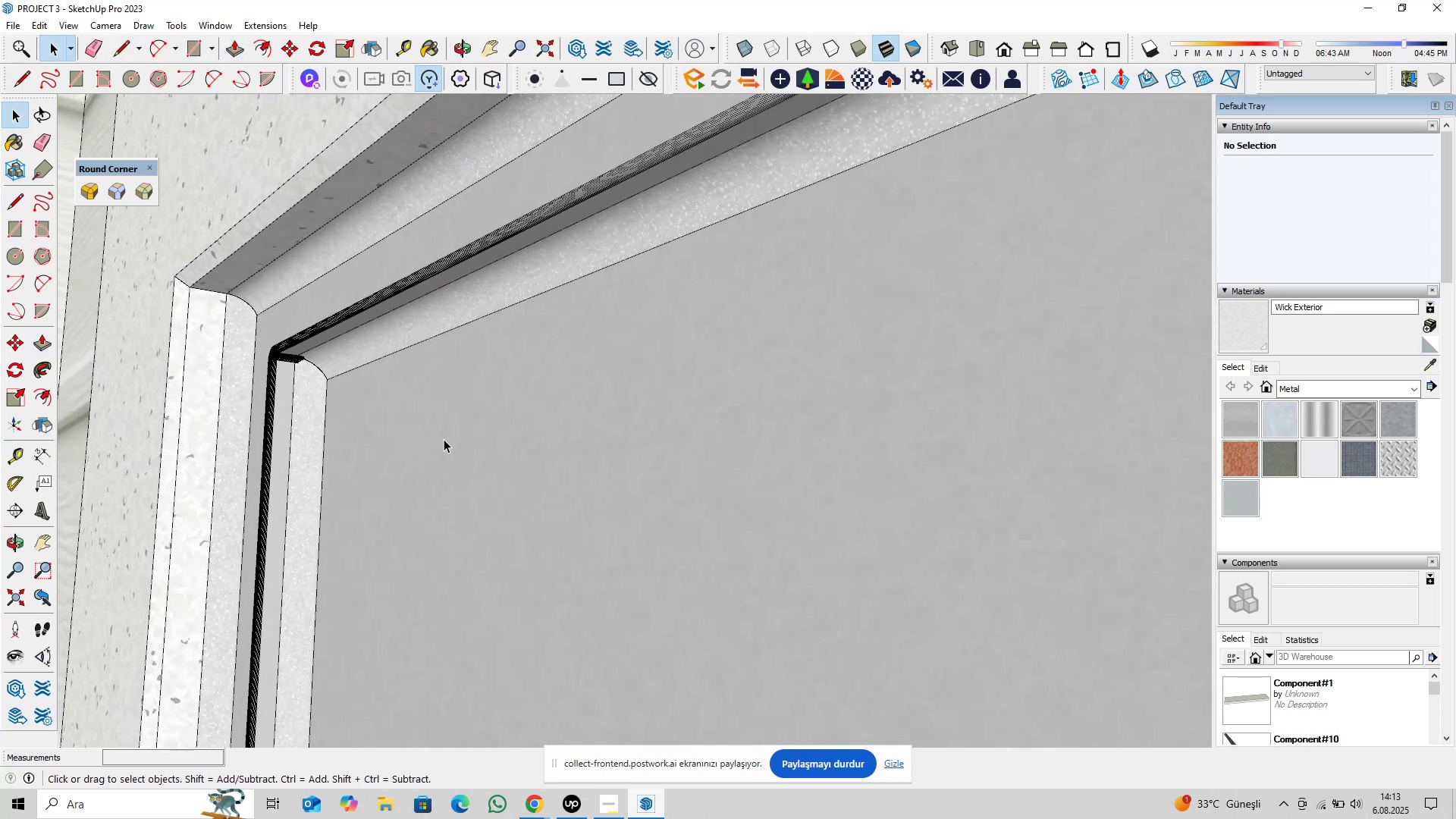 
scroll: coordinate [466, 463], scroll_direction: down, amount: 47.0
 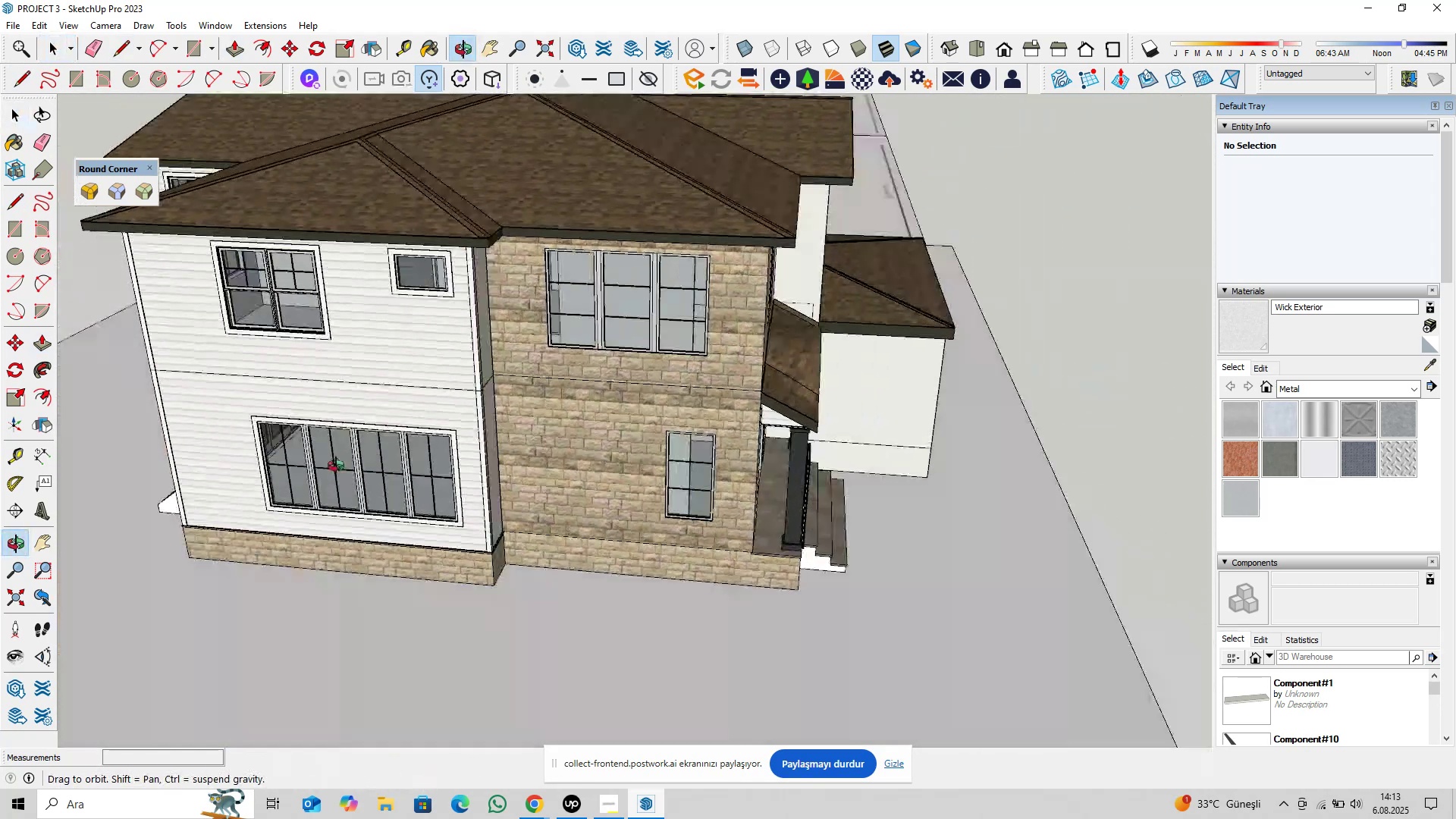 
key(Shift+ShiftLeft)
 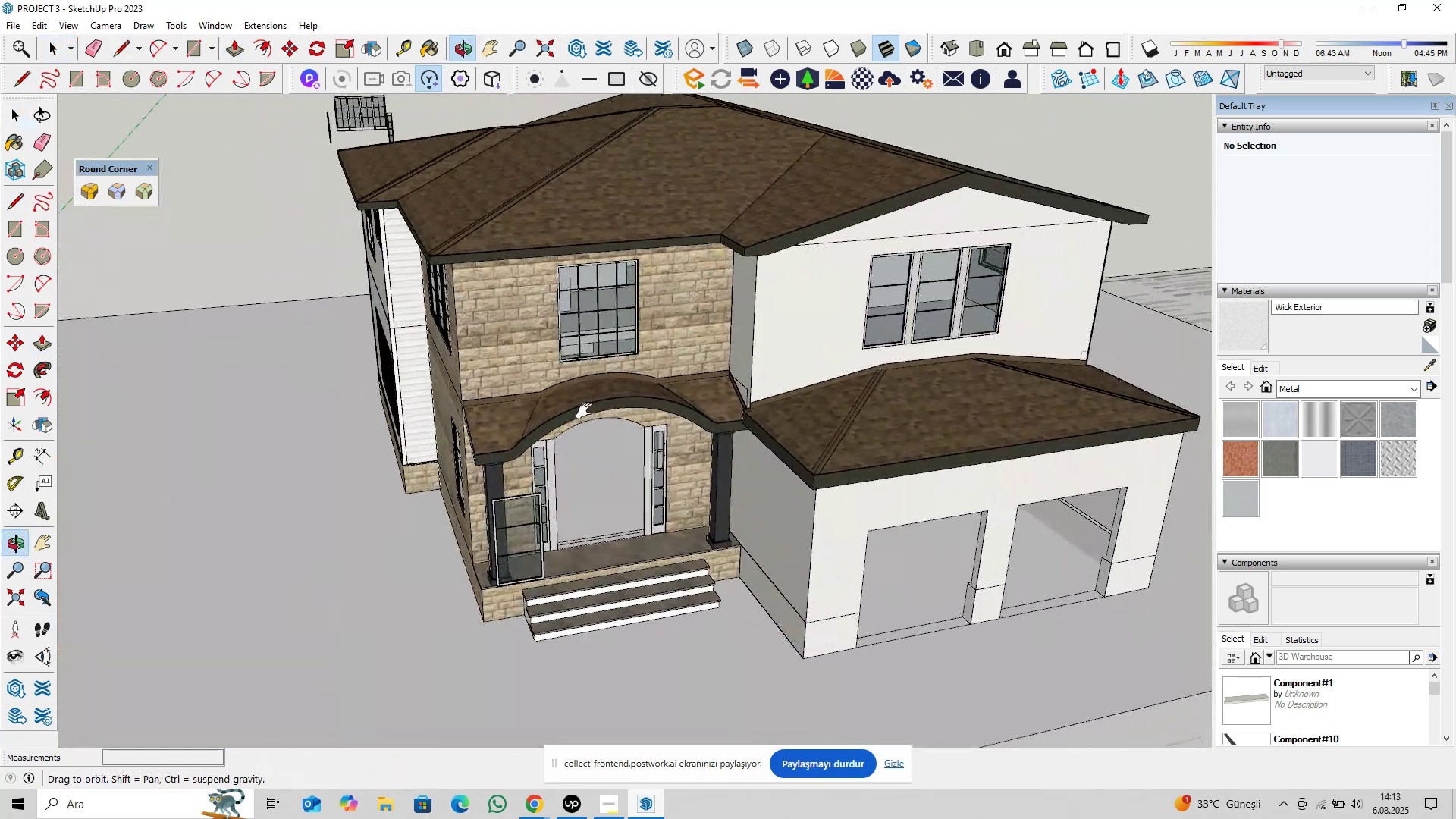 
scroll: coordinate [690, 431], scroll_direction: up, amount: 13.0
 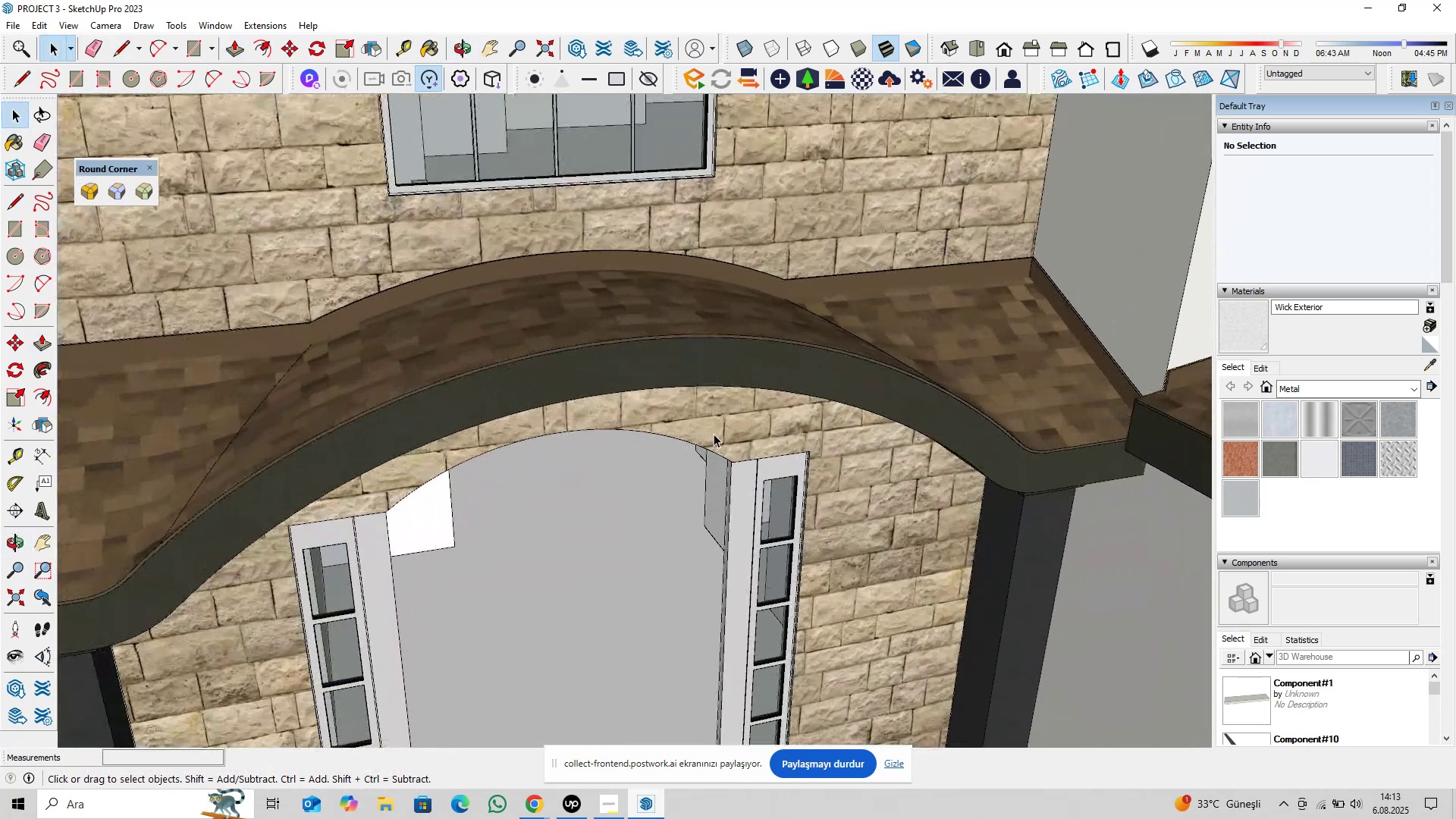 
hold_key(key=ShiftLeft, duration=0.31)
 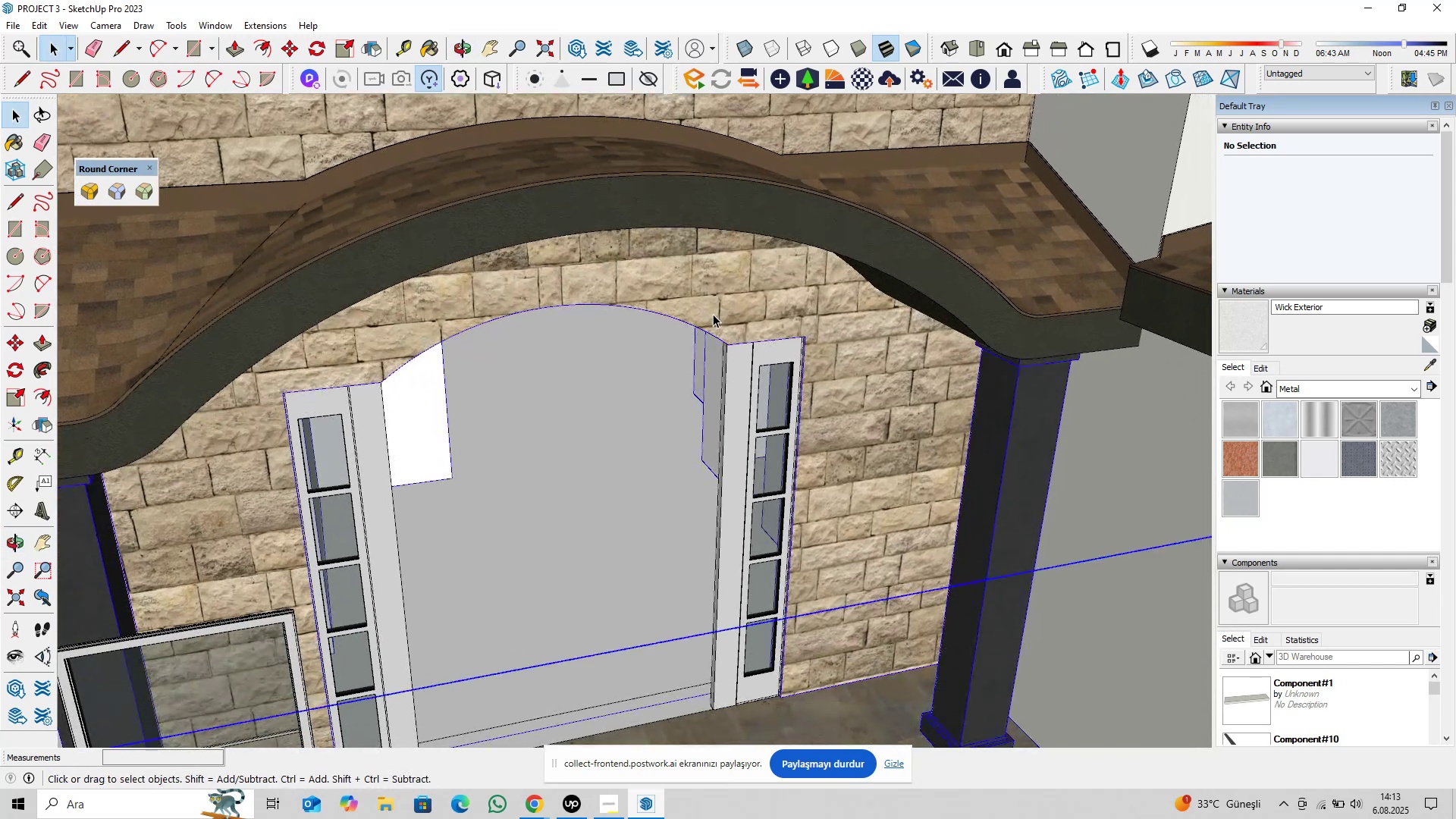 
double_click([713, 314])
 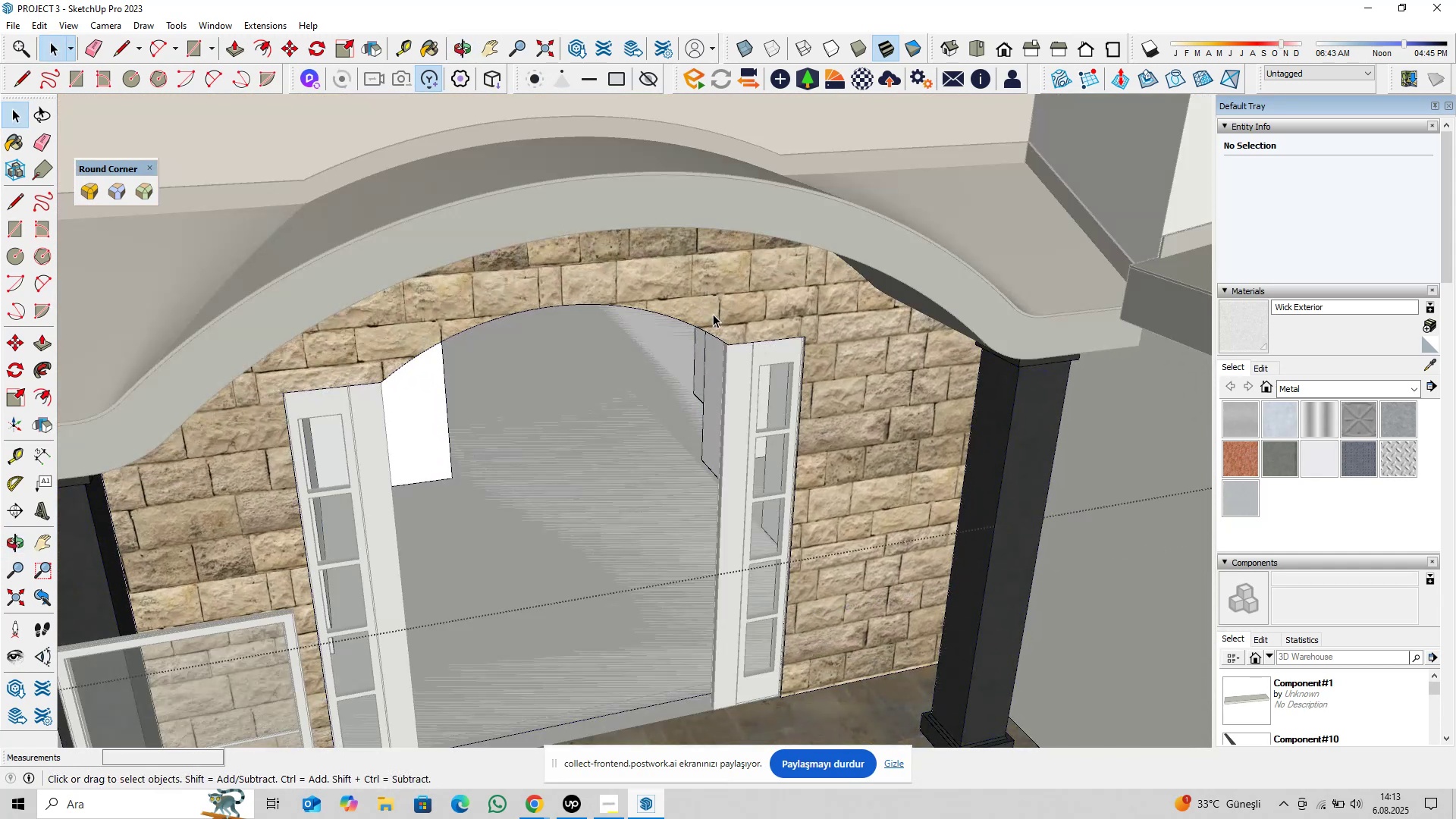 
triple_click([713, 314])
 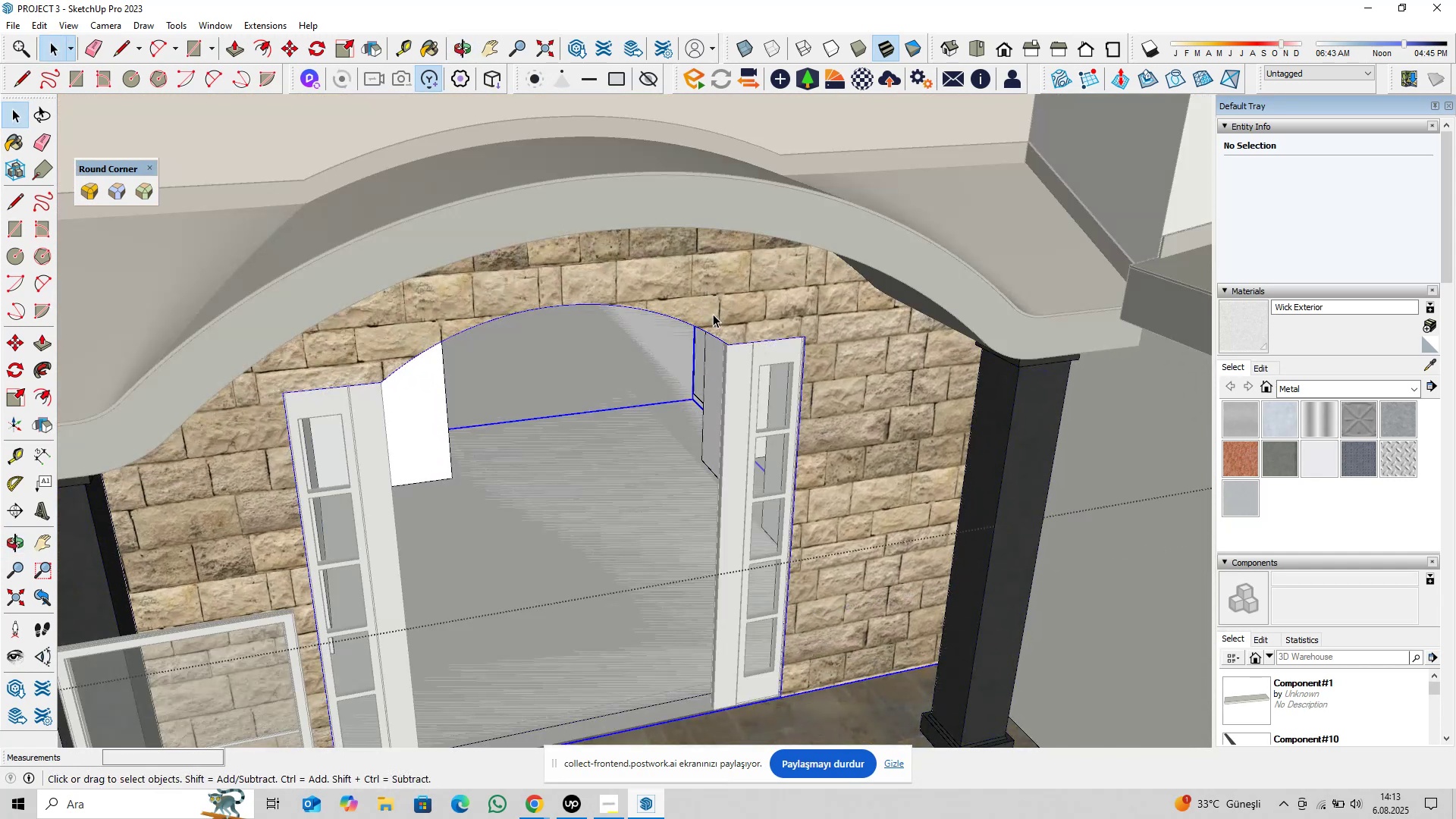 
triple_click([713, 314])
 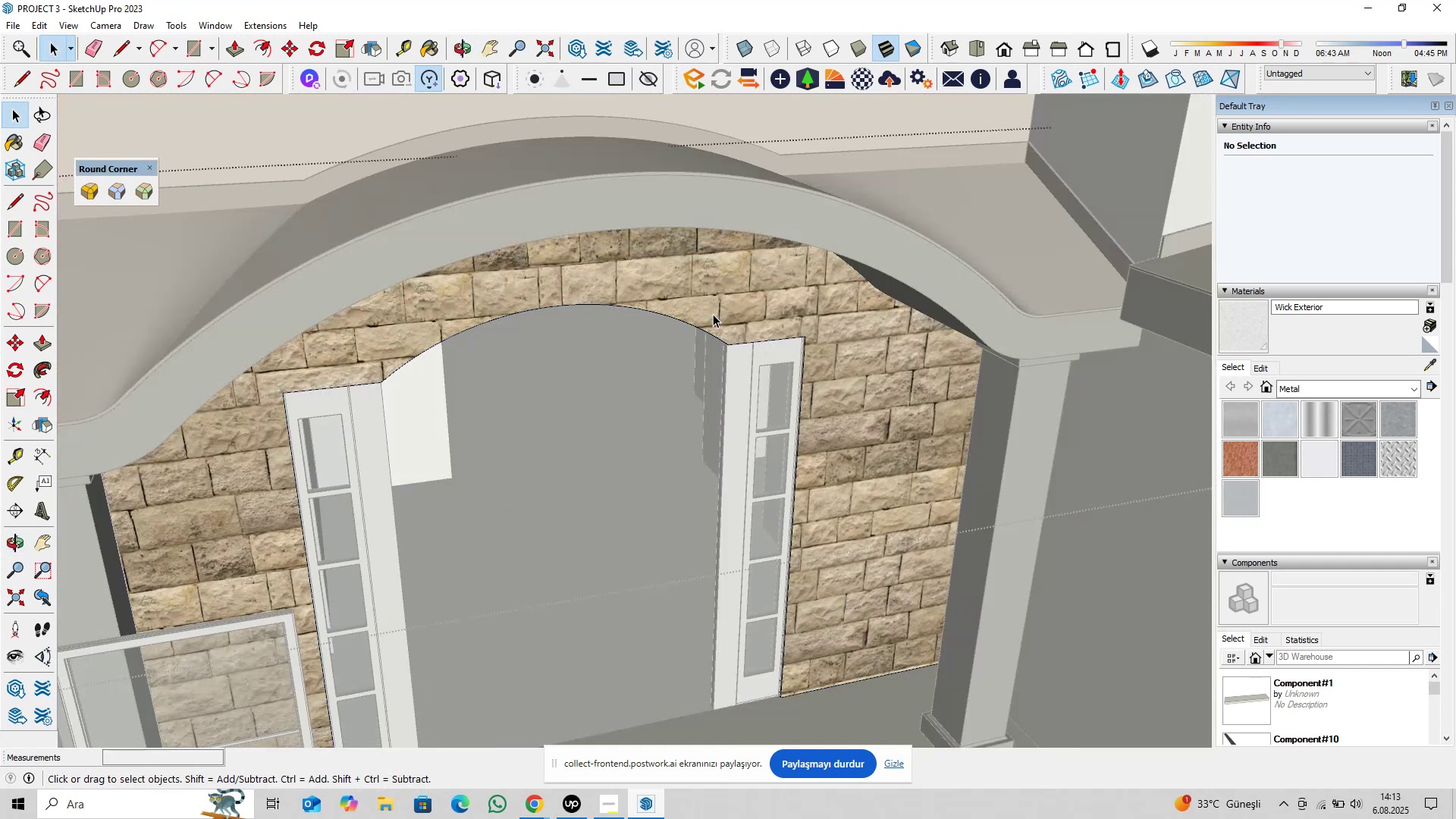 
triple_click([713, 314])
 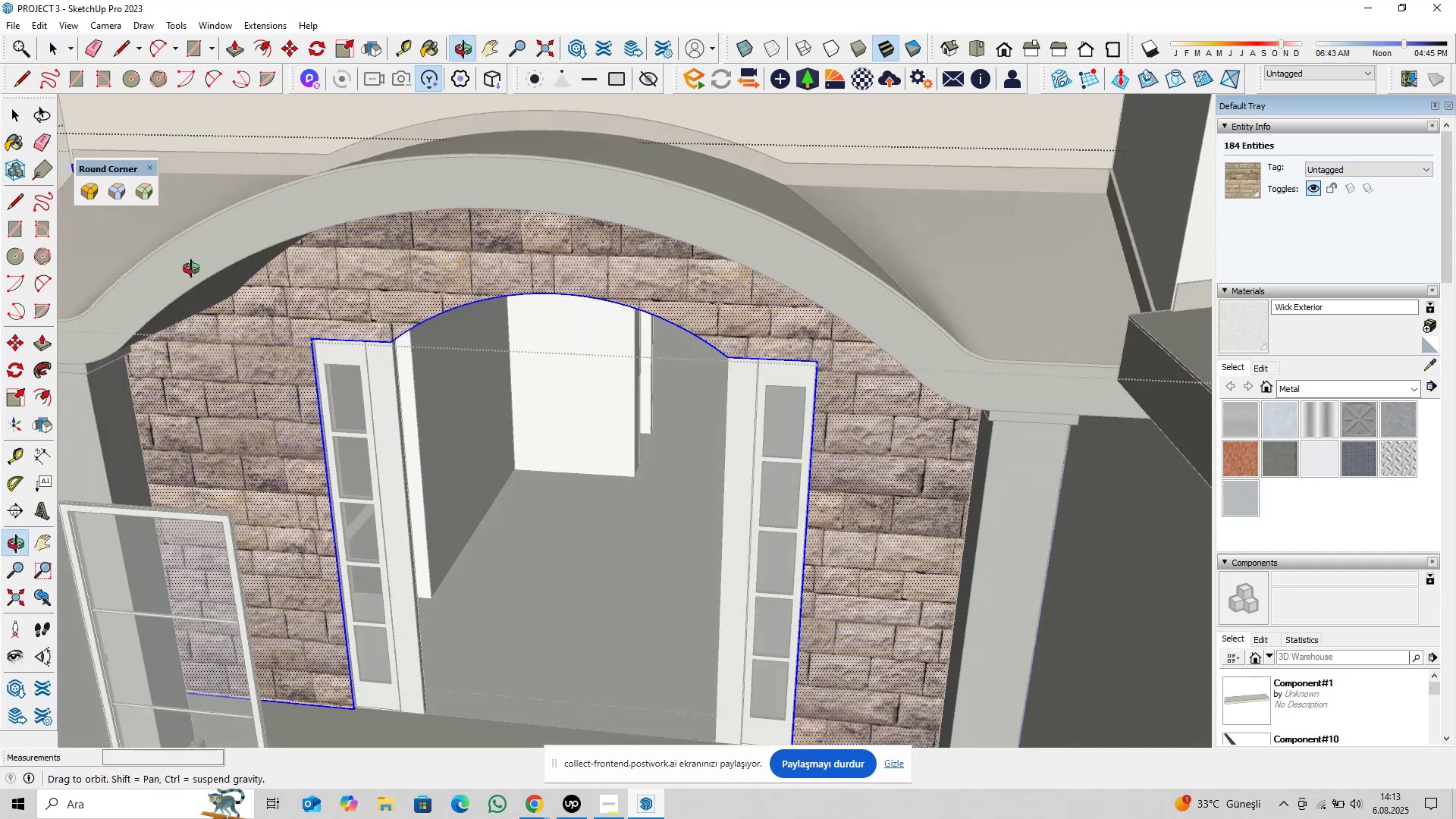 
scroll: coordinate [442, 378], scroll_direction: up, amount: 19.0
 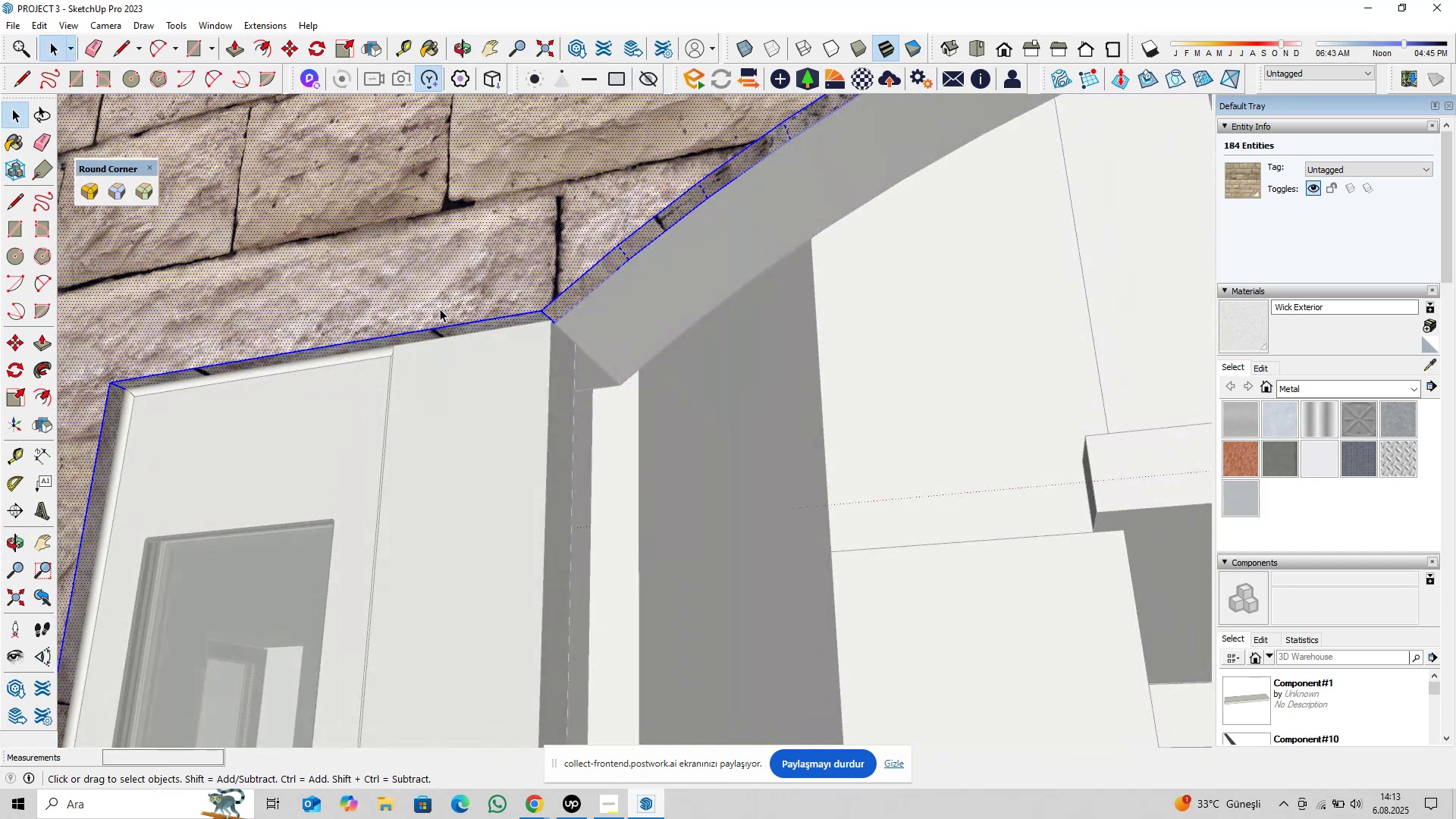 
type(pl)
 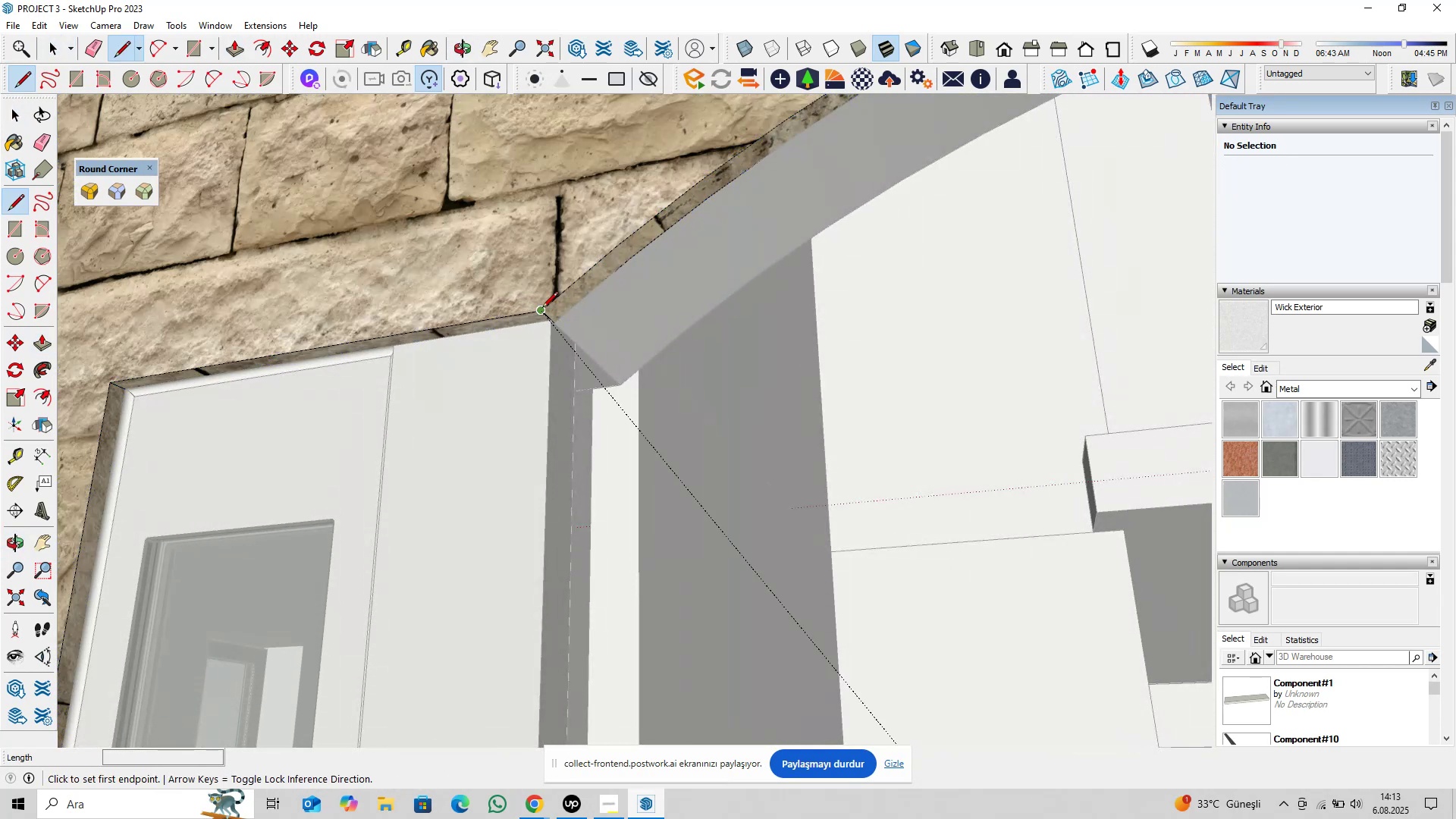 
left_click([542, 309])
 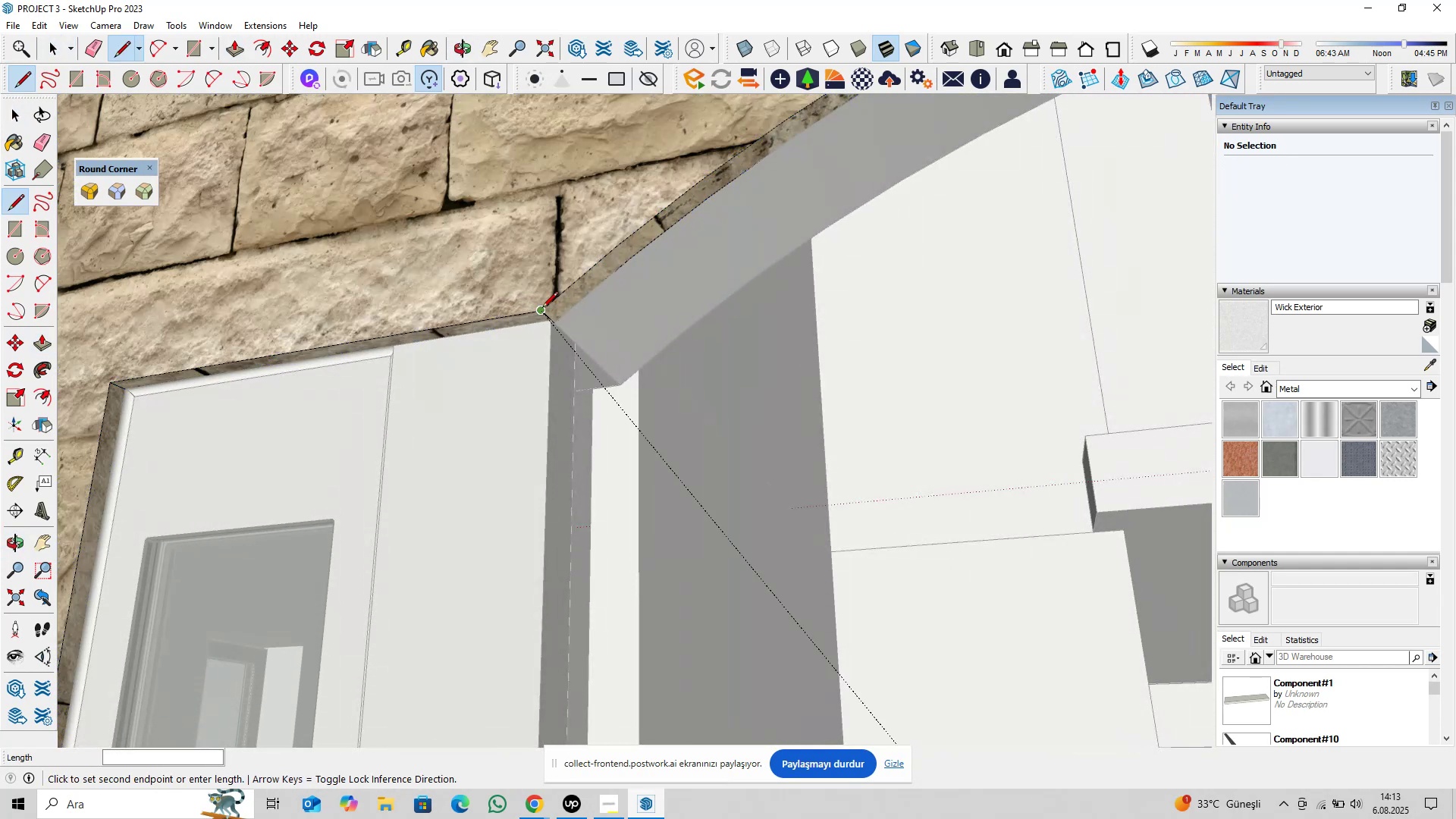 
key(ArrowUp)
 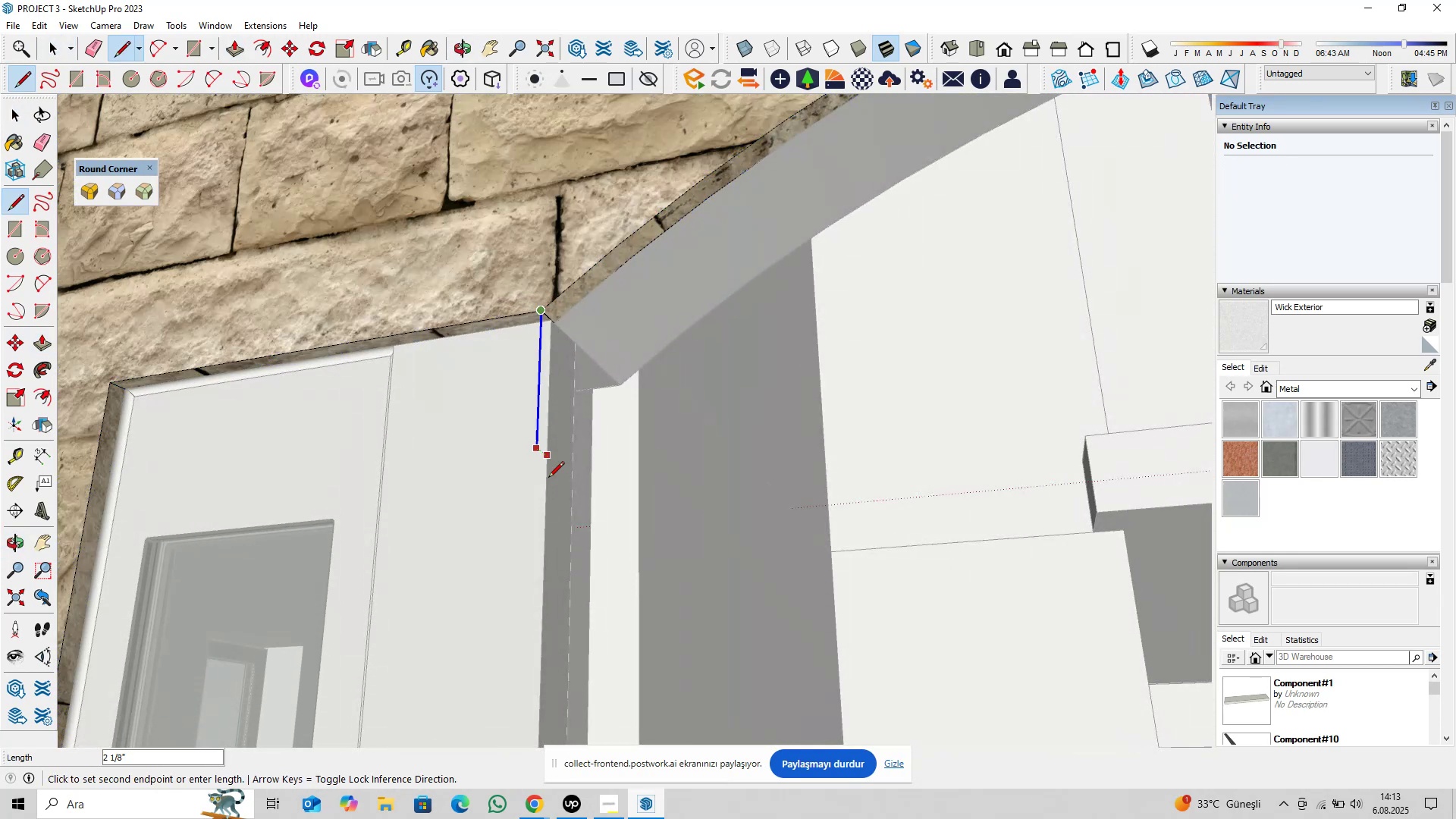 
scroll: coordinate [469, 527], scroll_direction: down, amount: 24.0
 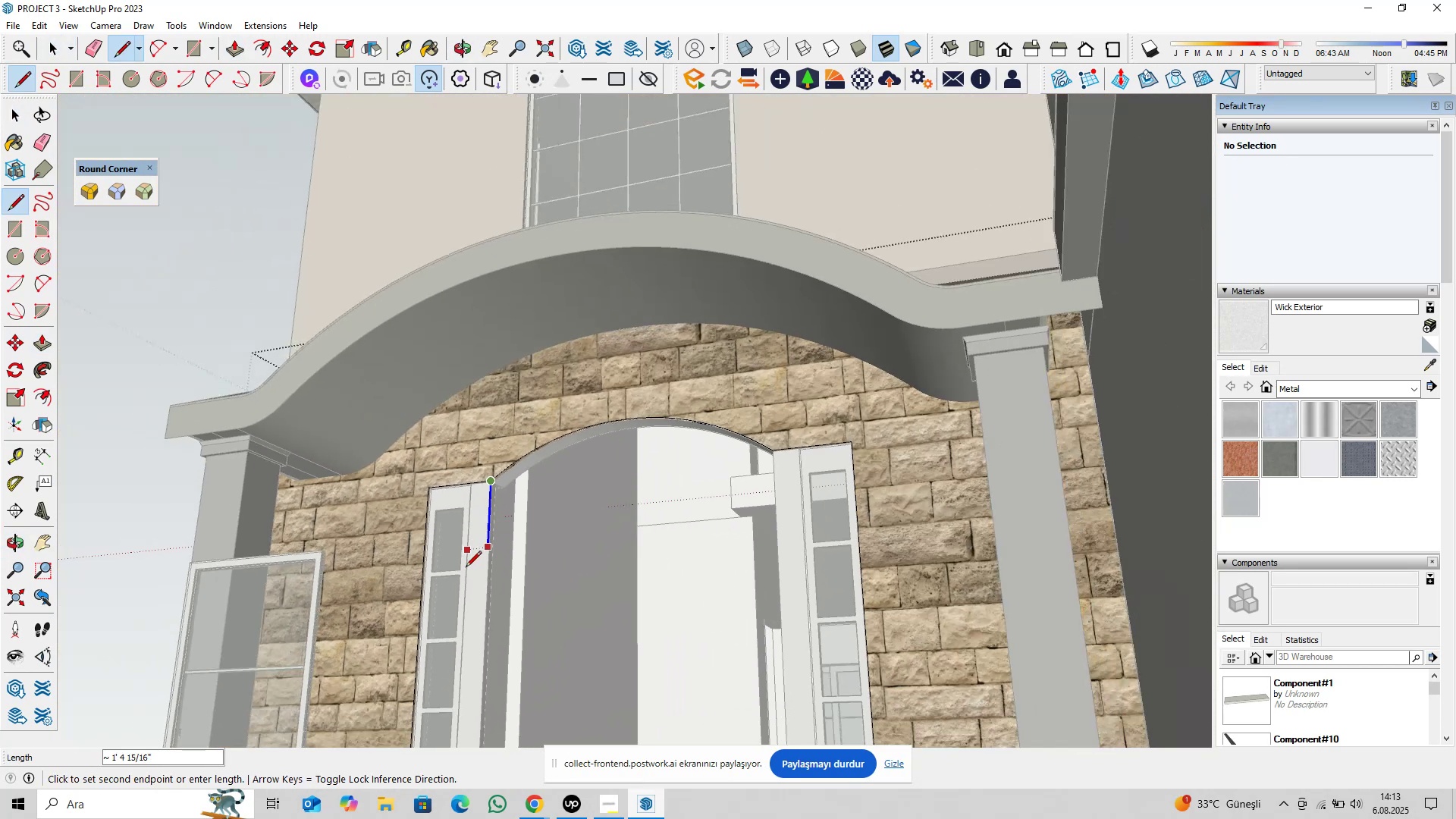 
hold_key(key=ShiftLeft, duration=0.34)
 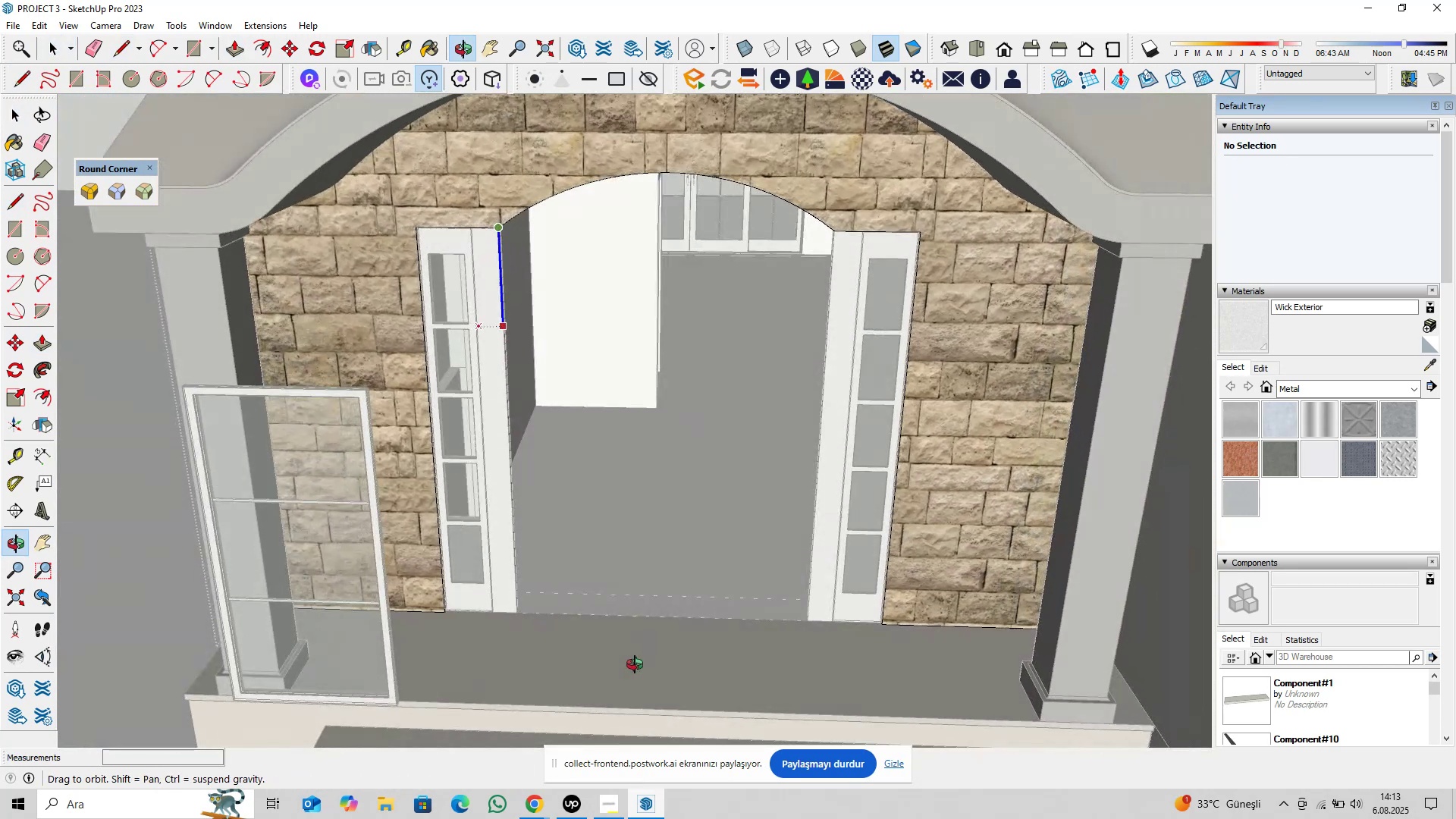 
scroll: coordinate [597, 620], scroll_direction: up, amount: 4.0
 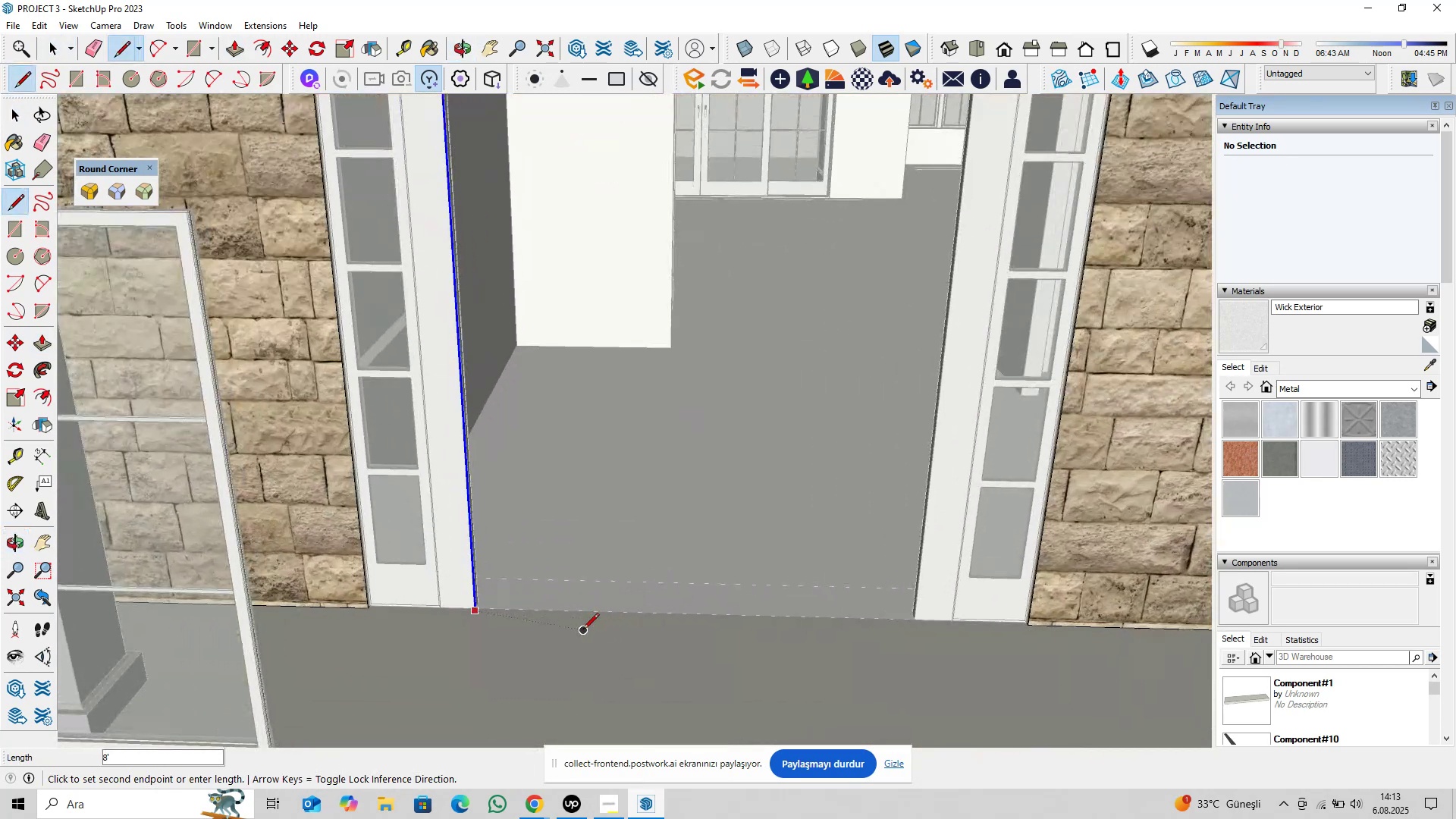 
left_click([582, 630])
 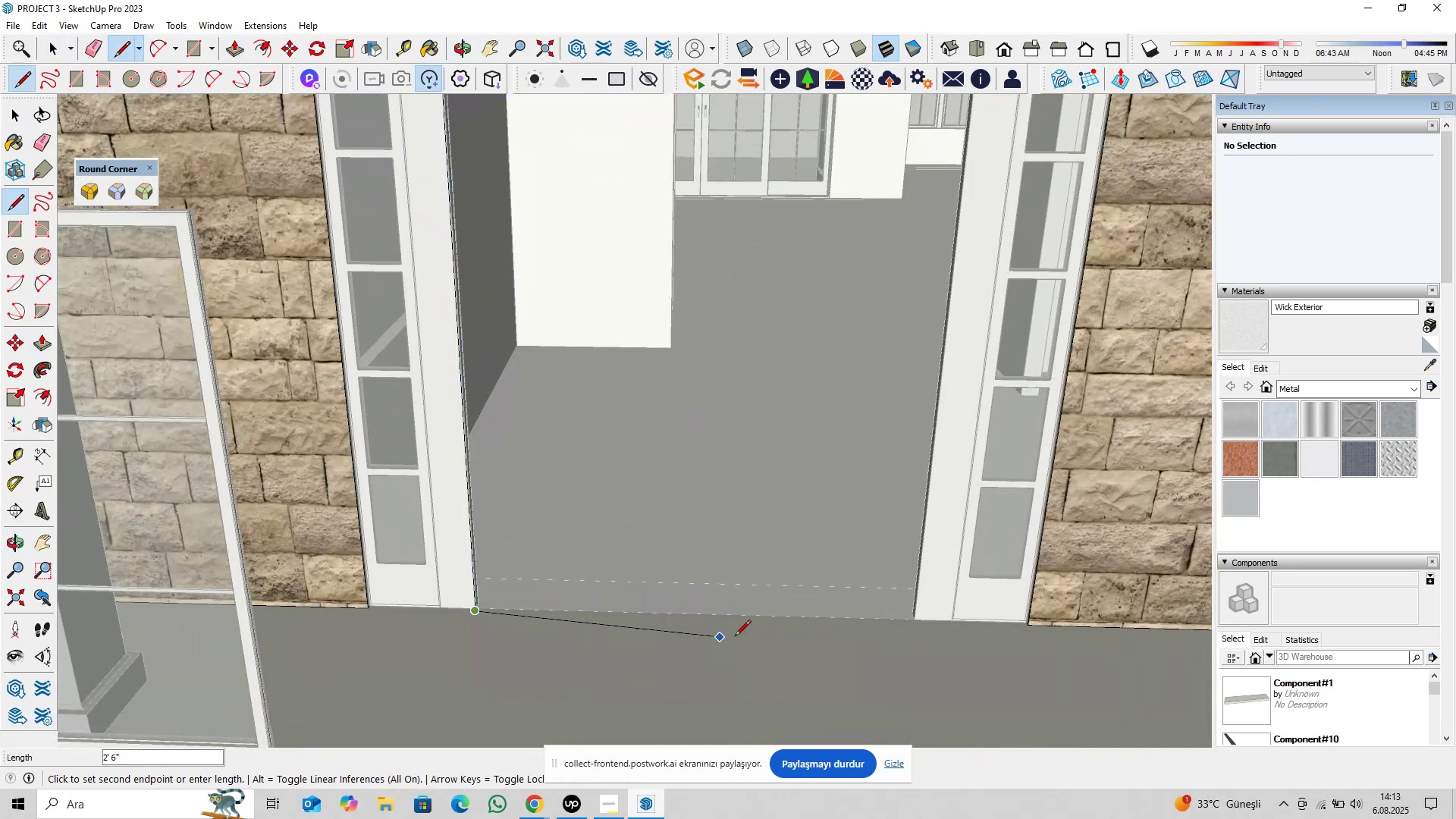 
hold_key(key=ShiftLeft, duration=0.36)
 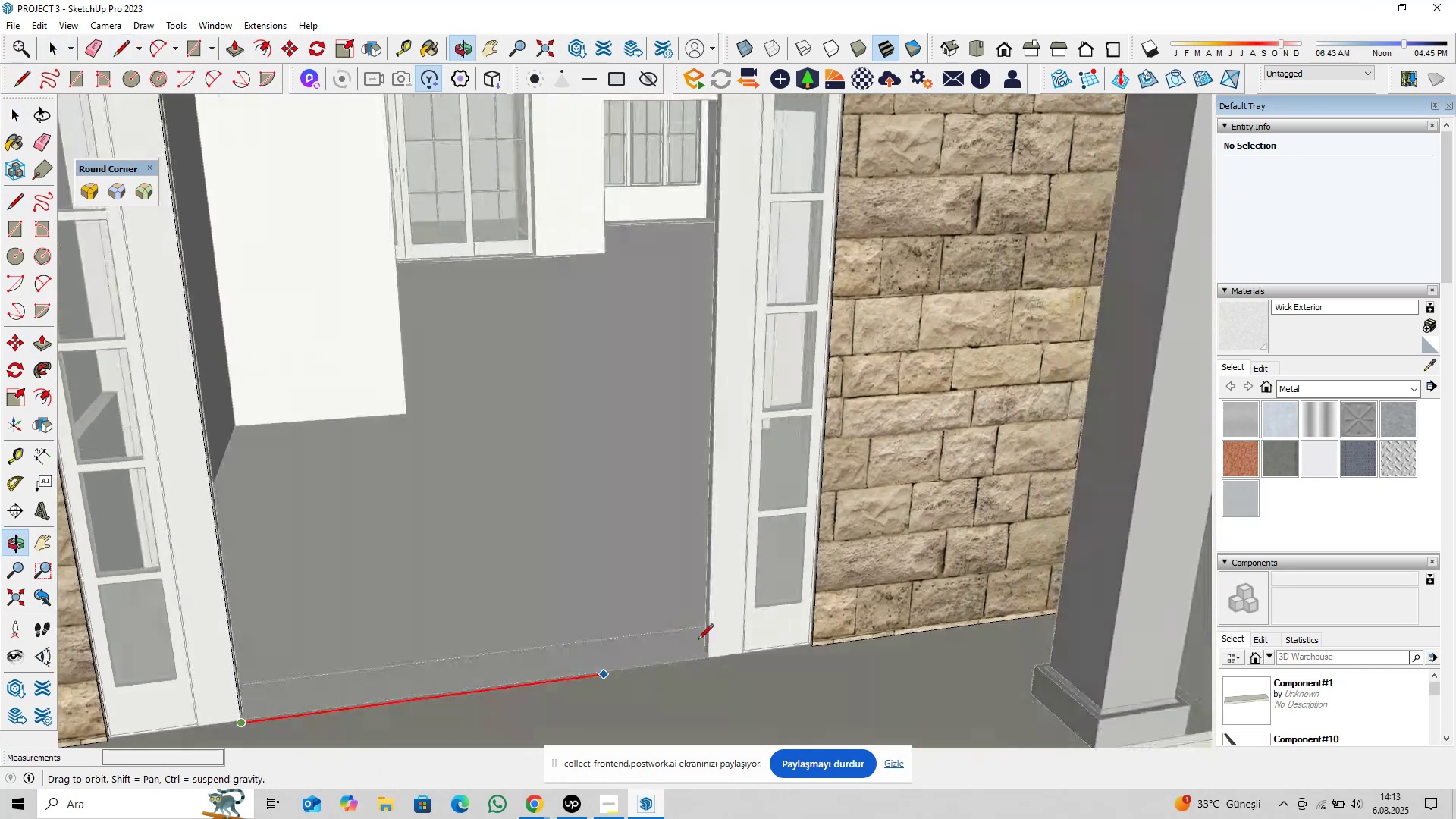 
key(Escape)
 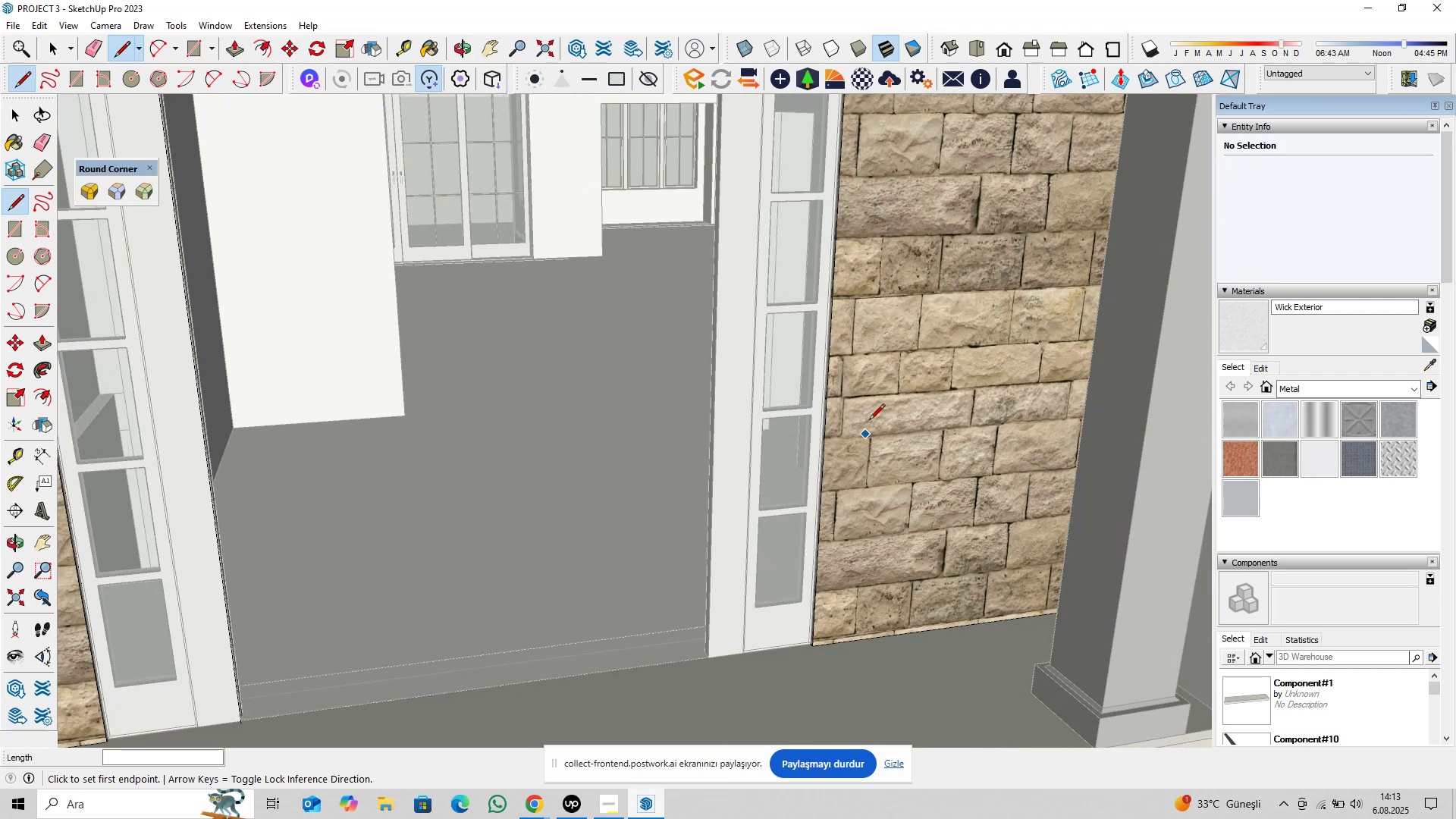 
key(Shift+ShiftLeft)
 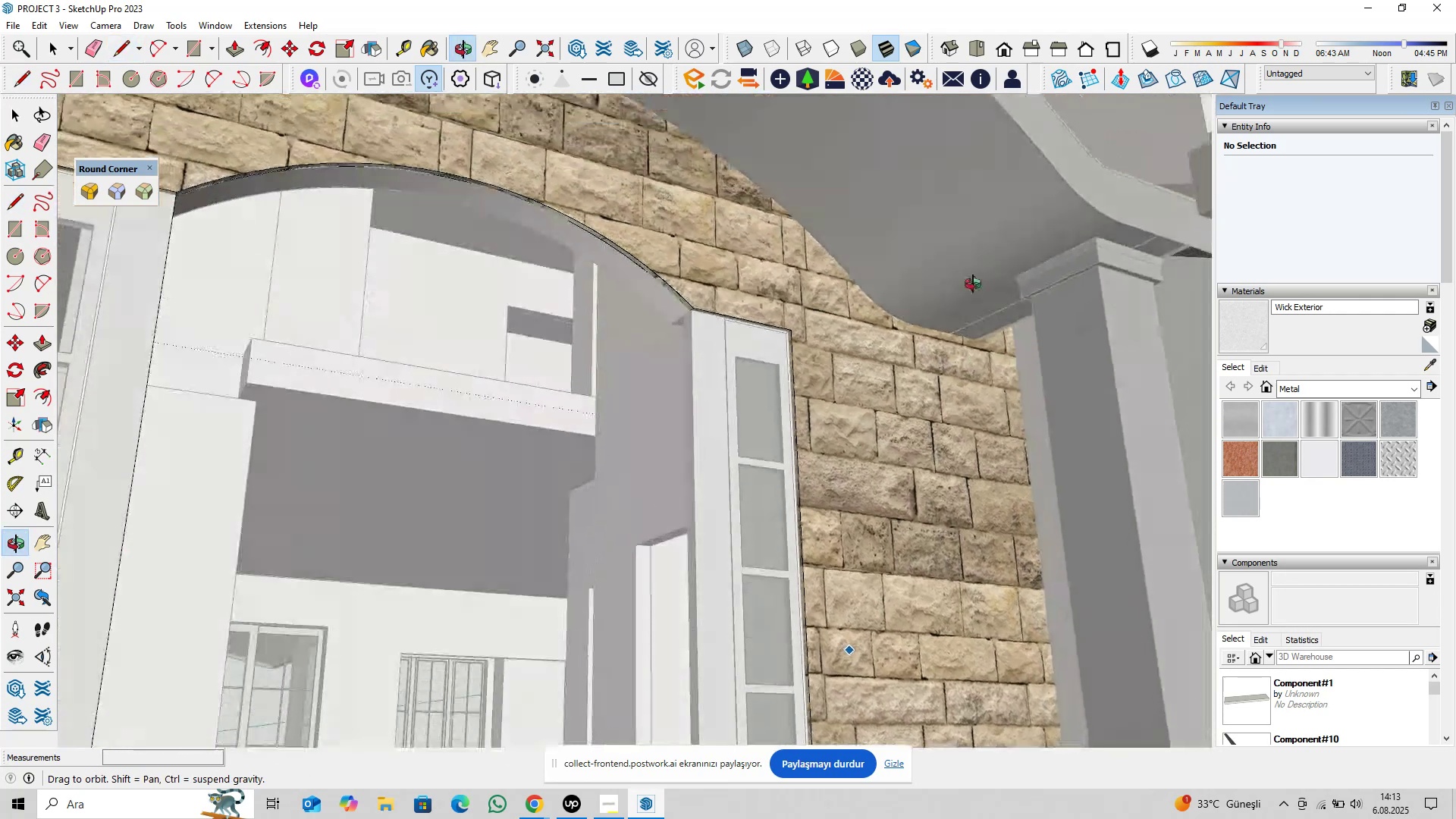 
scroll: coordinate [701, 306], scroll_direction: up, amount: 14.0
 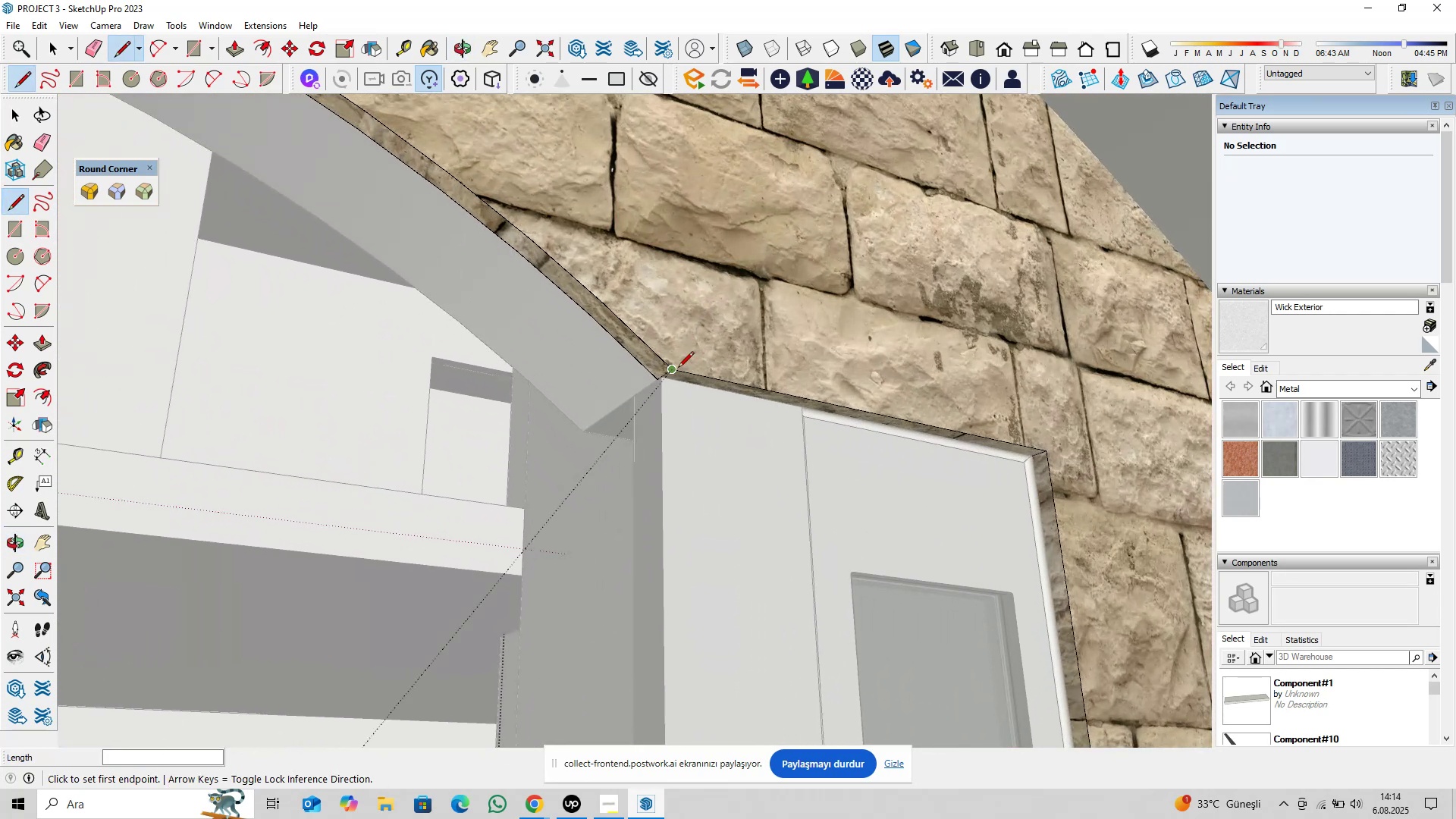 
left_click([678, 369])
 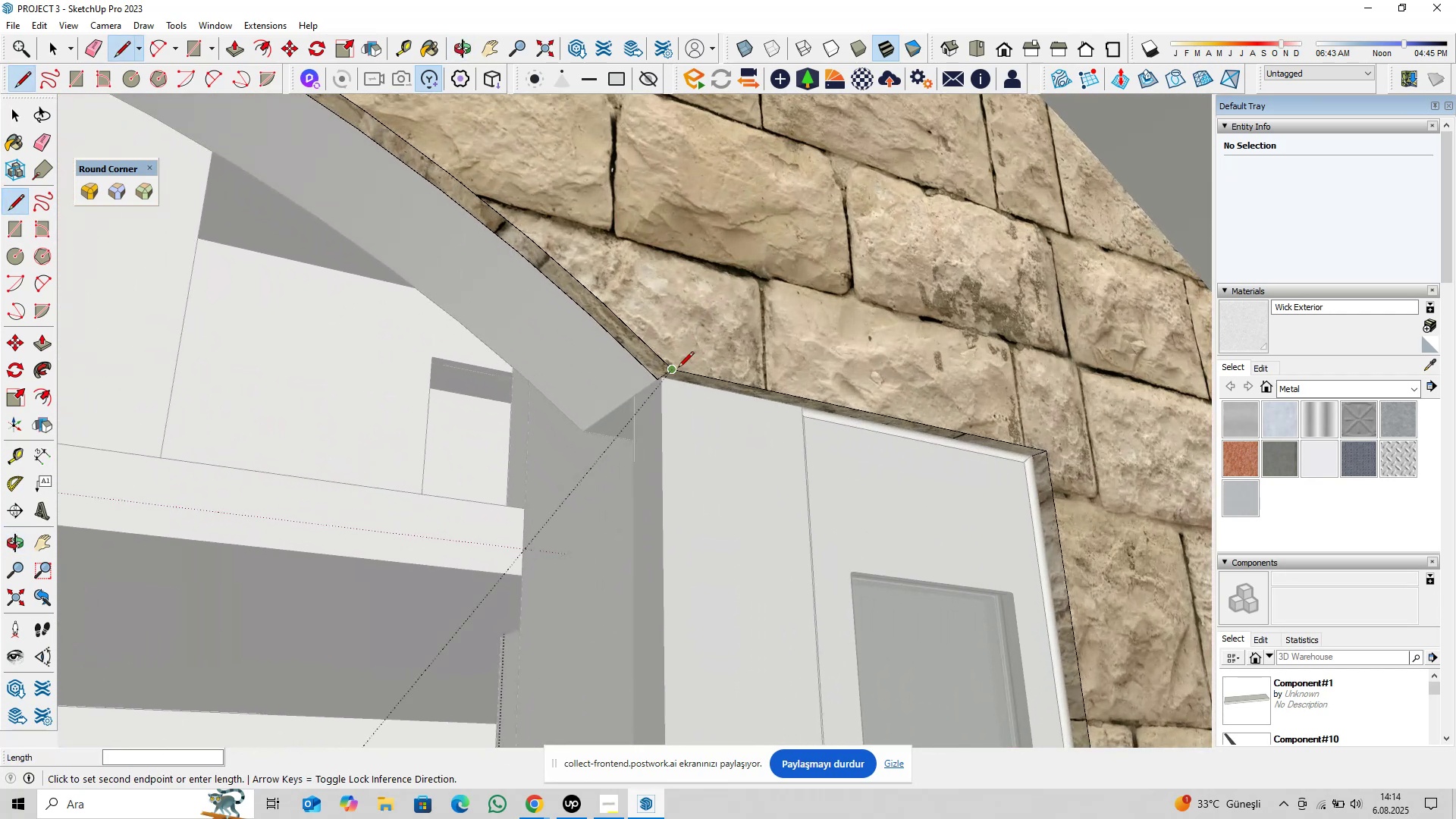 
key(ArrowUp)
 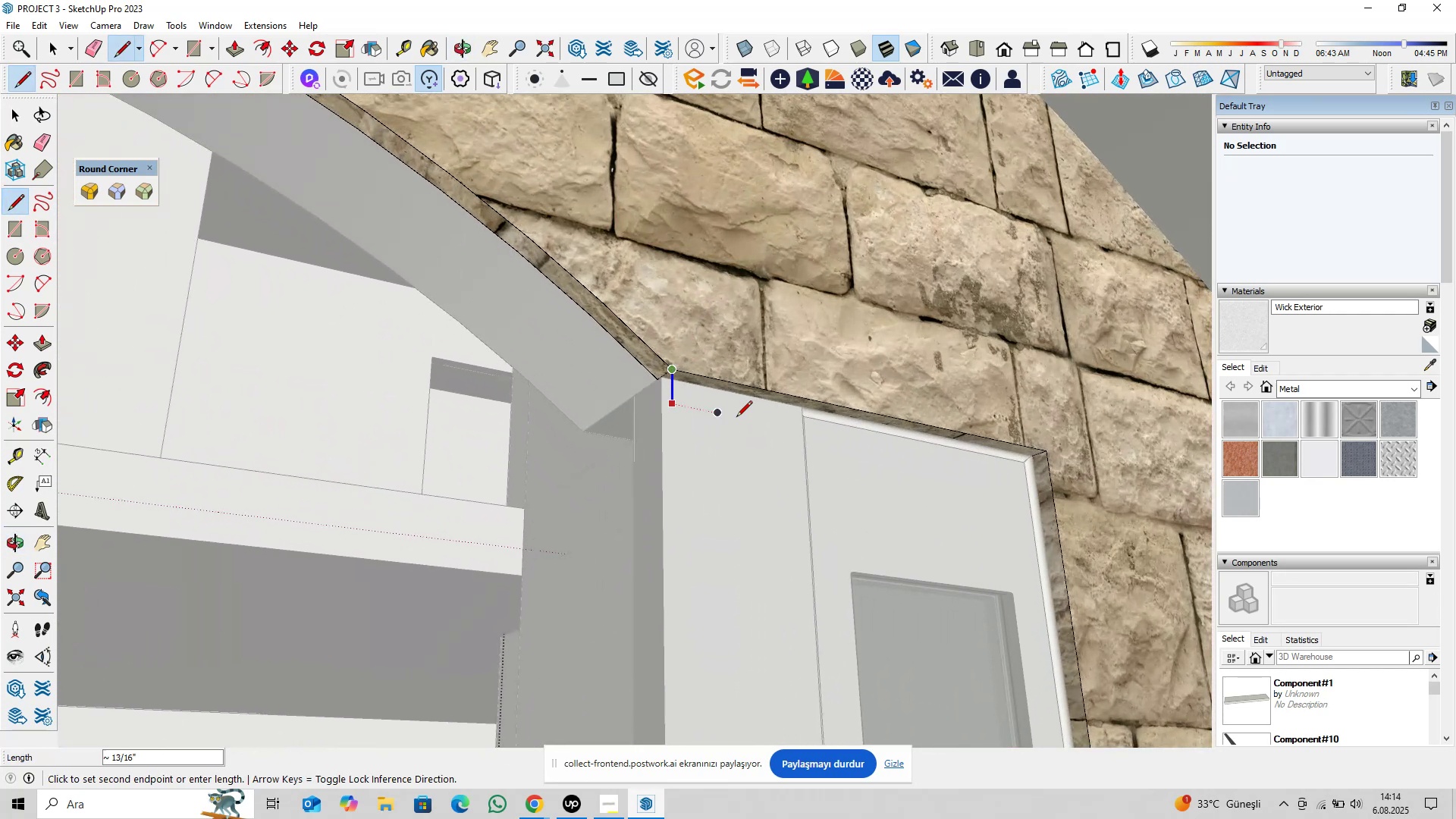 
scroll: coordinate [757, 410], scroll_direction: down, amount: 12.0
 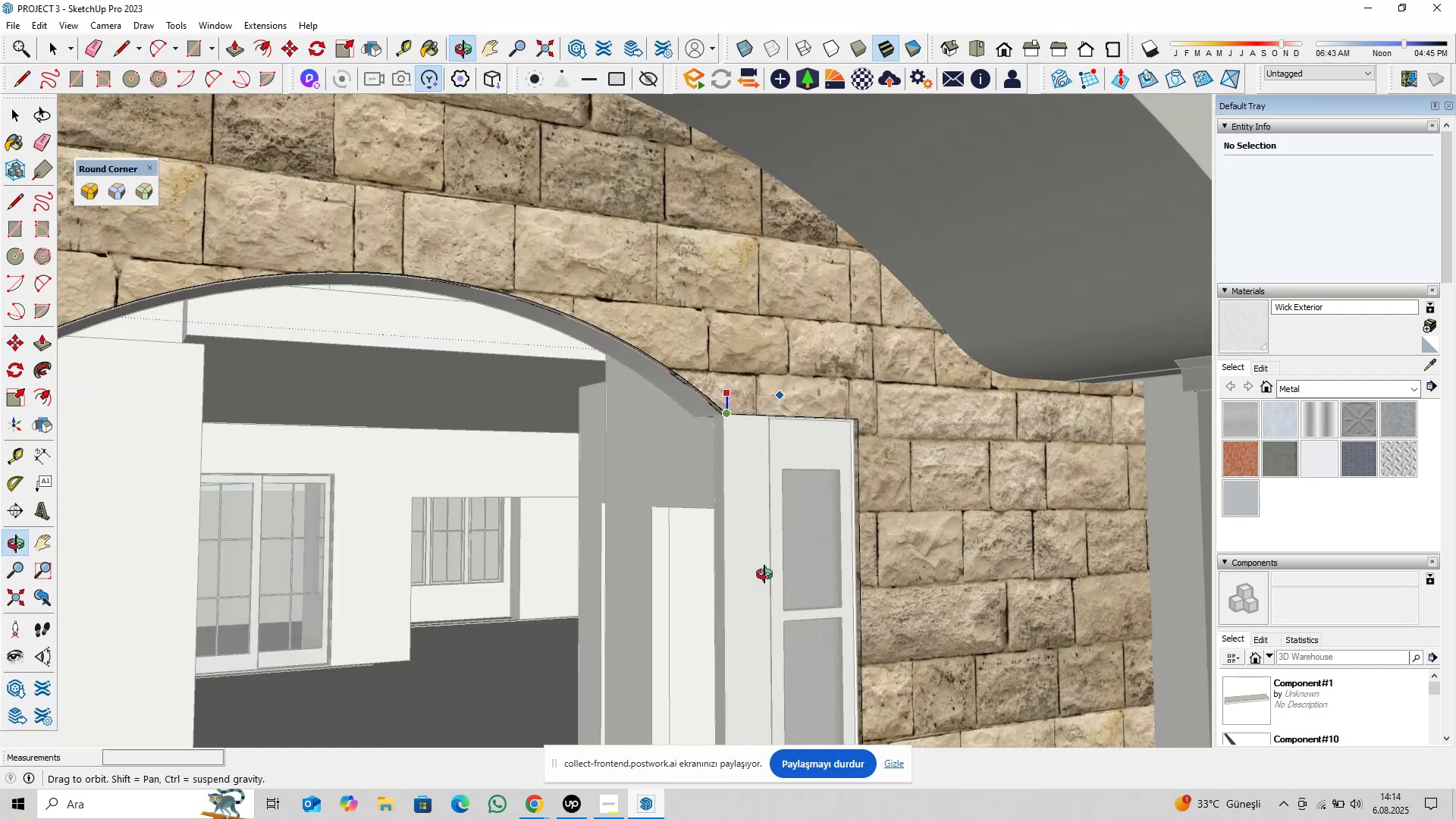 
hold_key(key=ShiftLeft, duration=0.3)
 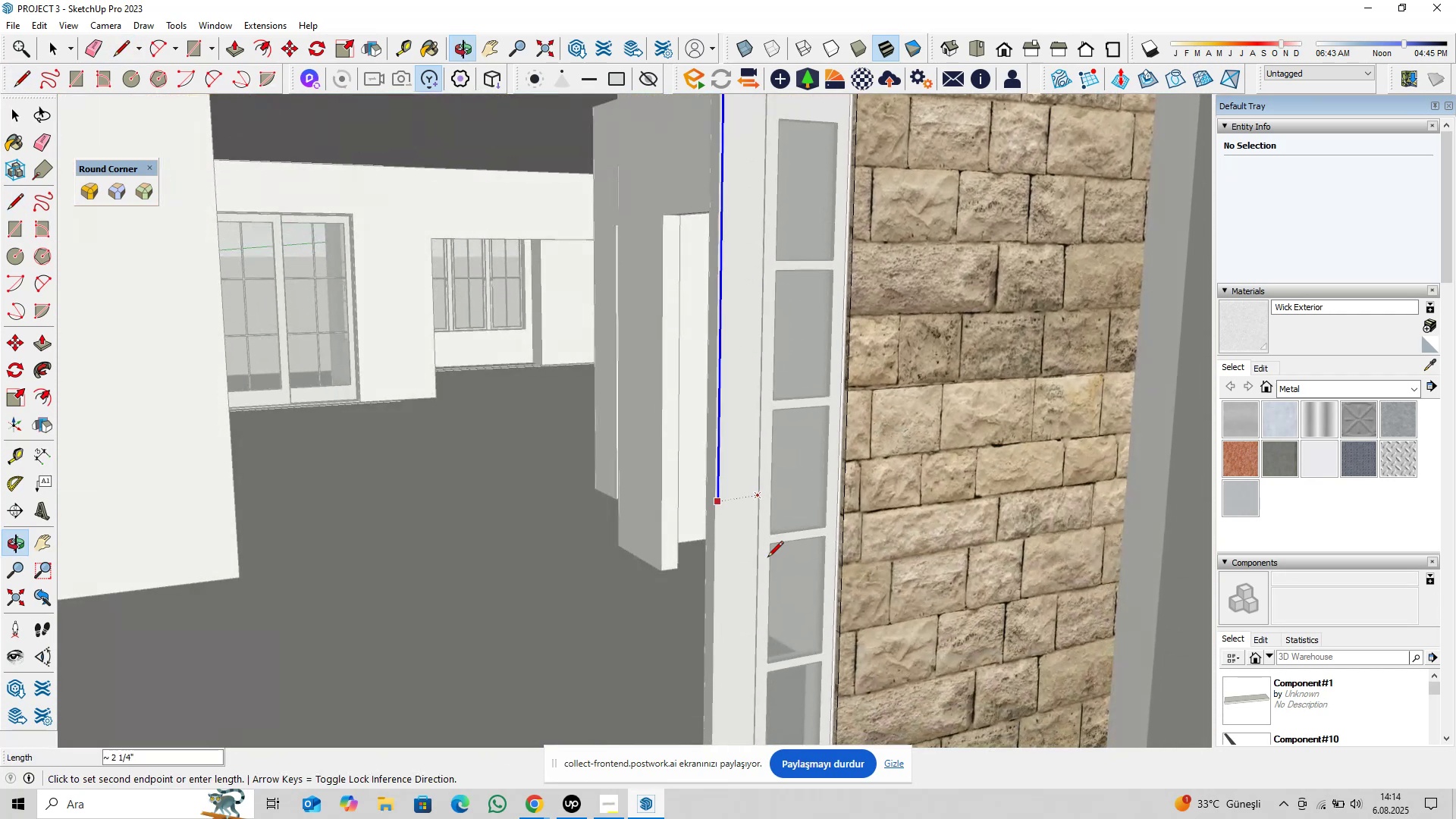 
key(Shift+ShiftLeft)
 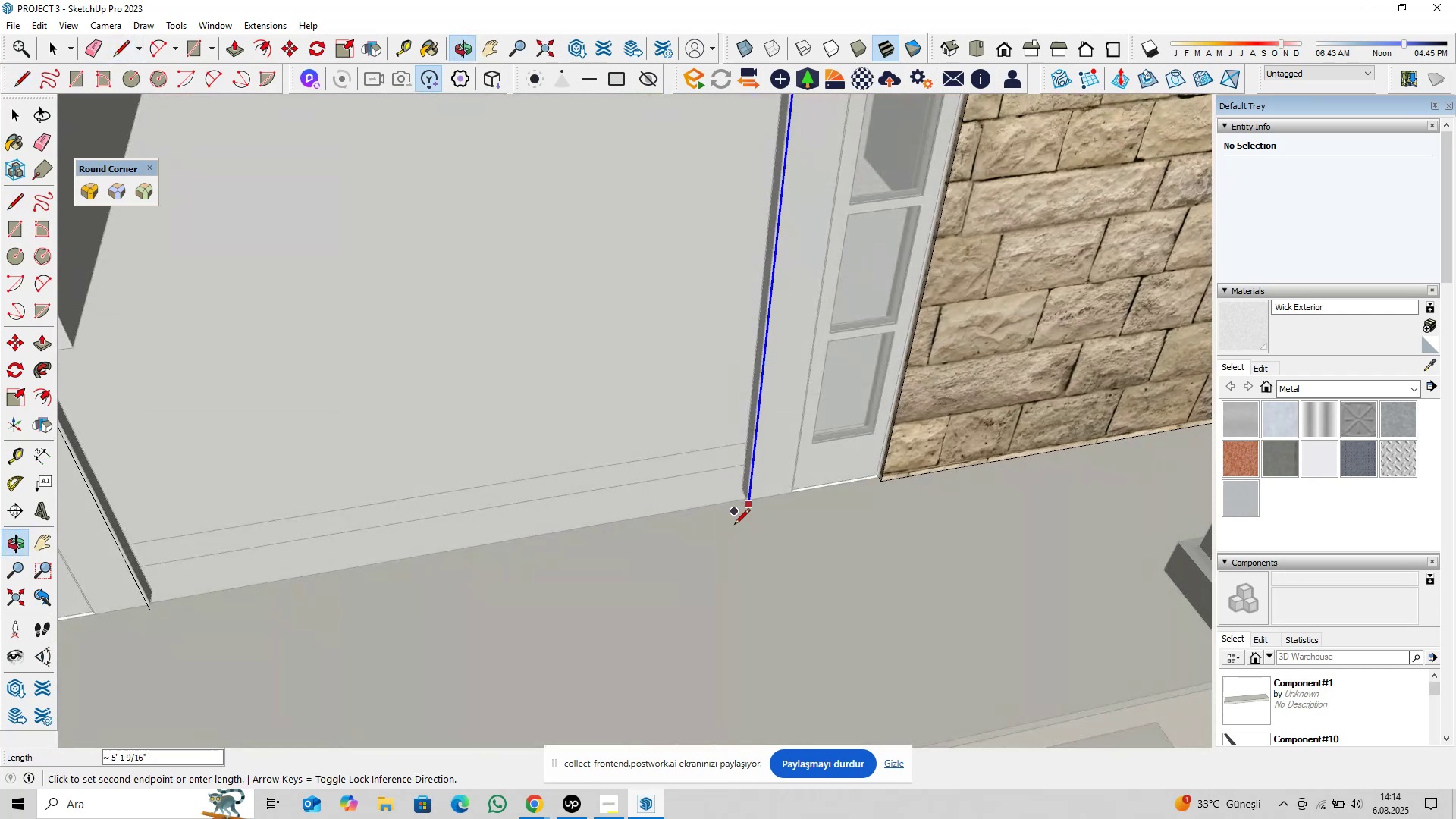 
left_click([731, 540])
 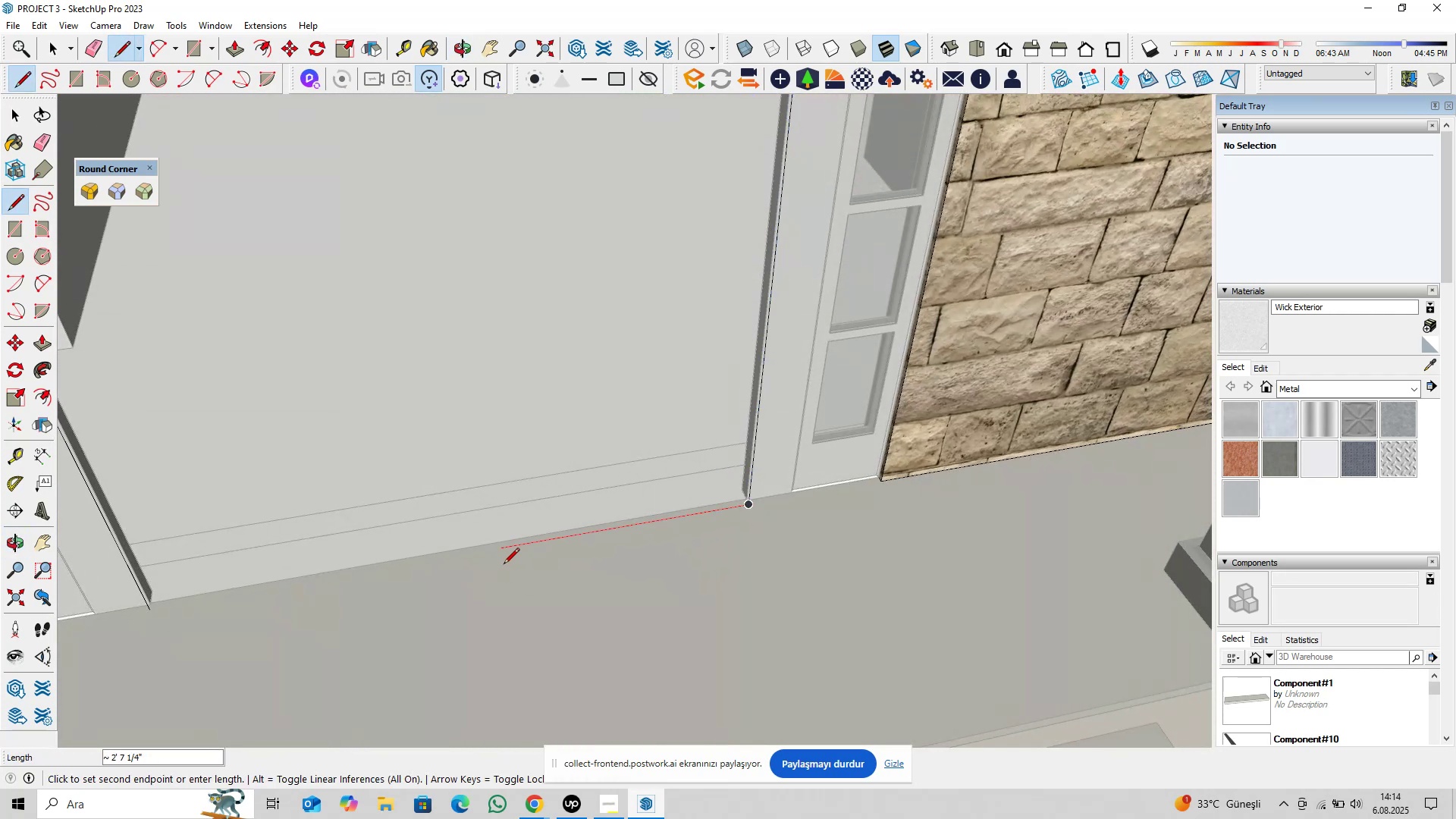 
key(ArrowRight)
 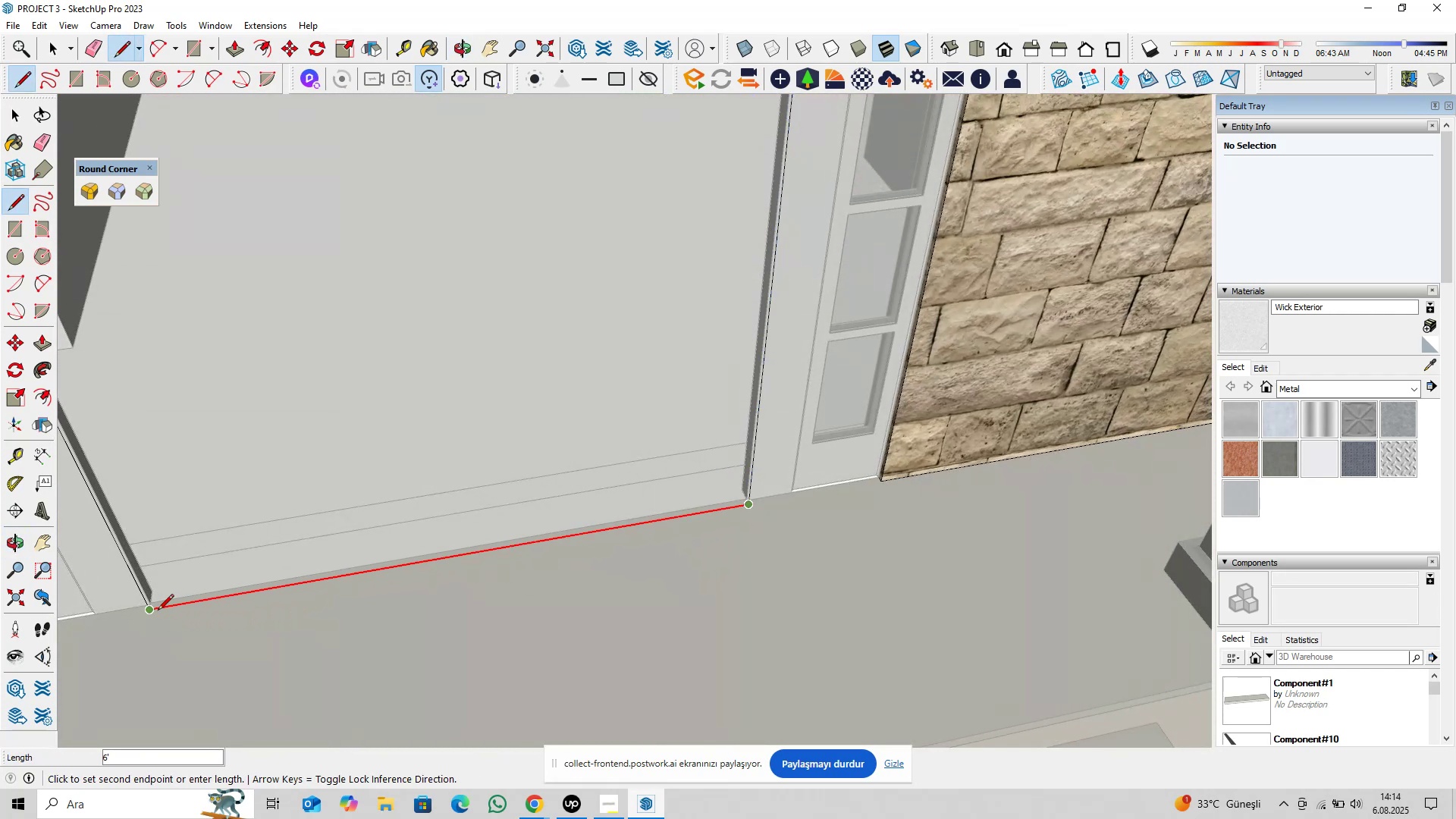 
left_click([152, 609])
 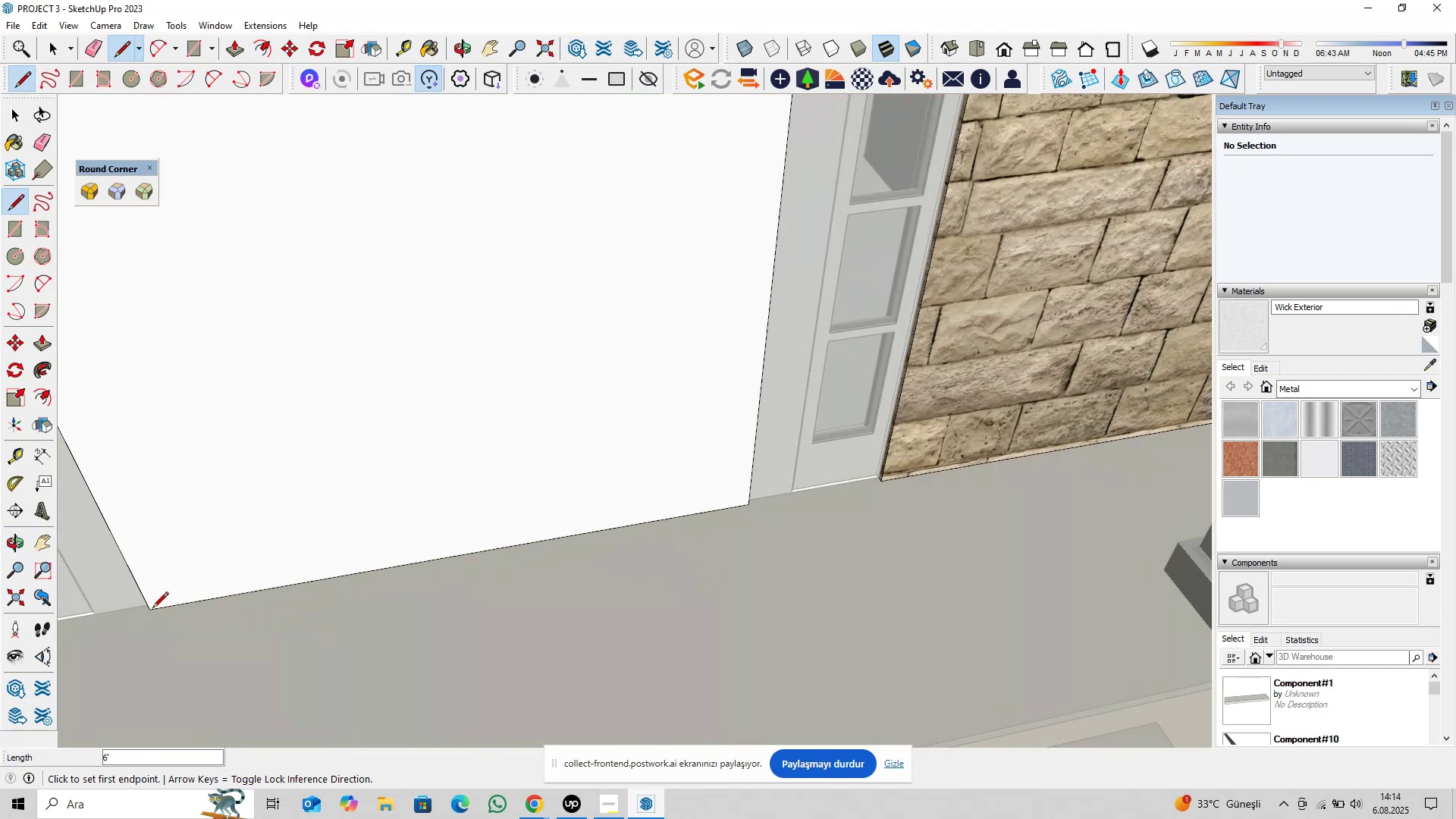 
key(Space)
 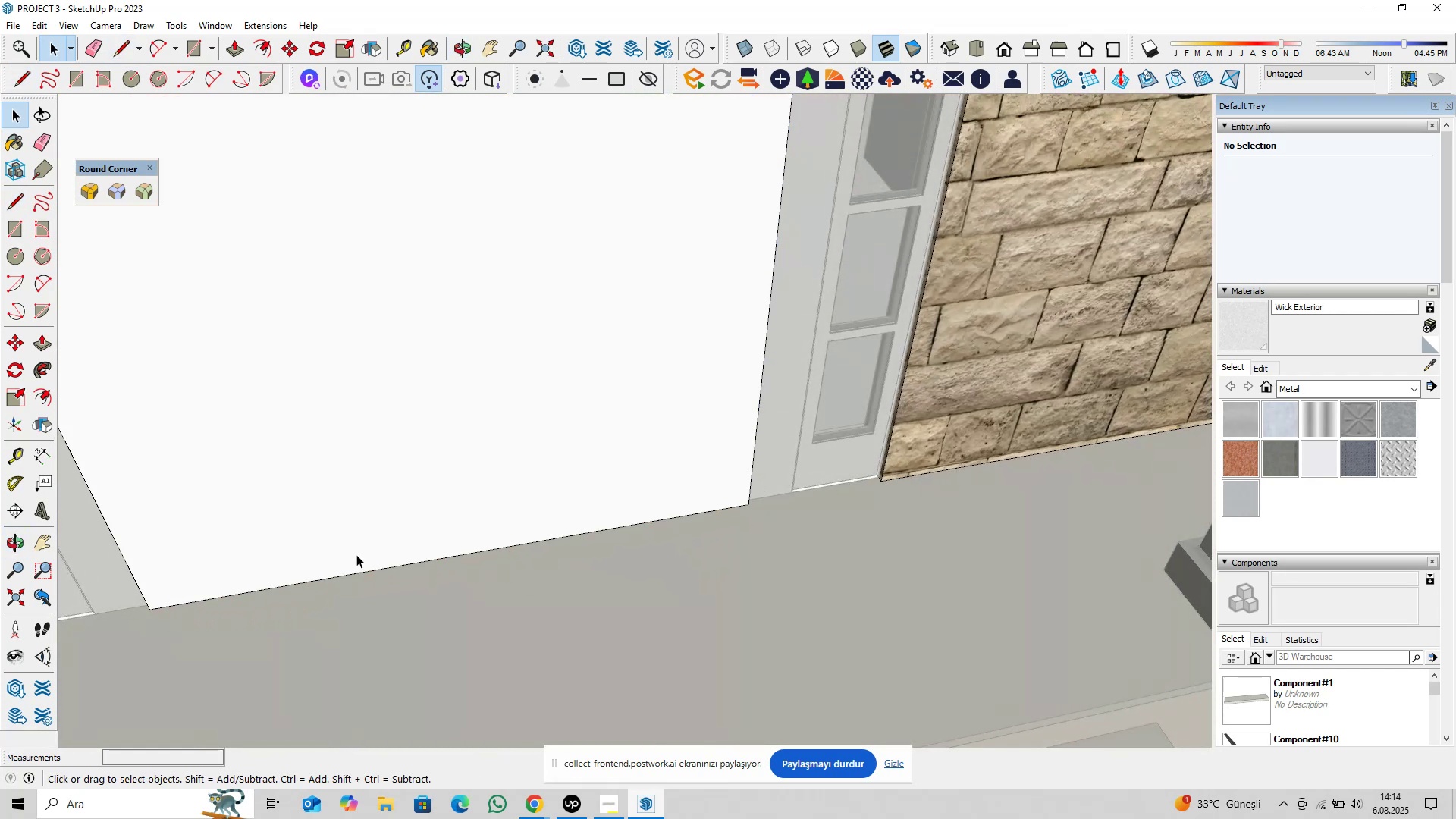 
scroll: coordinate [483, 458], scroll_direction: down, amount: 10.0
 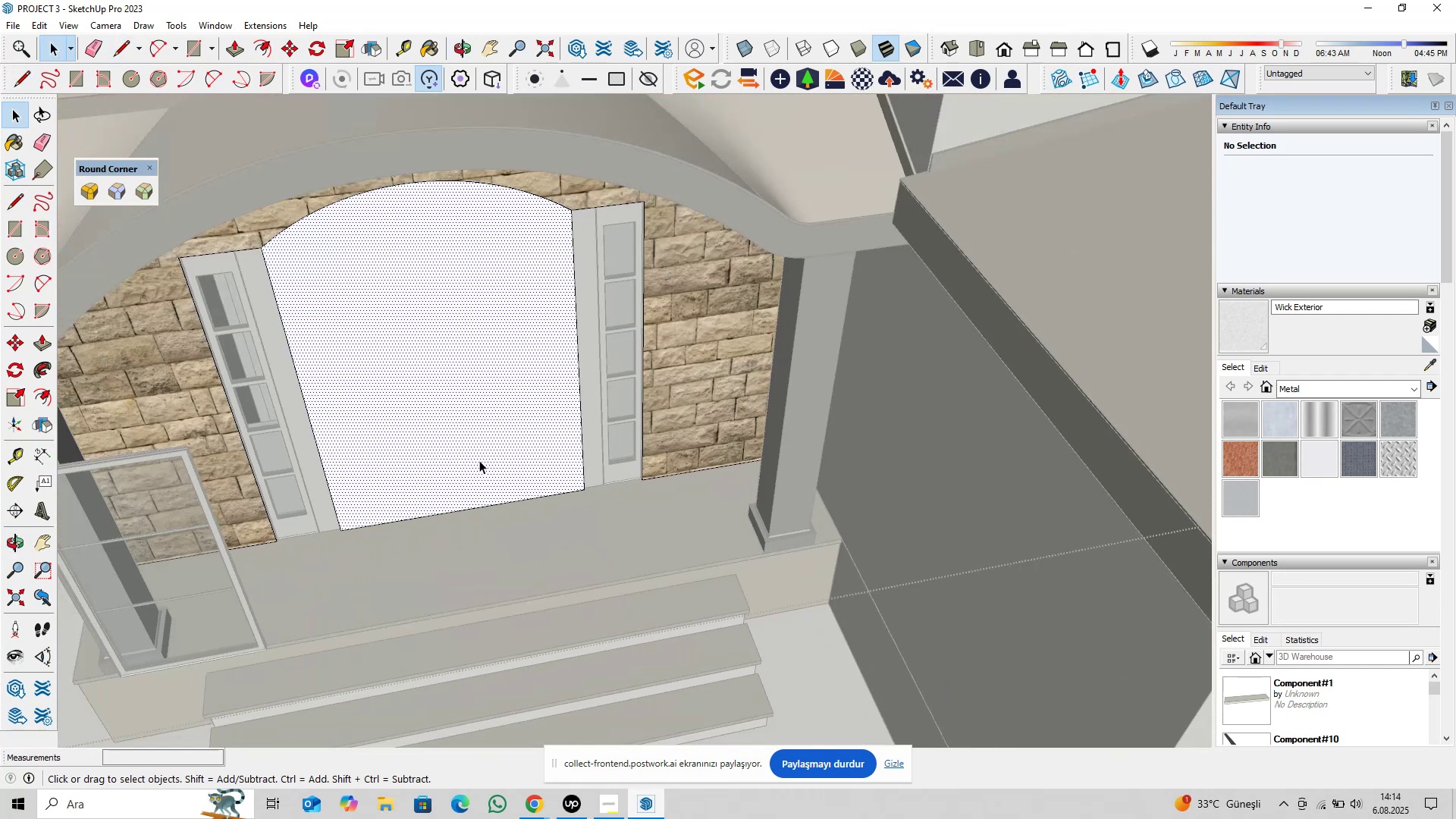 
hold_key(key=ShiftLeft, duration=0.36)
 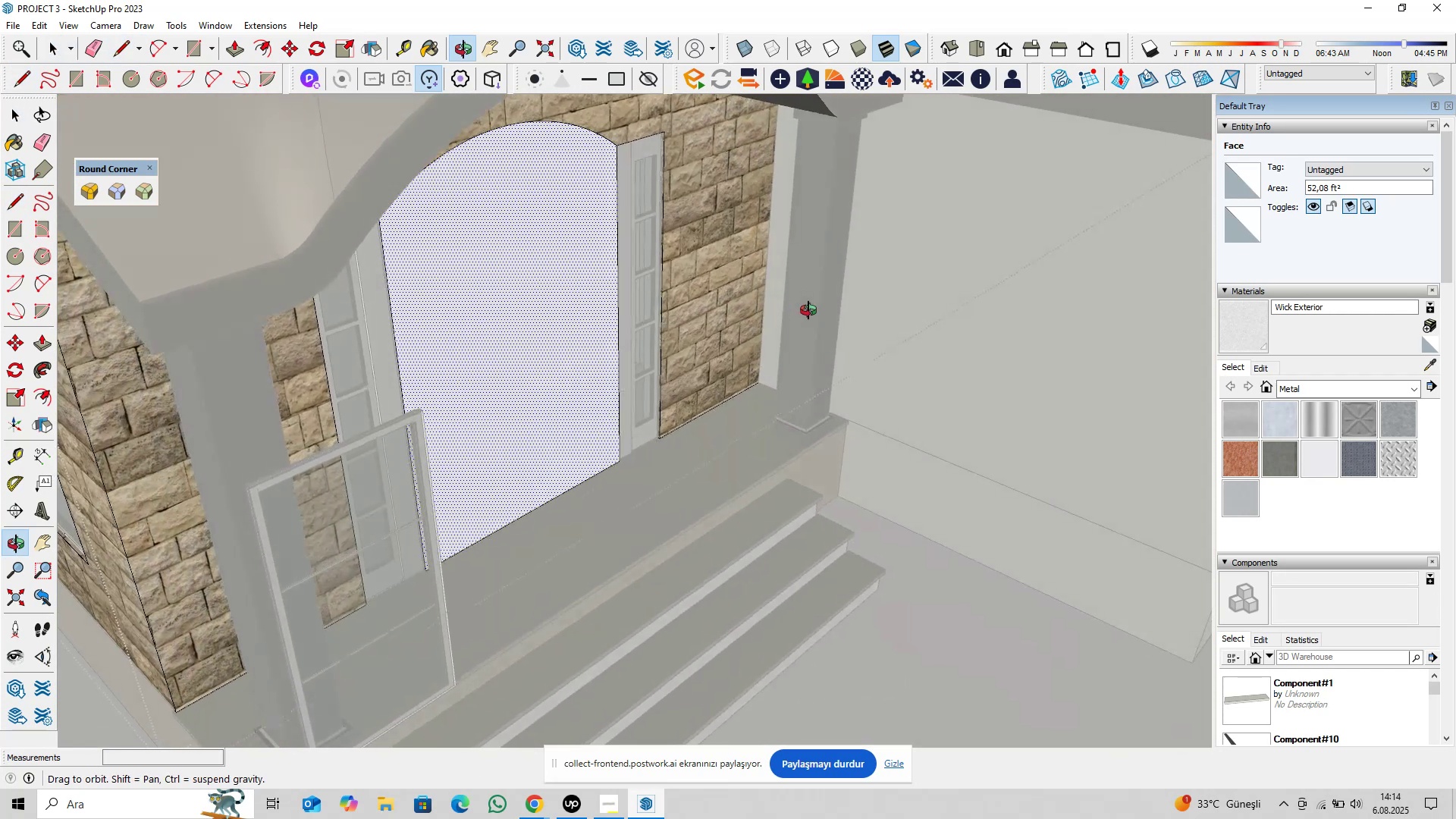 
key(Shift+ShiftLeft)
 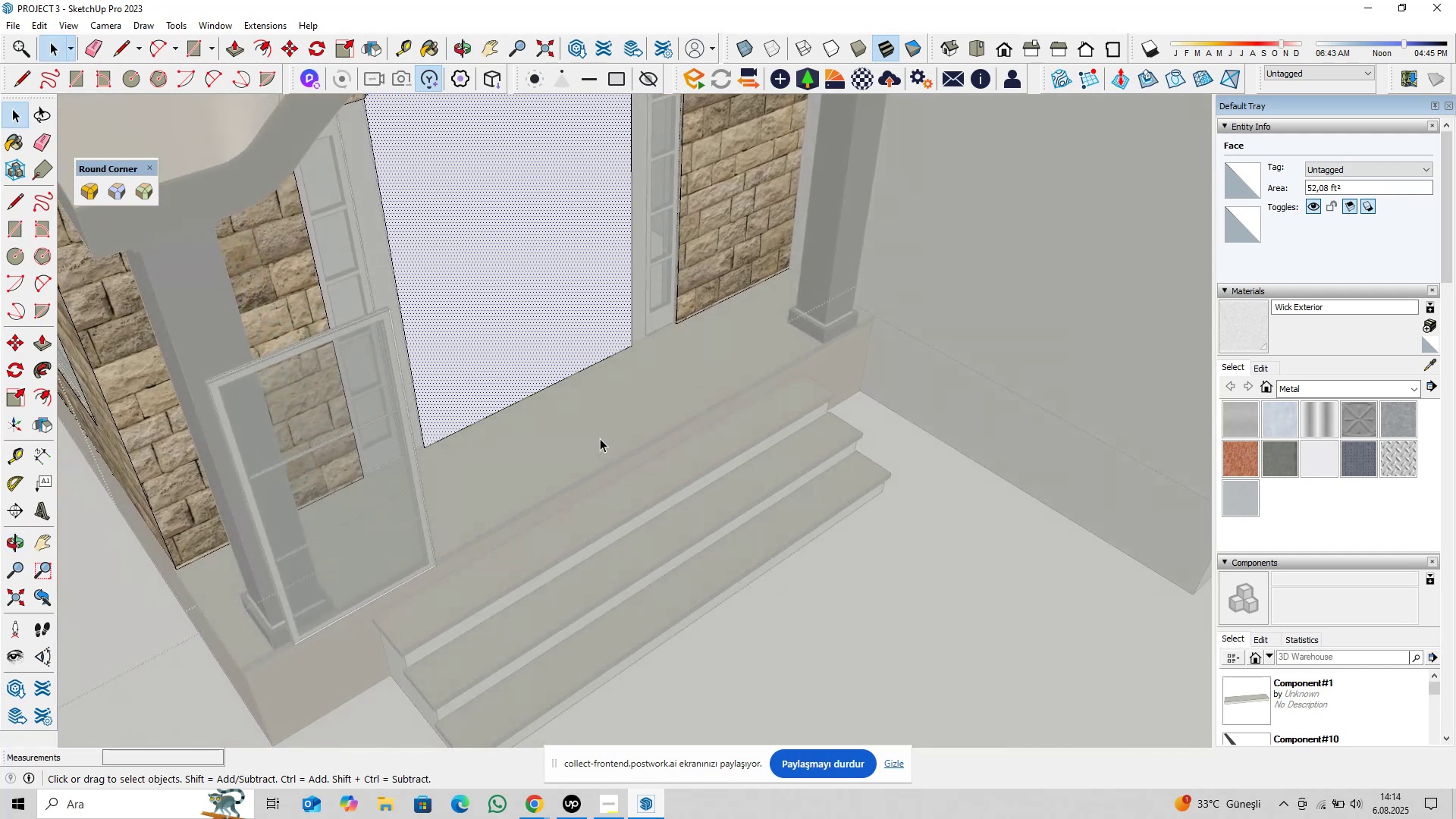 
key(M)
 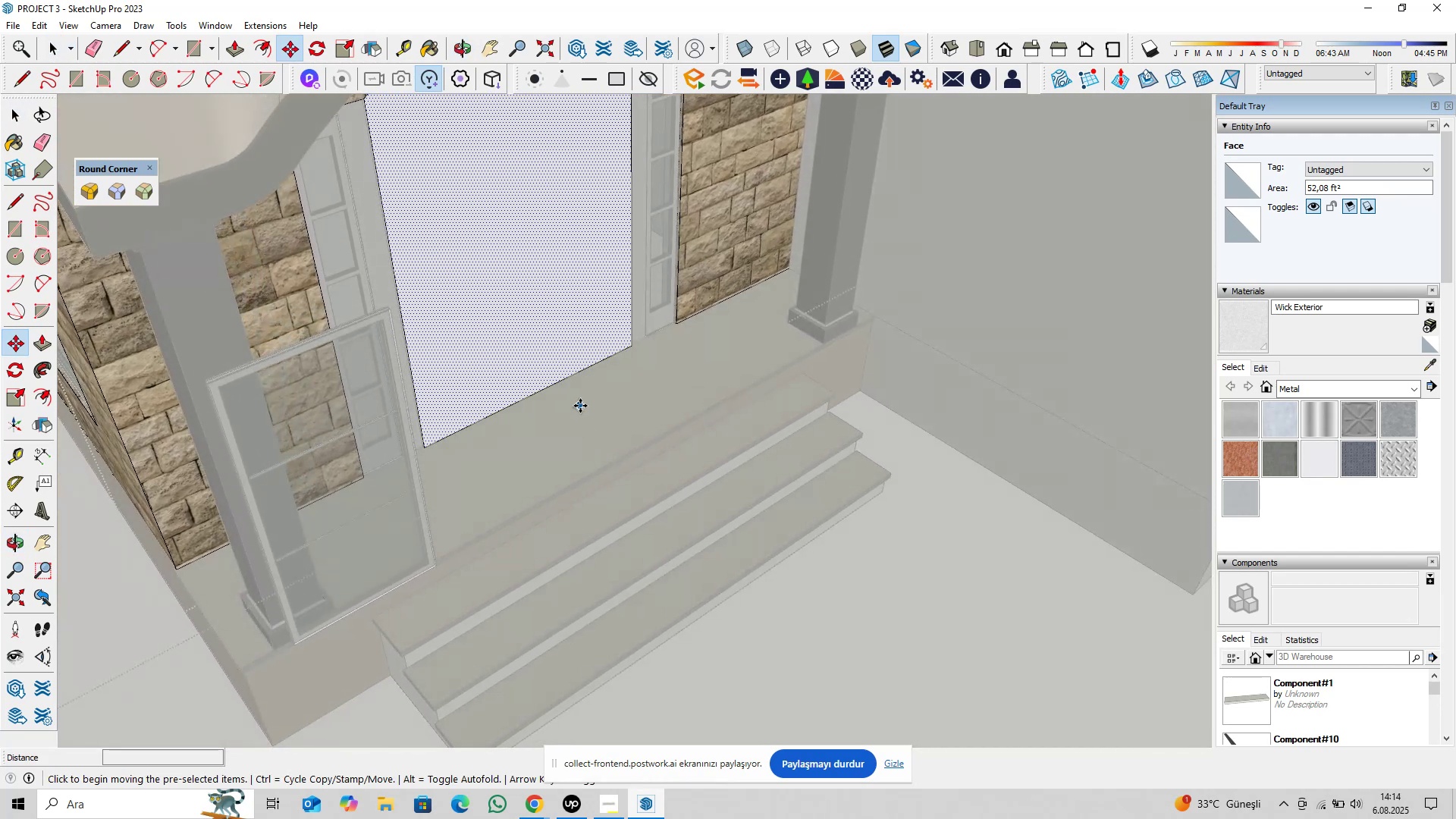 
left_click([579, 405])
 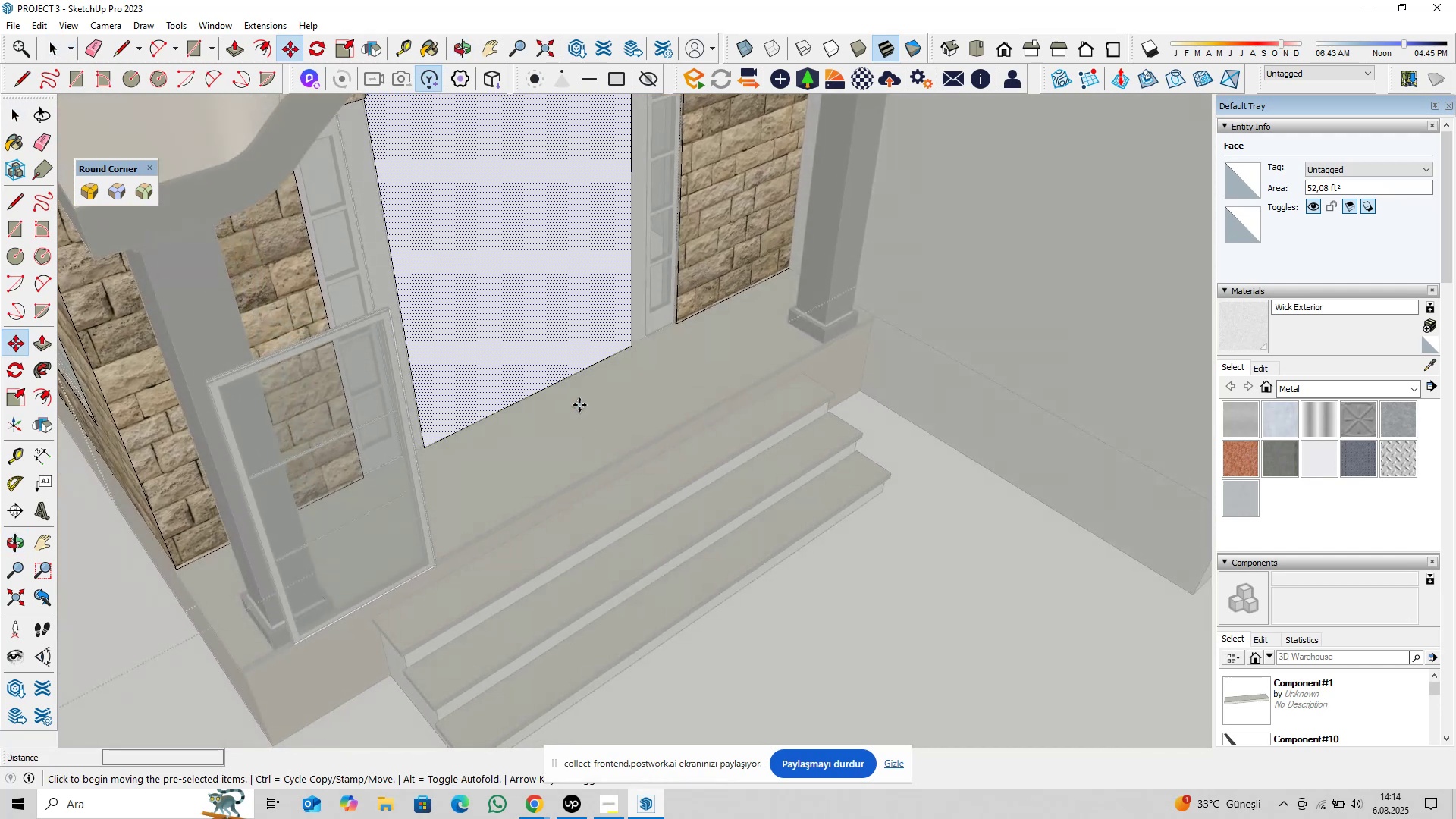 
key(Control+ControlLeft)
 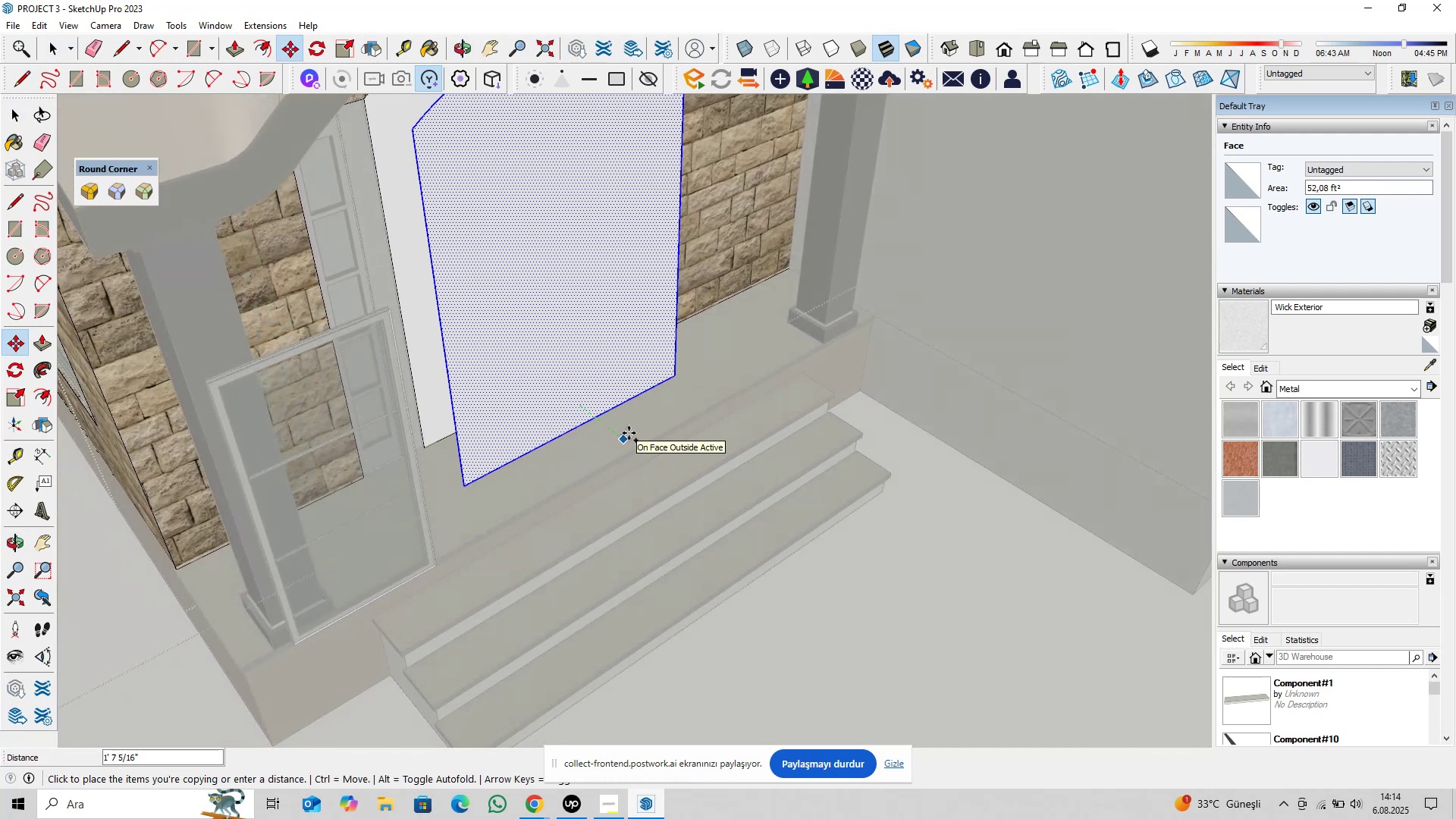 
type(1@)
 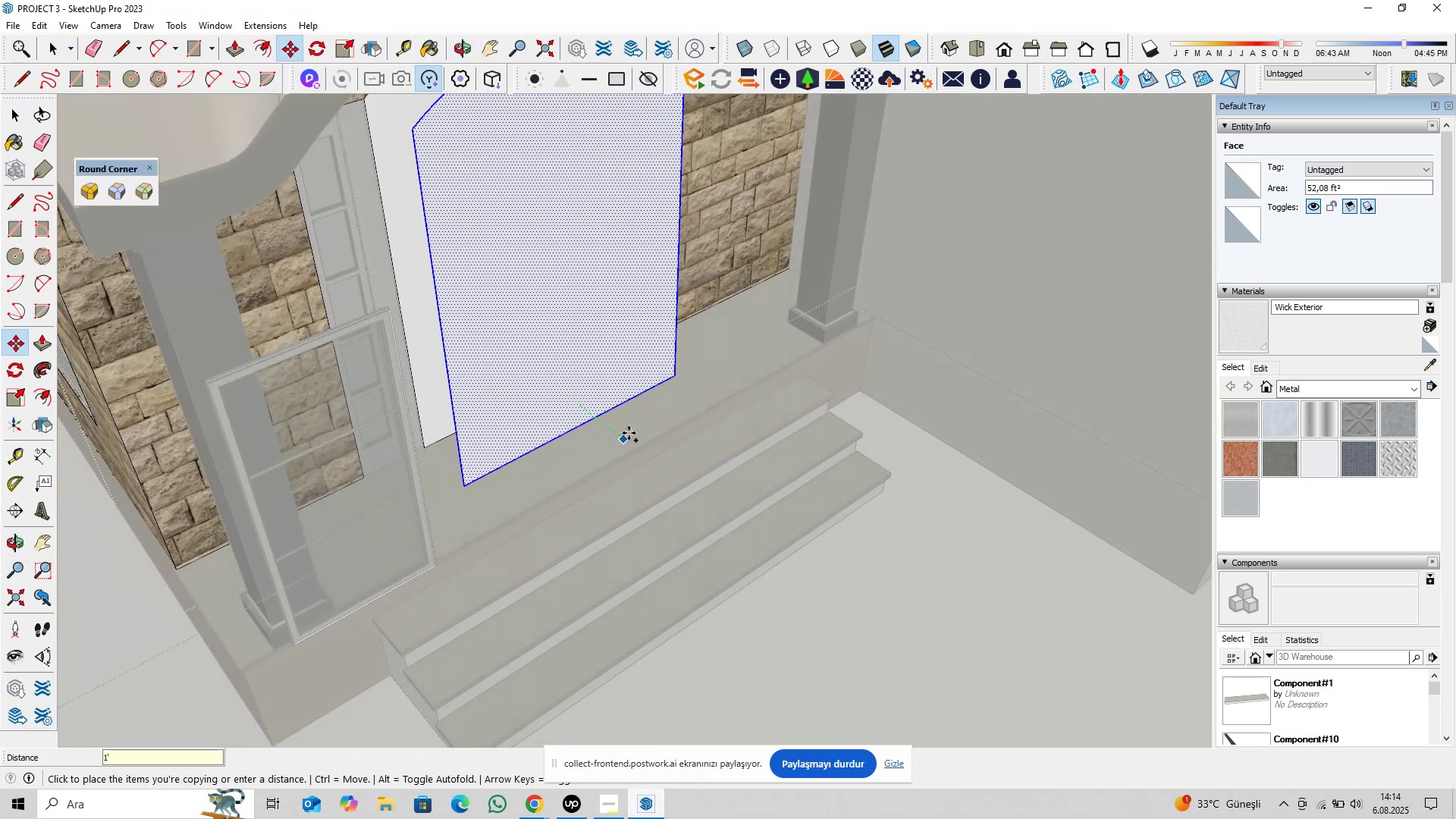 
 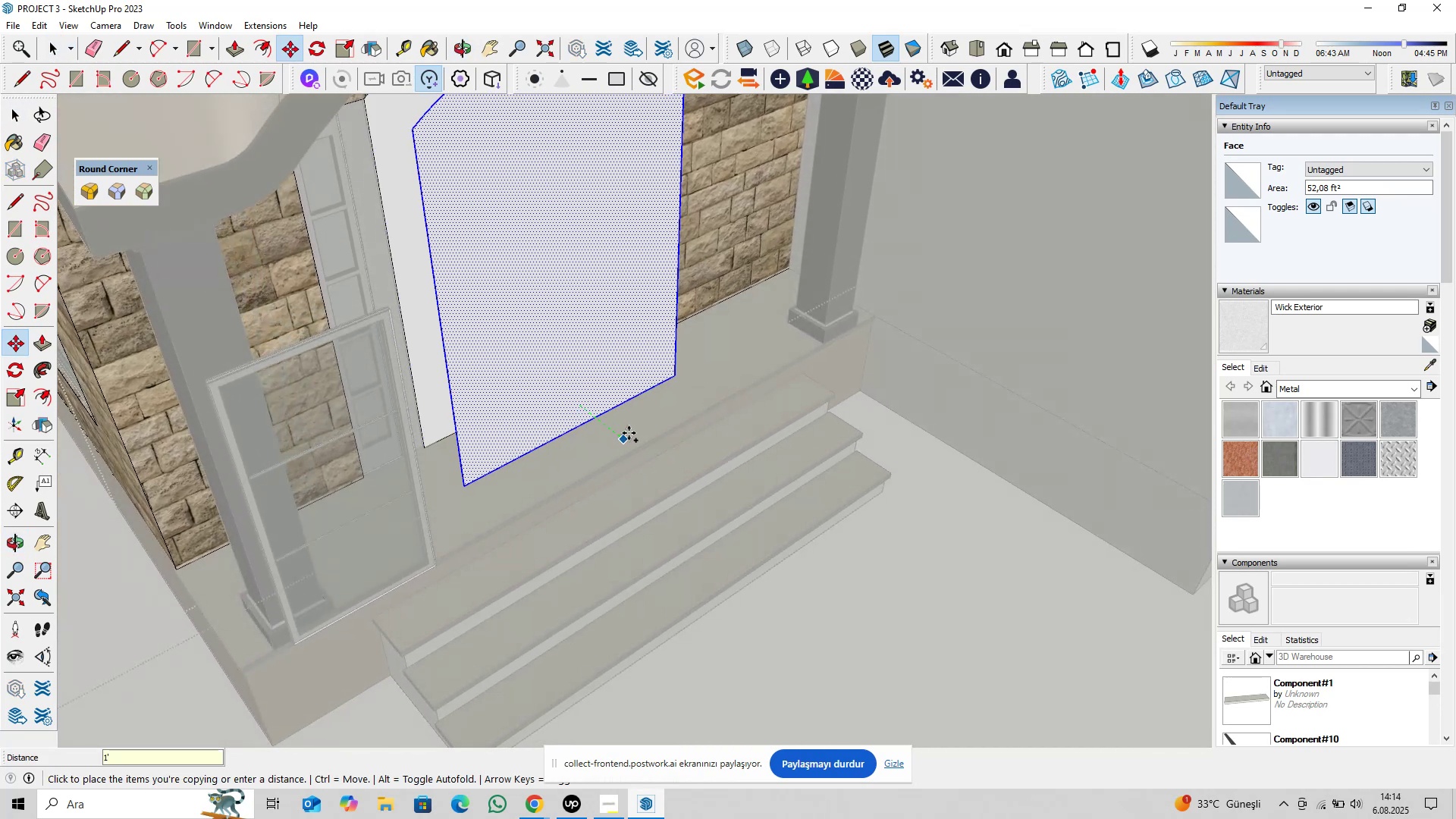 
key(Enter)
 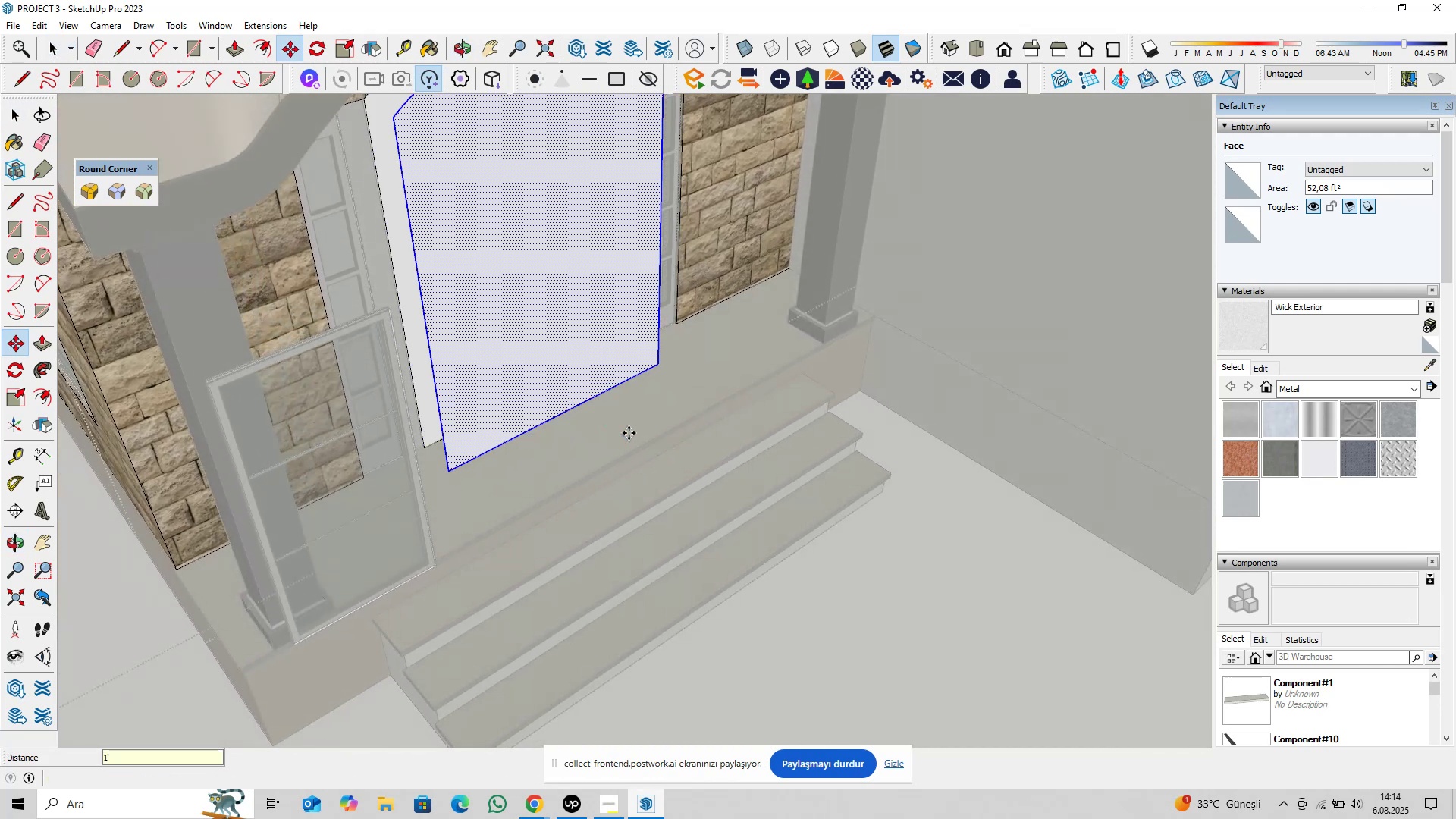 
key(Space)
 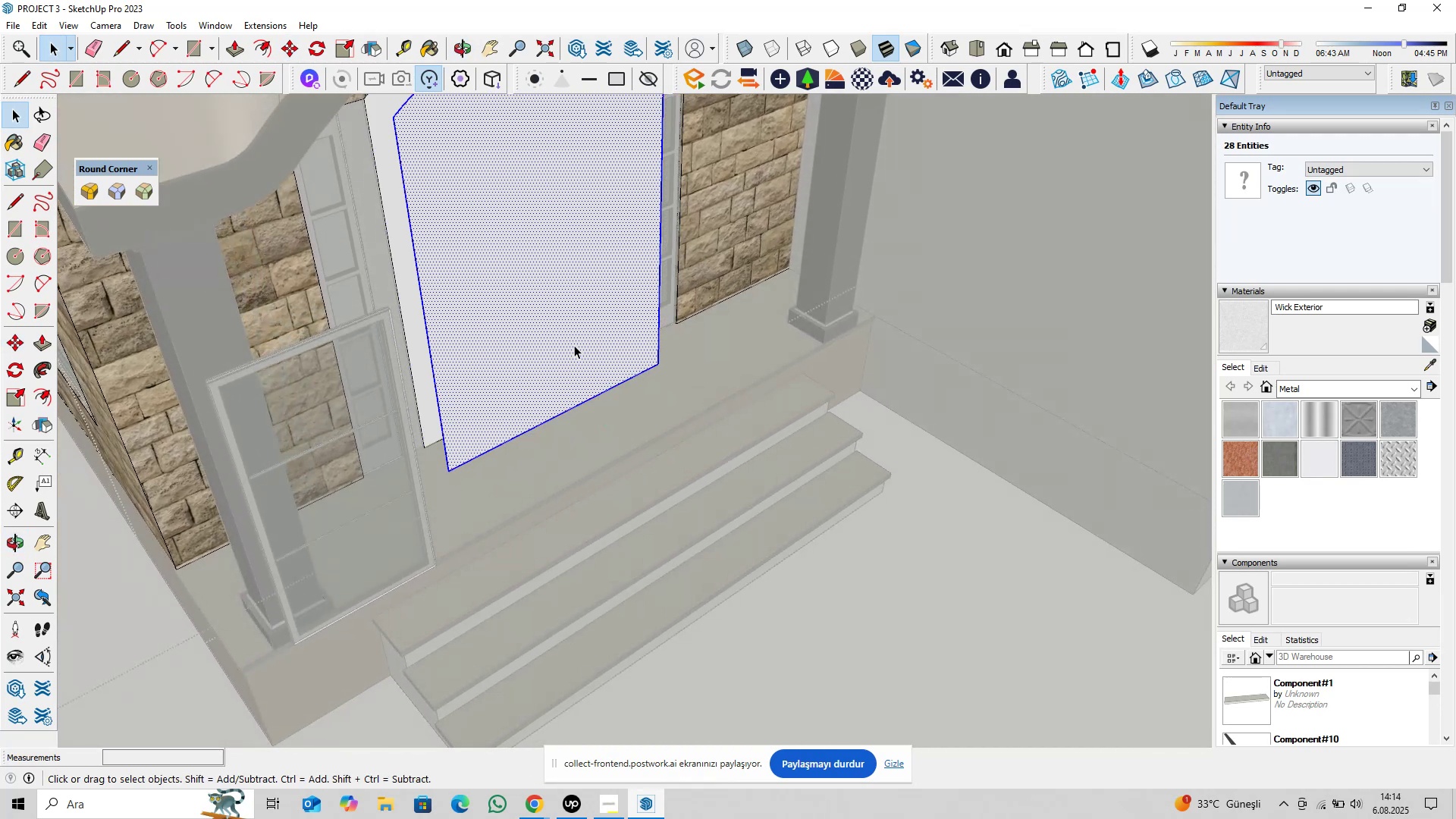 
right_click([573, 345])
 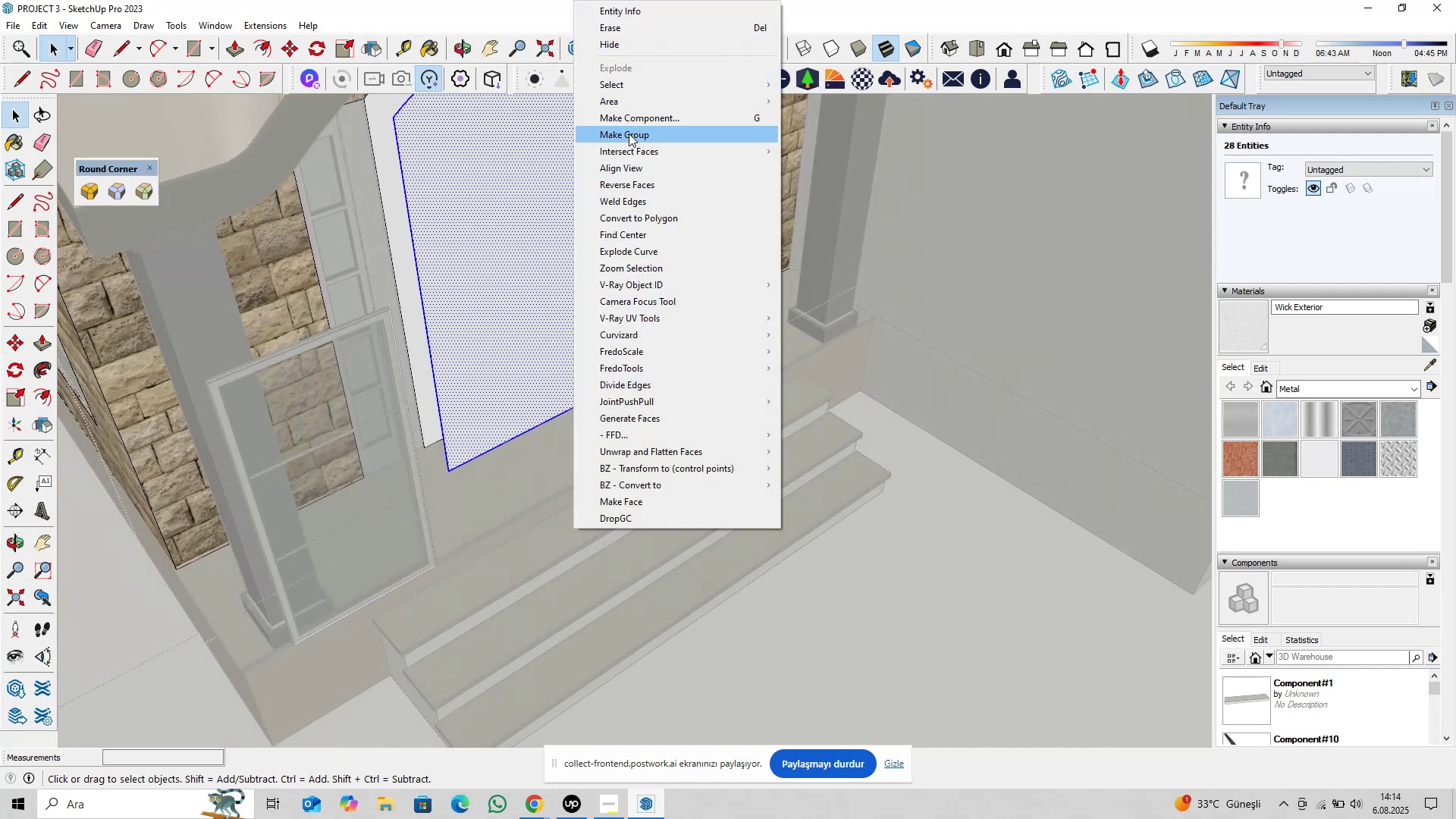 
left_click([629, 133])
 